 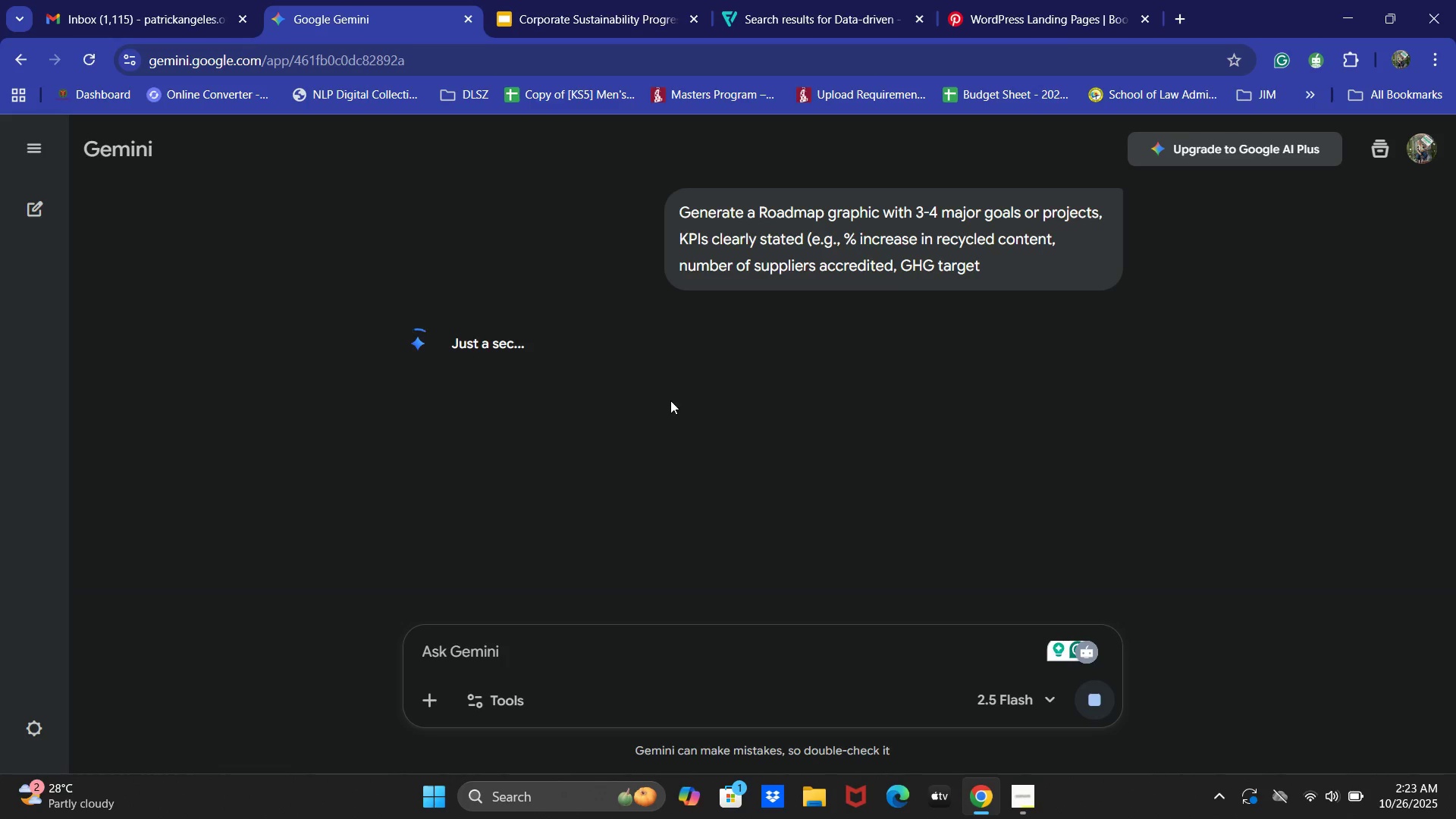 
left_click([167, 0])
 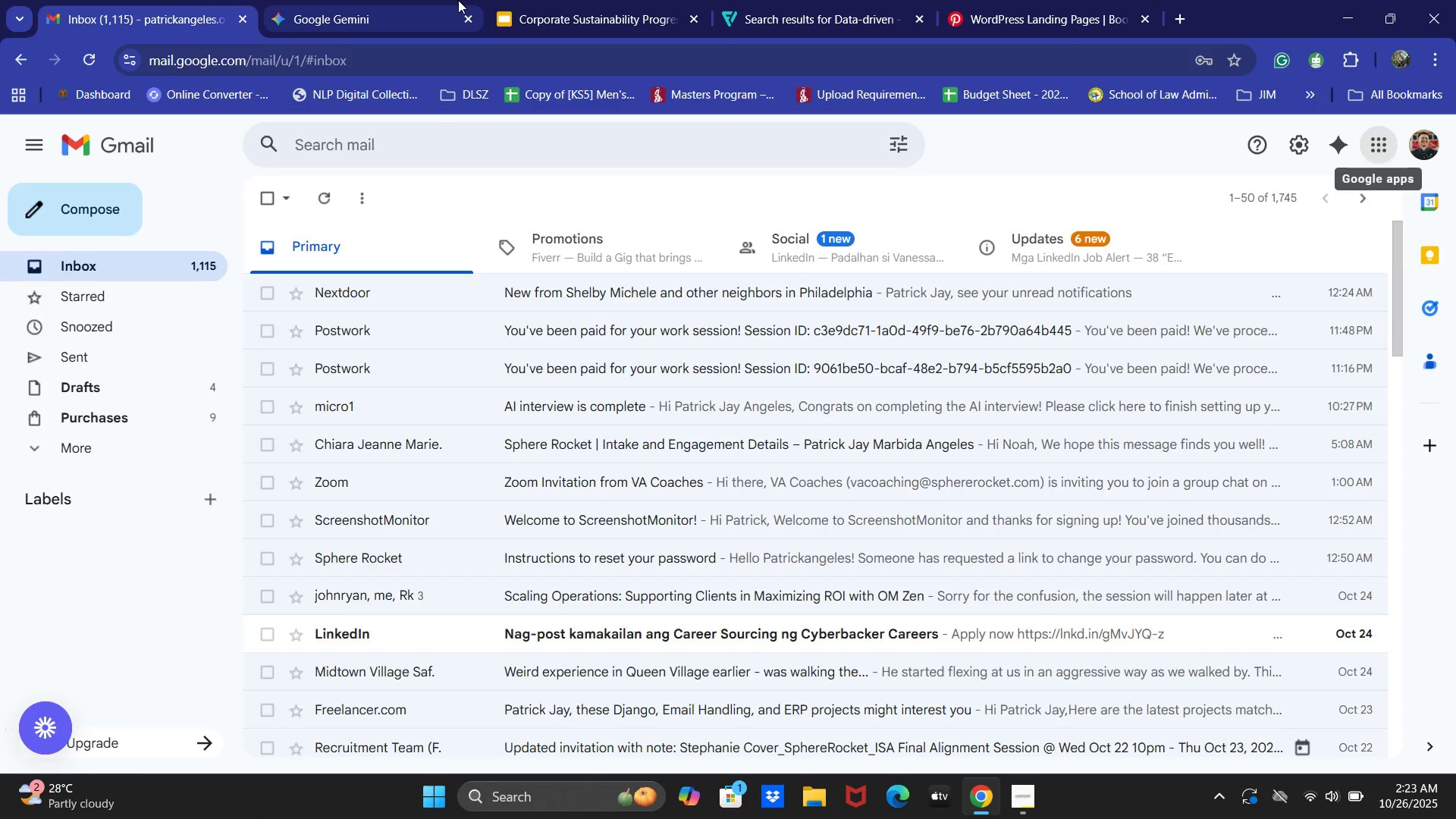 
double_click([572, 0])
 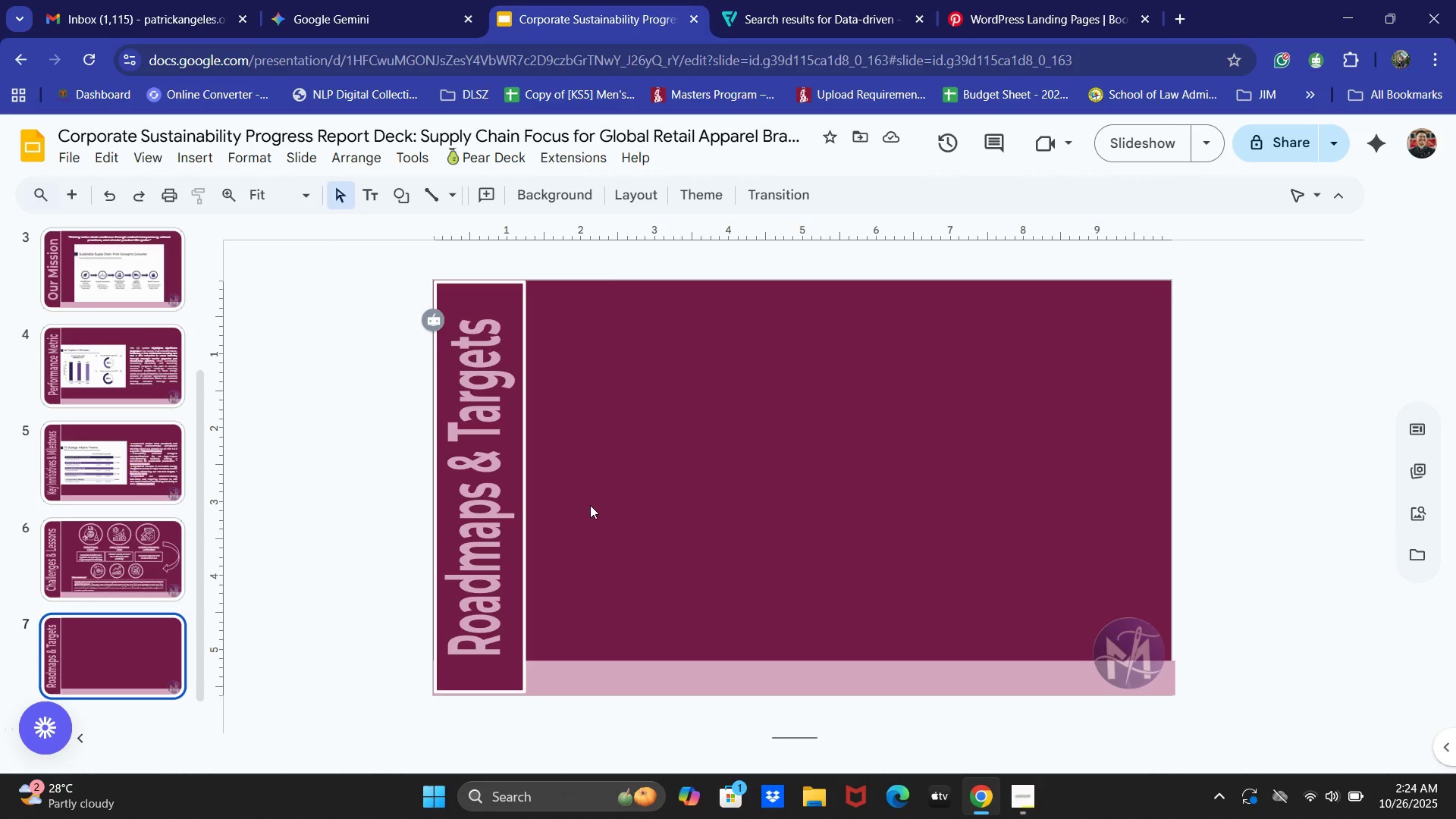 
scroll: coordinate [166, 464], scroll_direction: up, amount: 8.0
 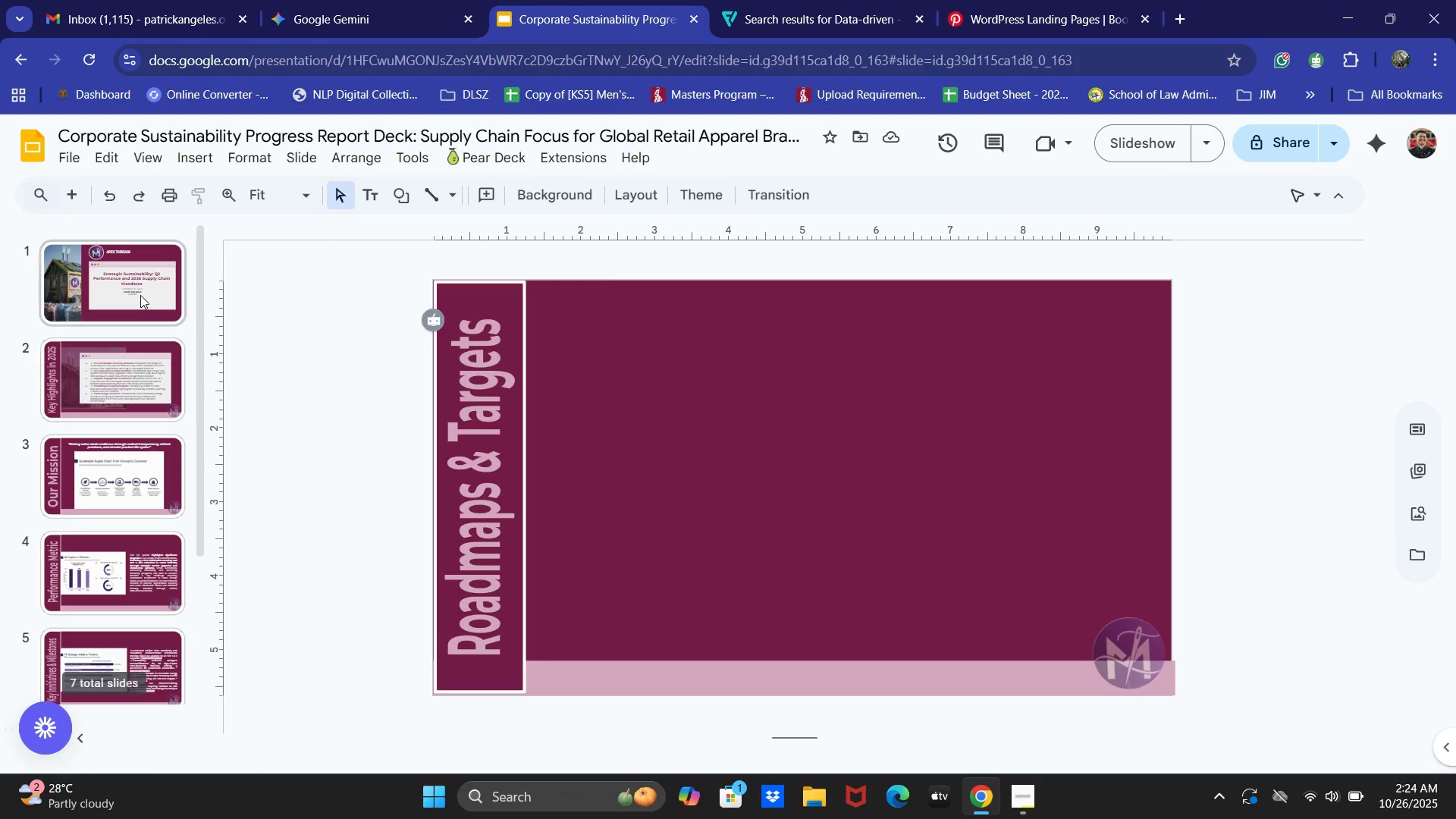 
left_click([140, 294])
 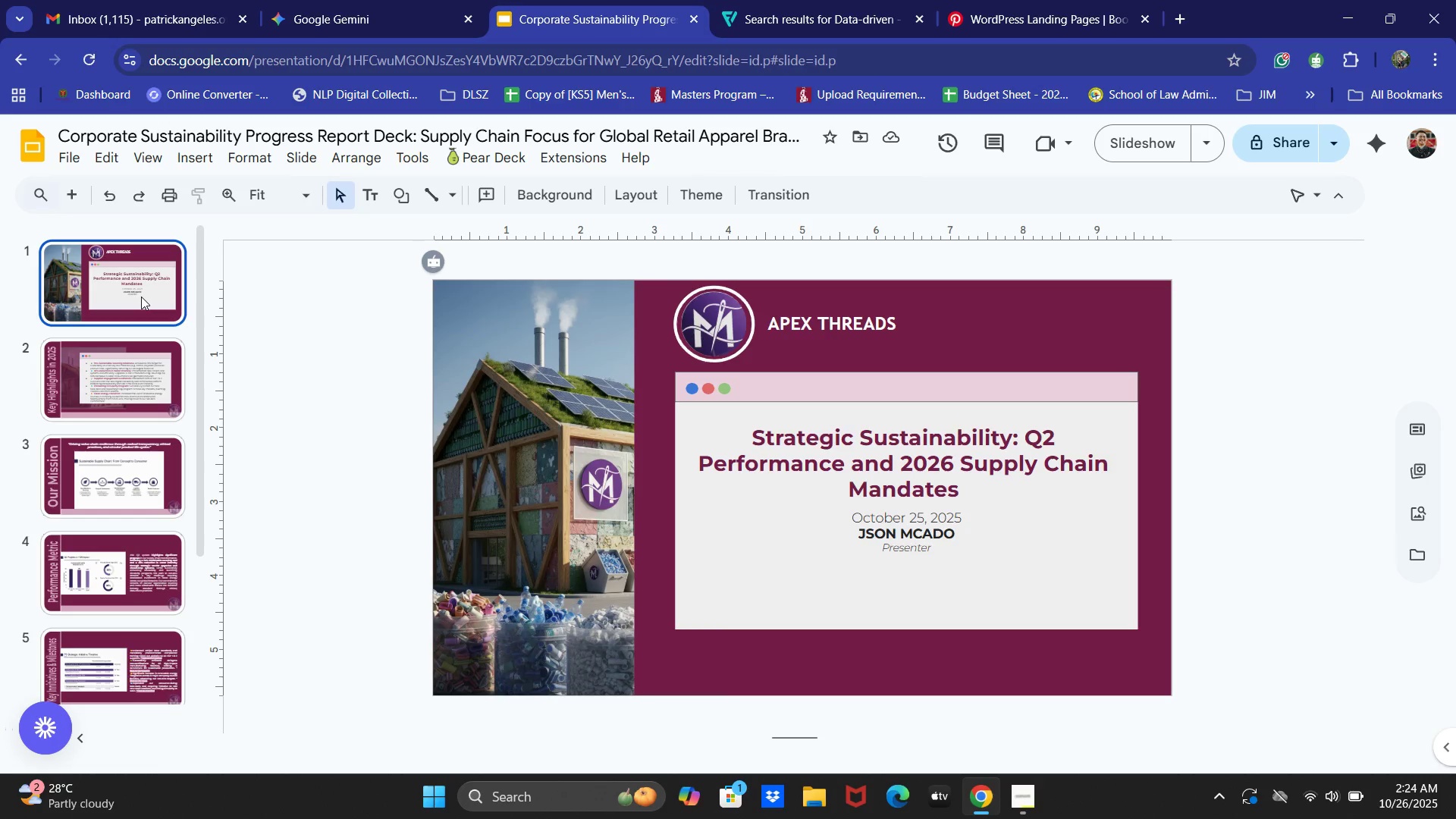 
wait(5.25)
 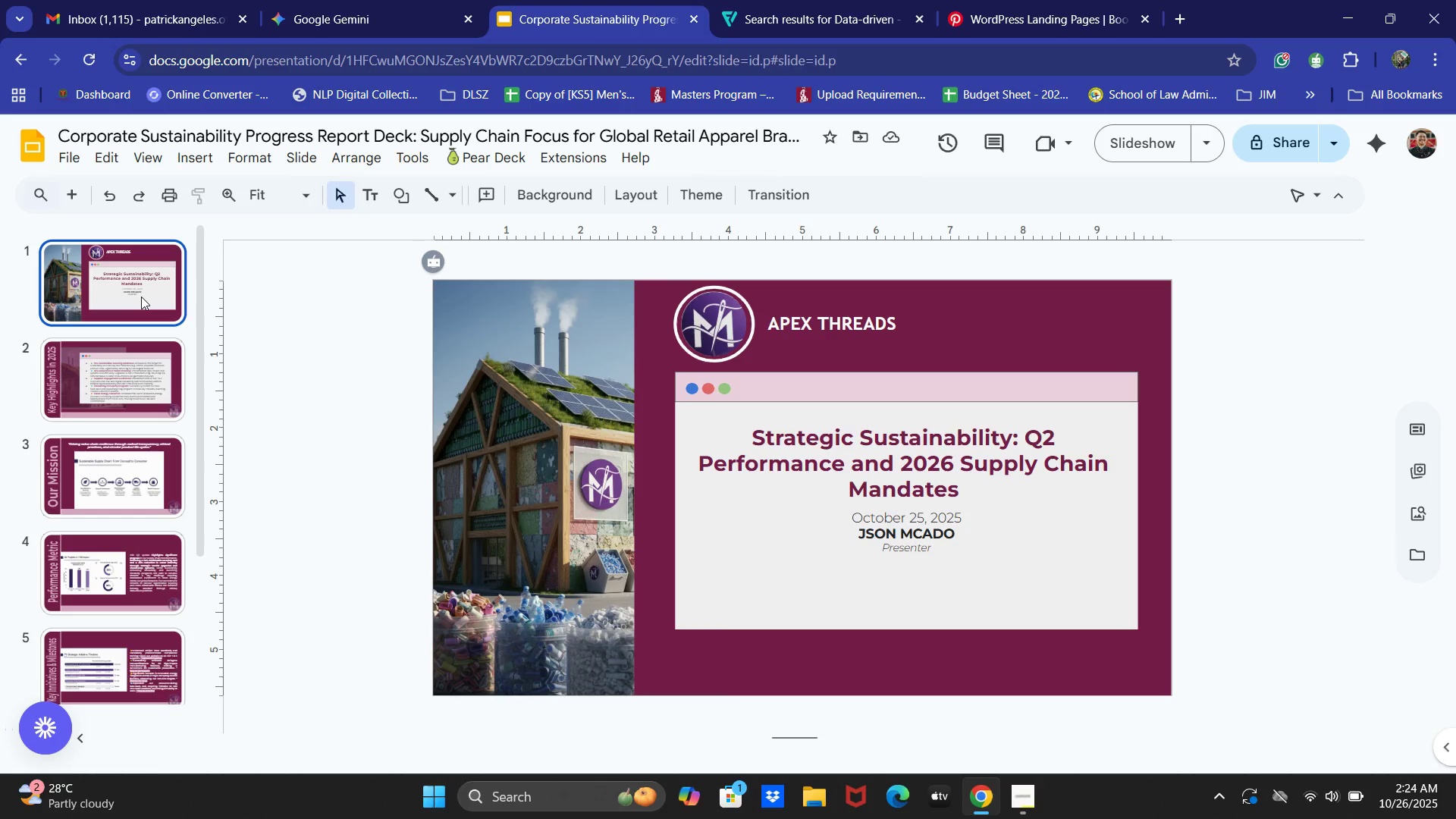 
key(ArrowDown)
 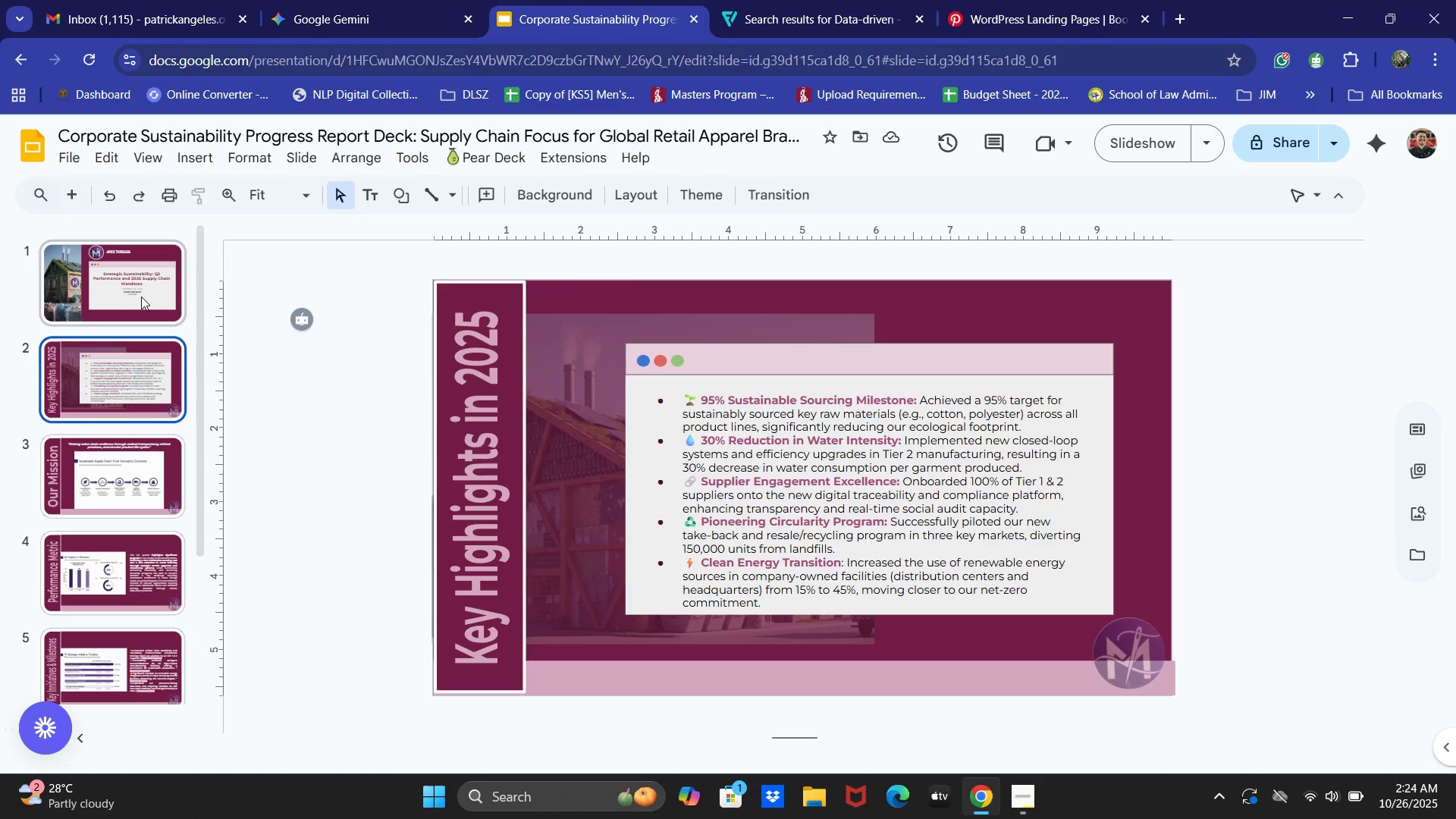 
key(ArrowDown)
 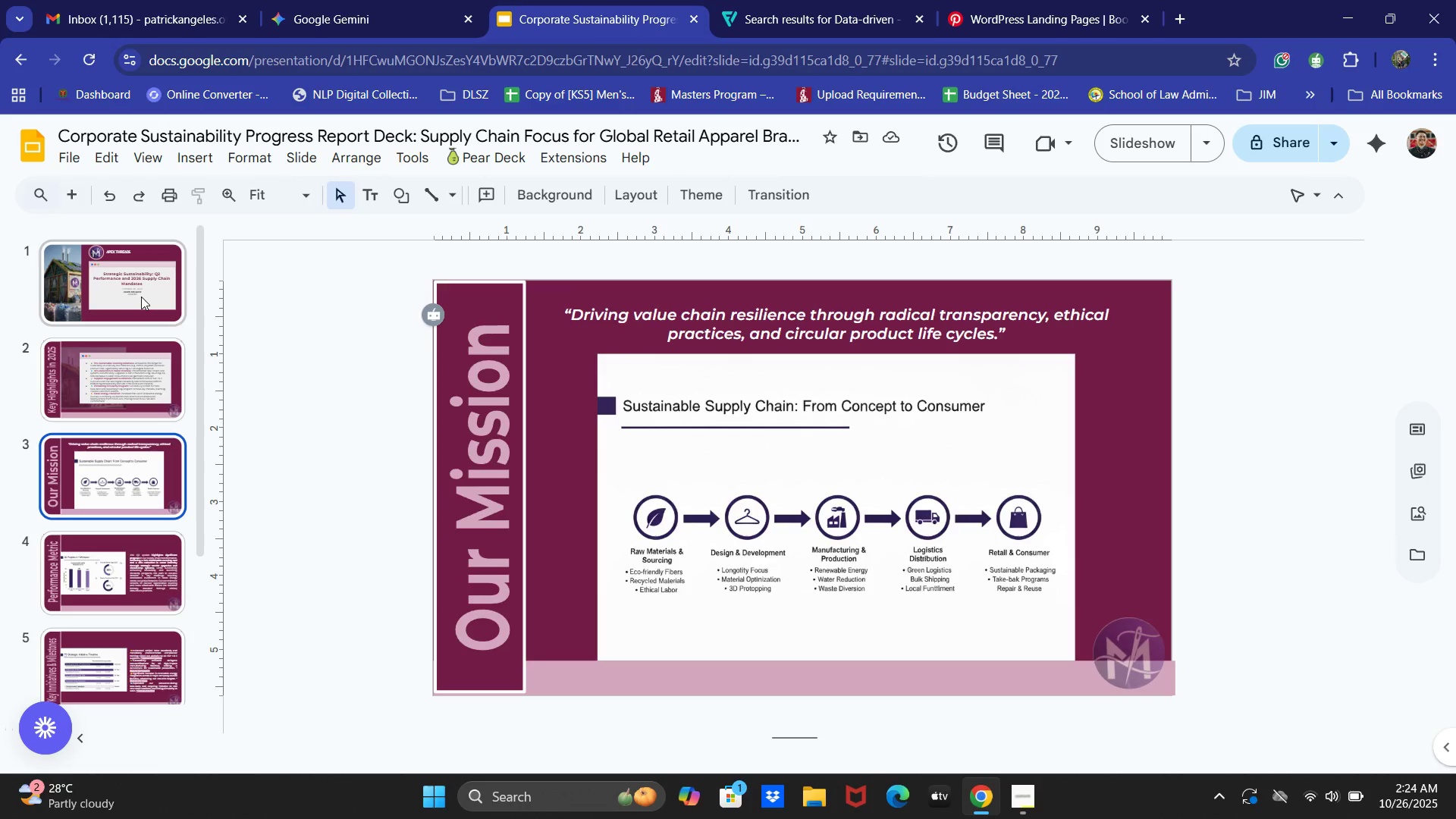 
wait(11.58)
 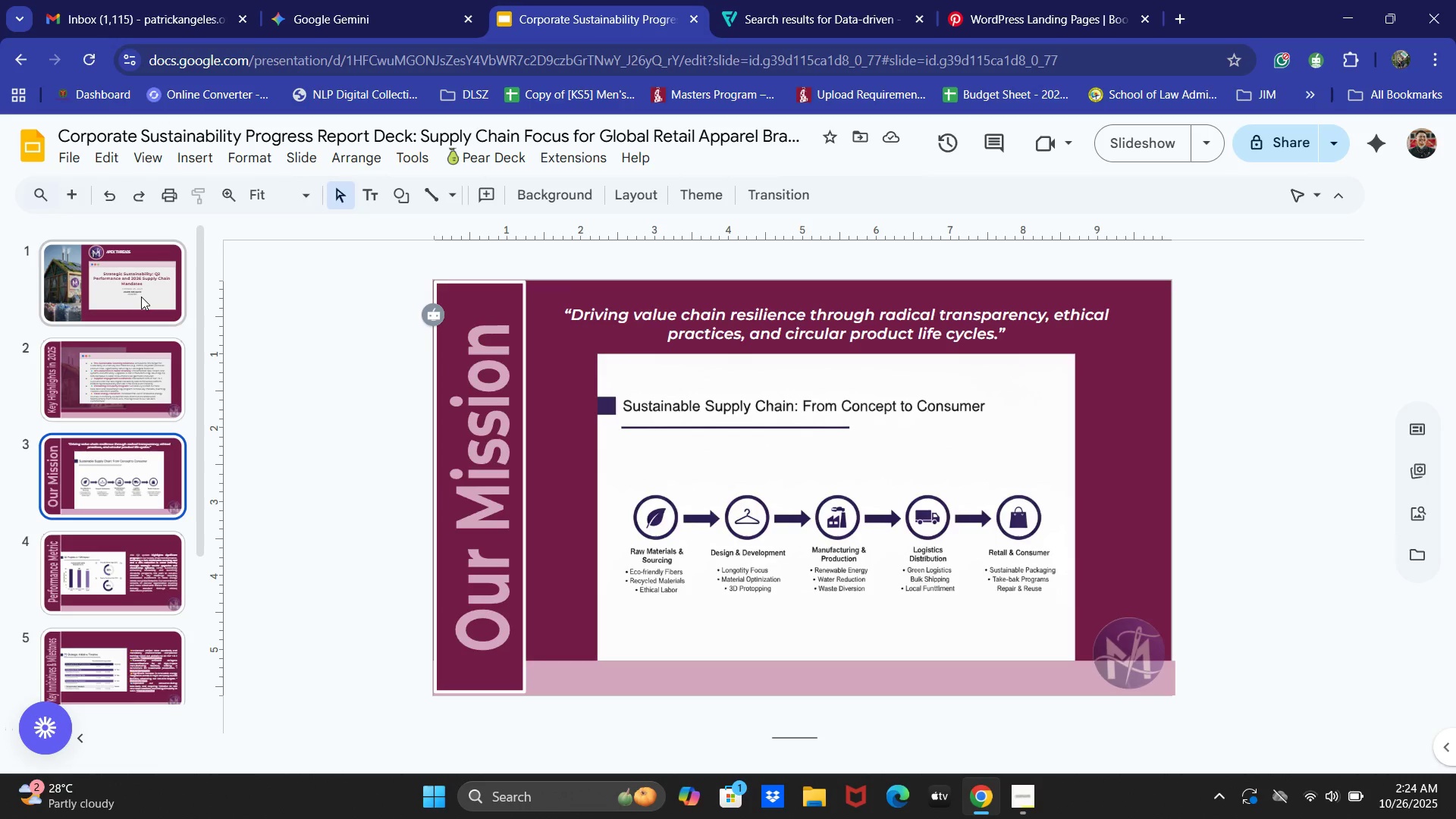 
left_click([99, 382])
 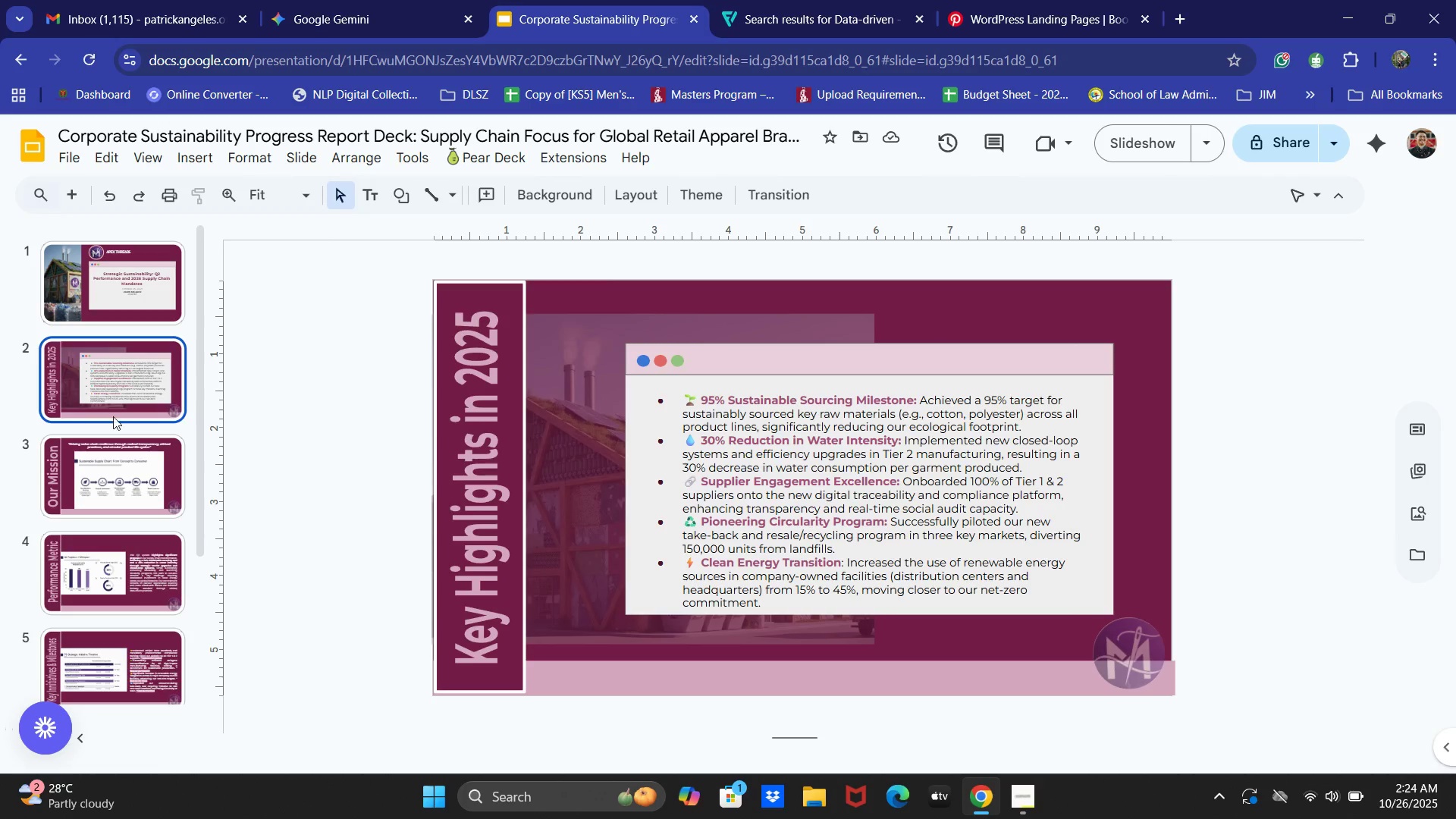 
left_click([109, 450])
 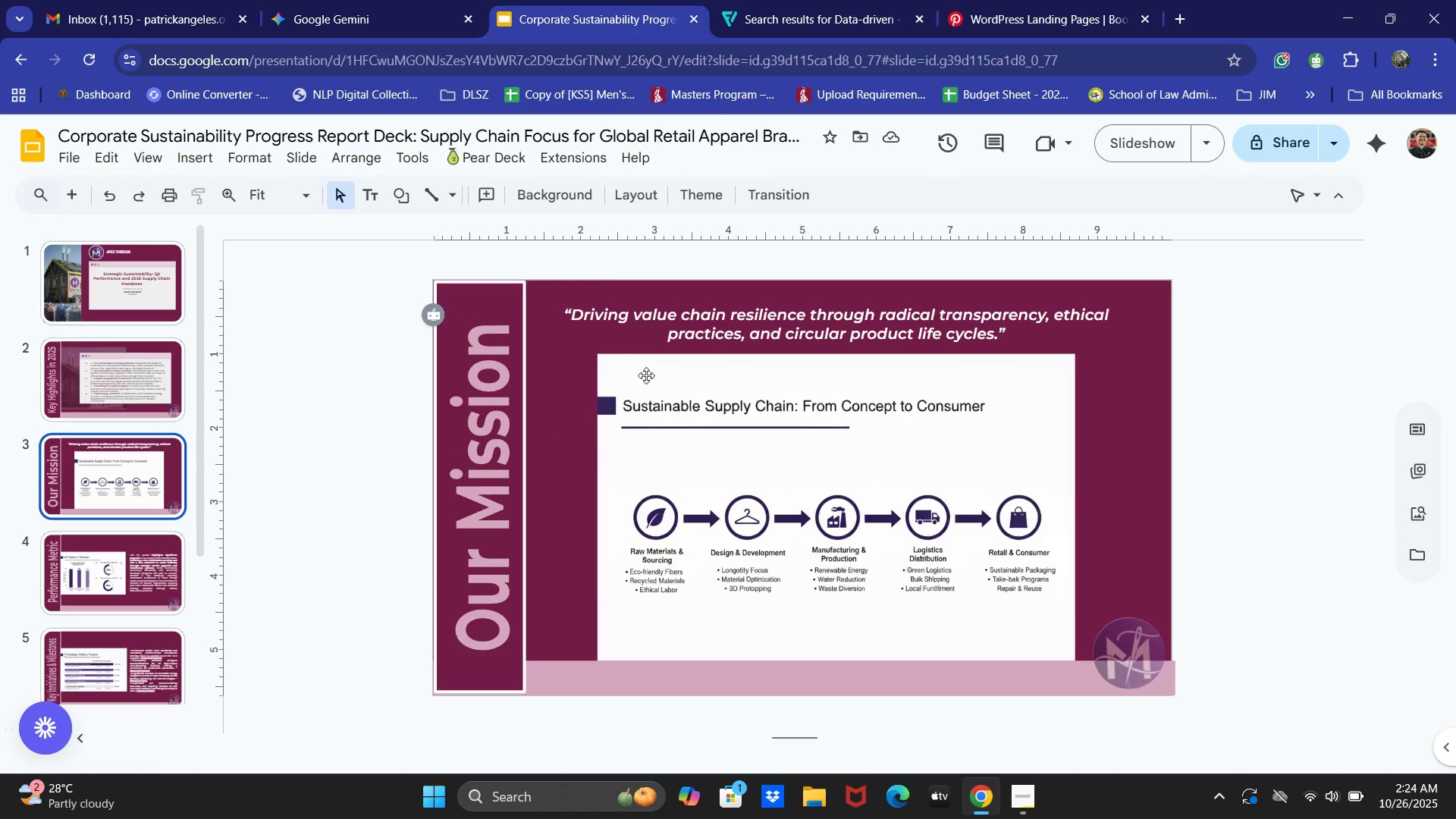 
left_click([684, 387])
 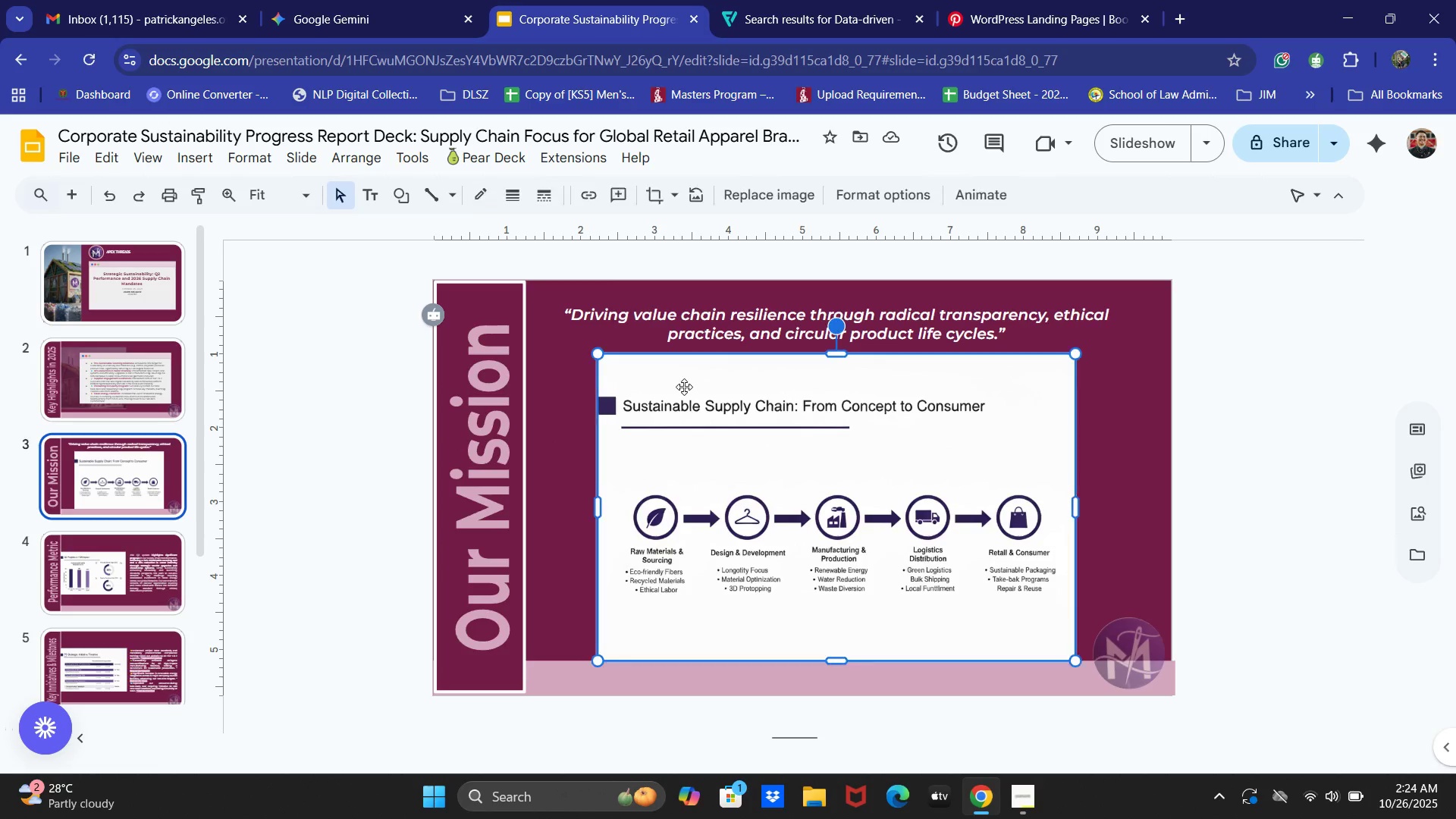 
key(Alt+Control+M)
 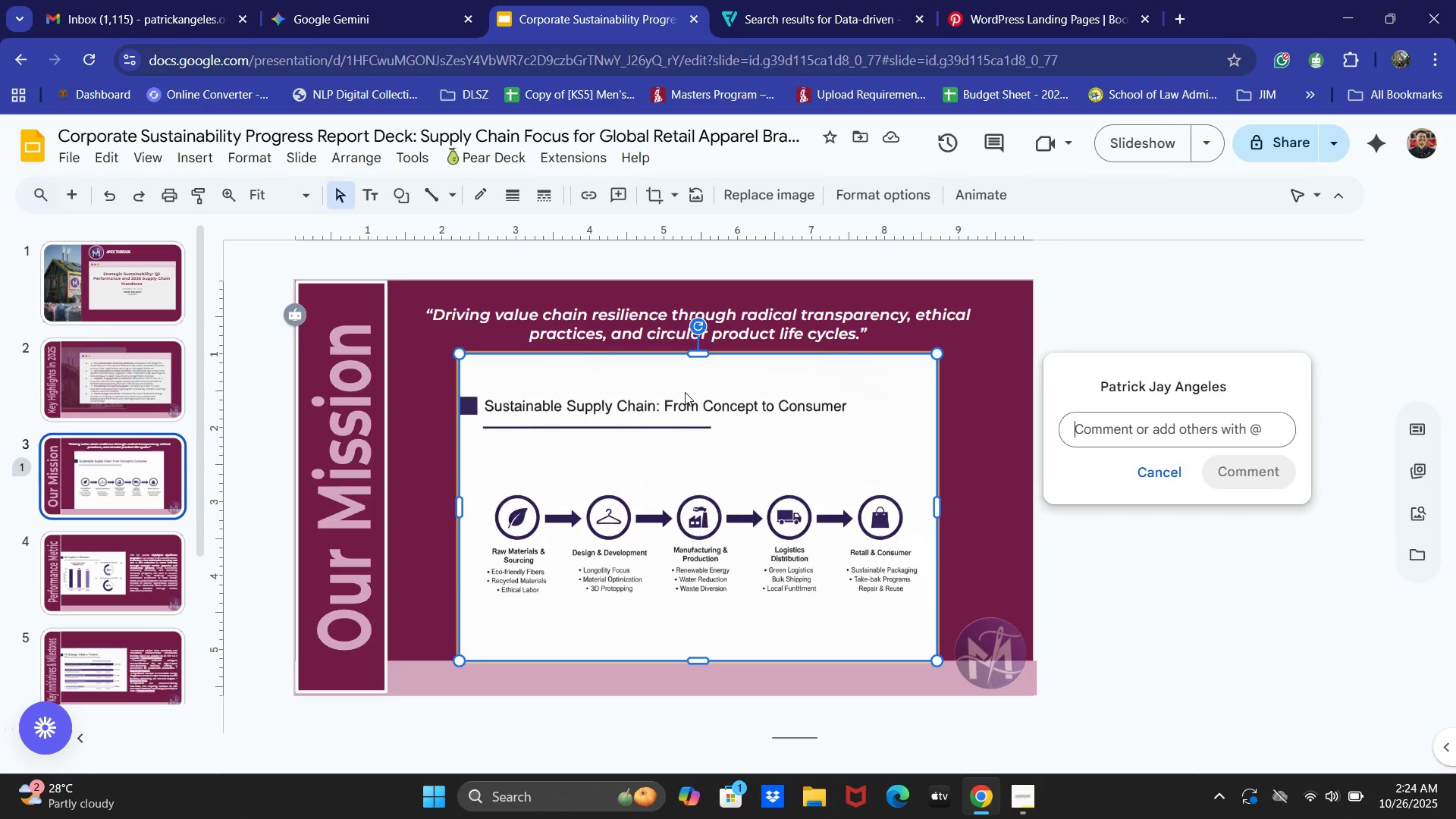 
type(Edit this)
 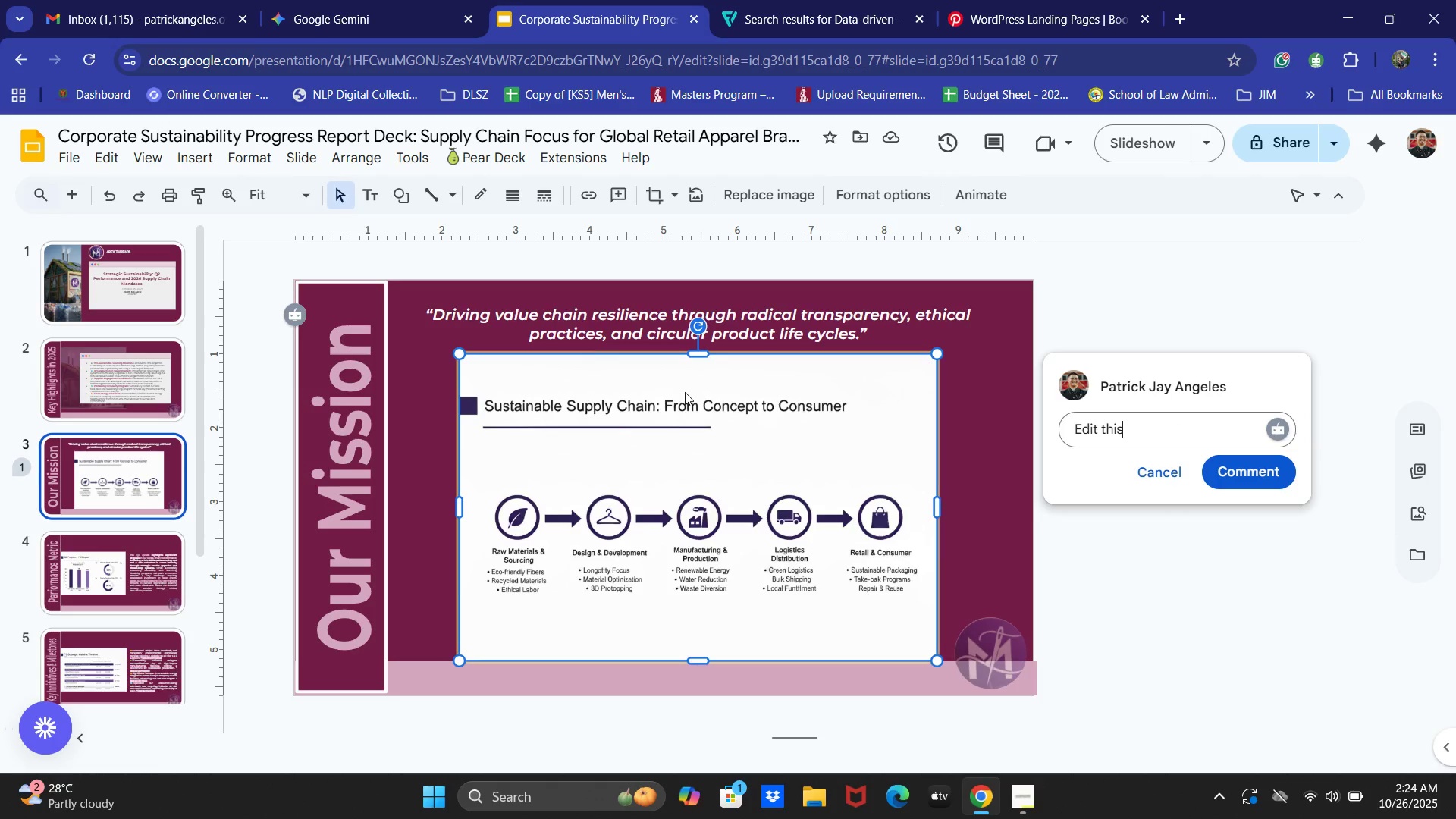 
key(Control+ControlLeft)
 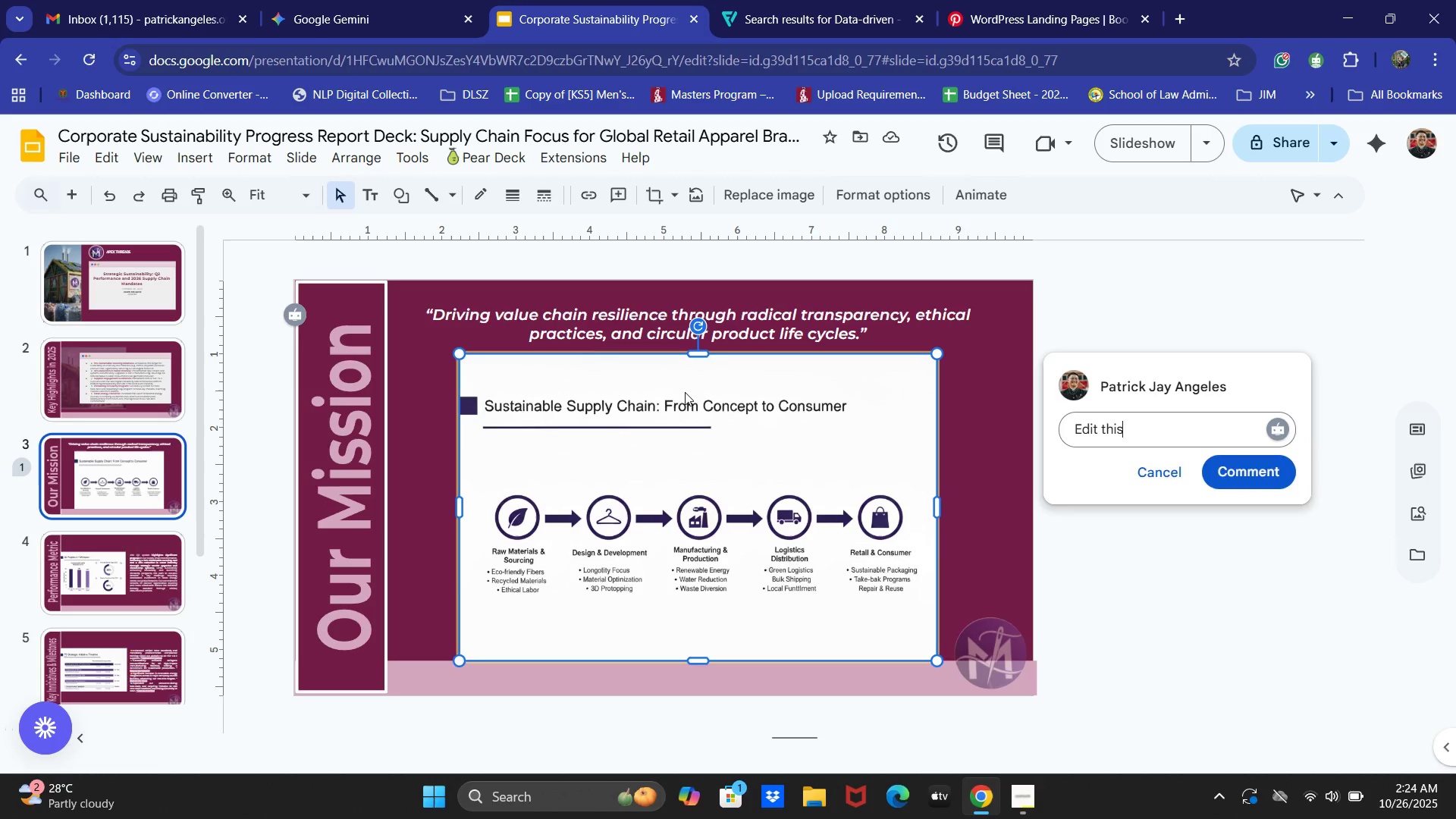 
key(Control+Enter)
 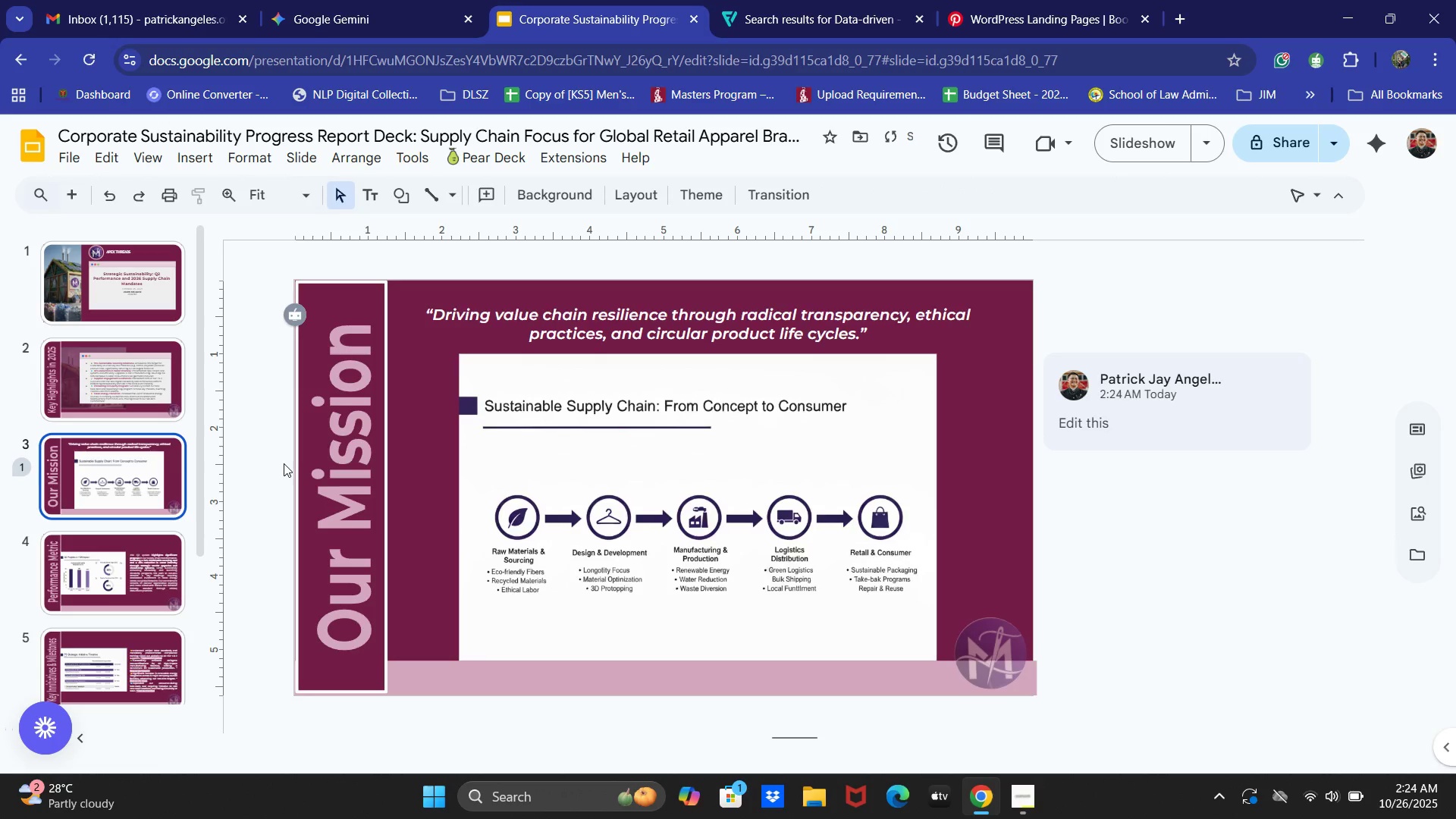 
left_click([110, 570])
 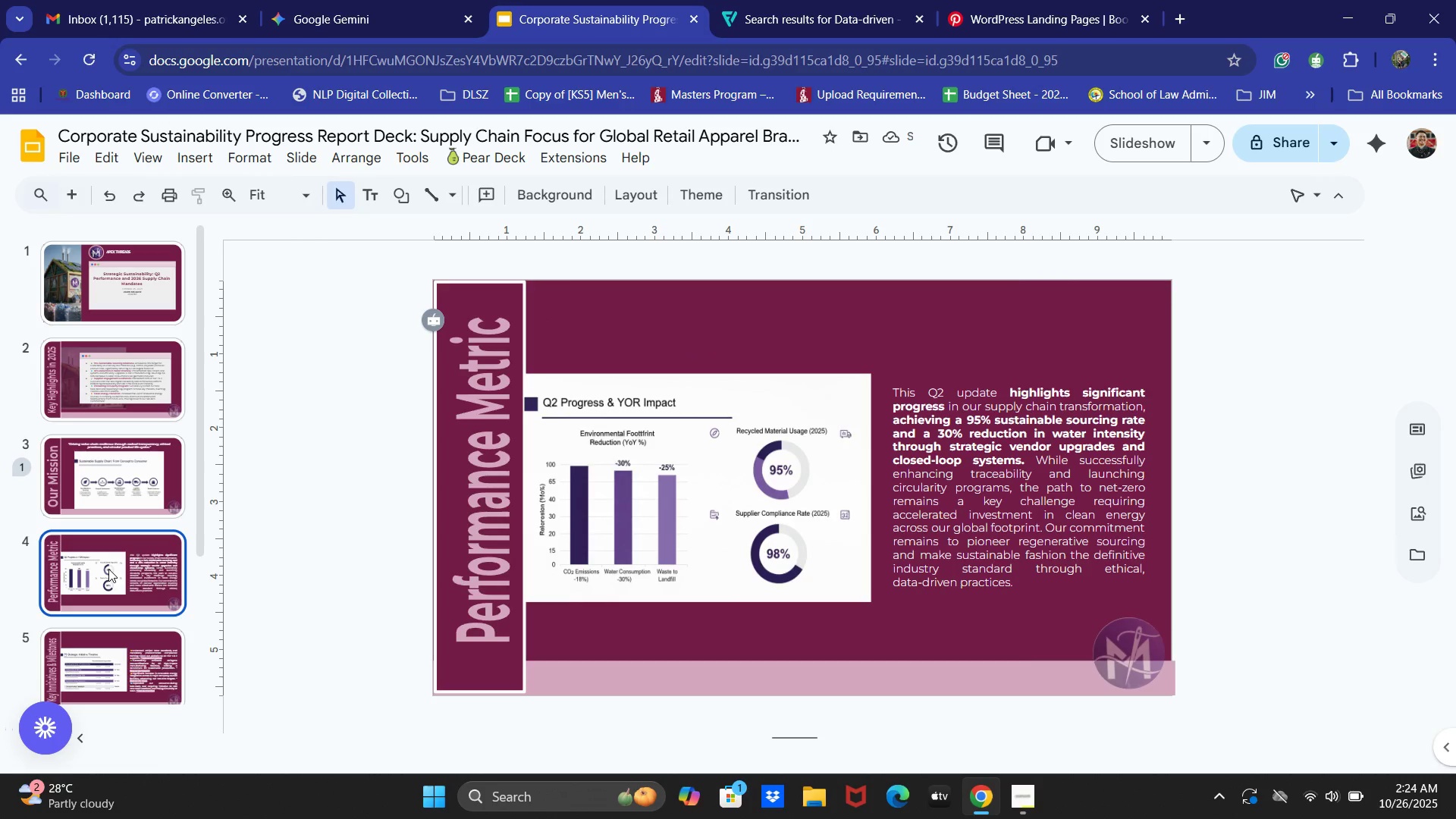 
scroll: coordinate [114, 563], scroll_direction: down, amount: 1.0
 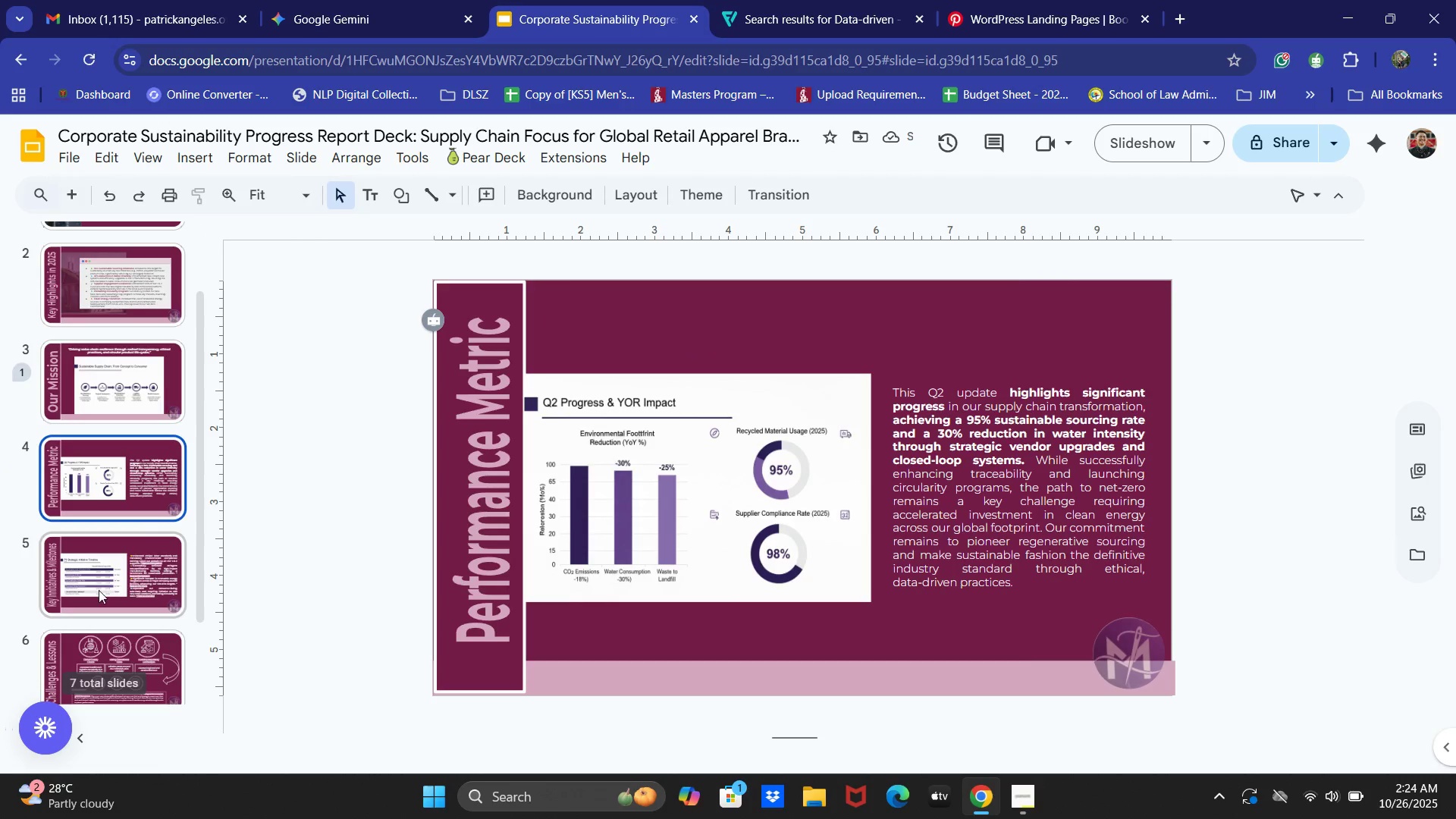 
left_click([97, 591])
 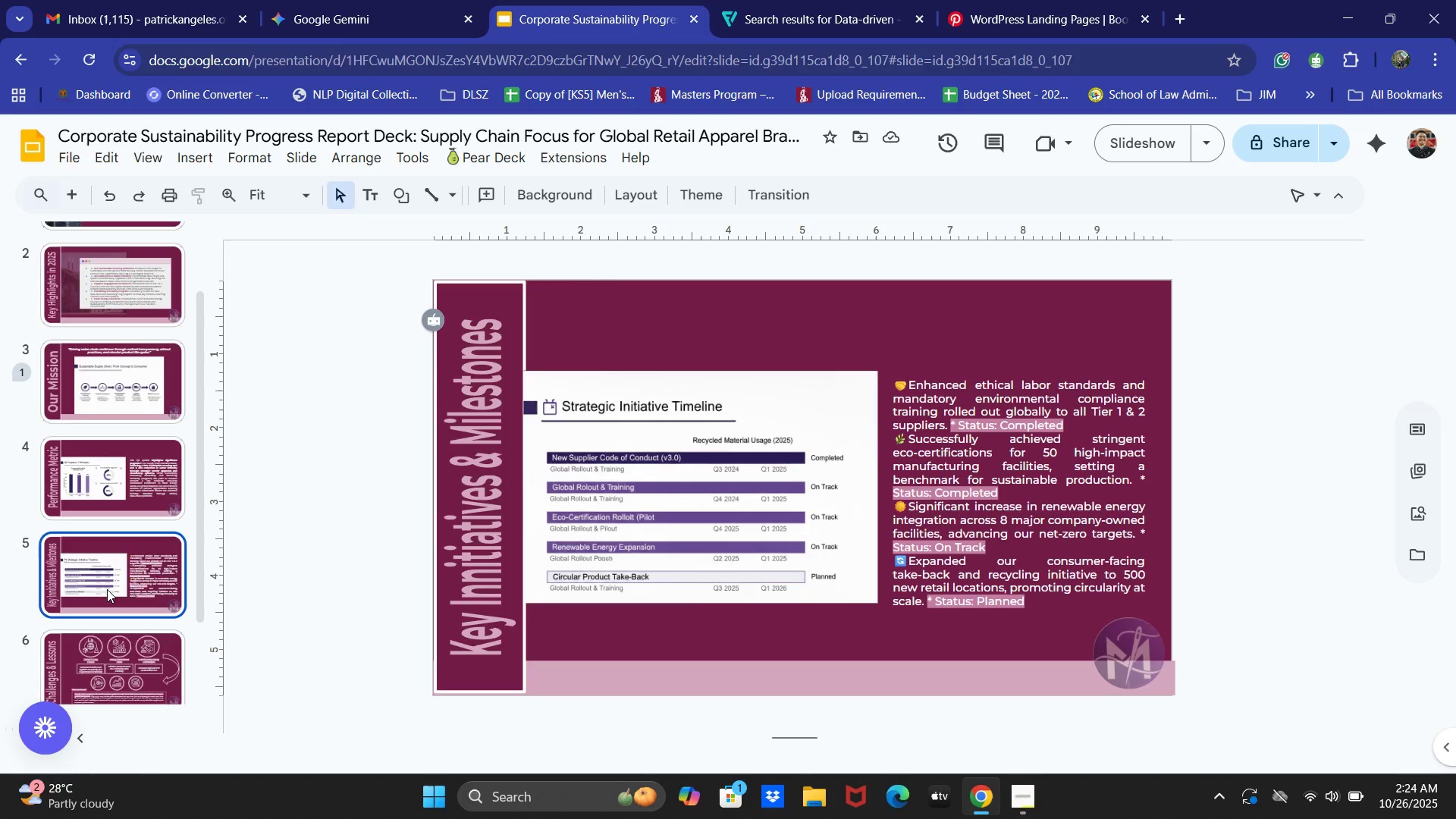 
scroll: coordinate [770, 384], scroll_direction: down, amount: 10.0
 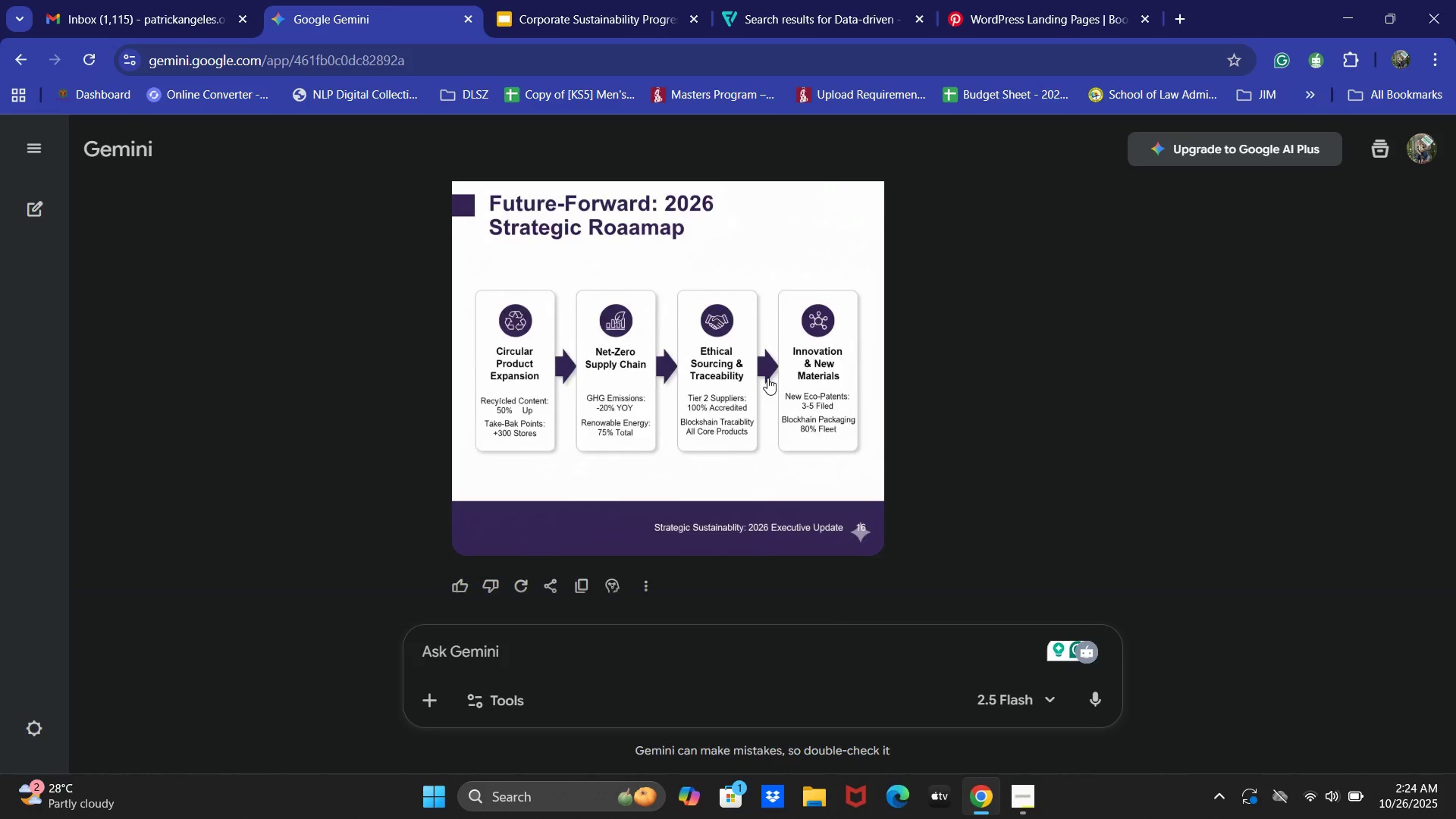 
scroll: coordinate [767, 378], scroll_direction: up, amount: 1.0
 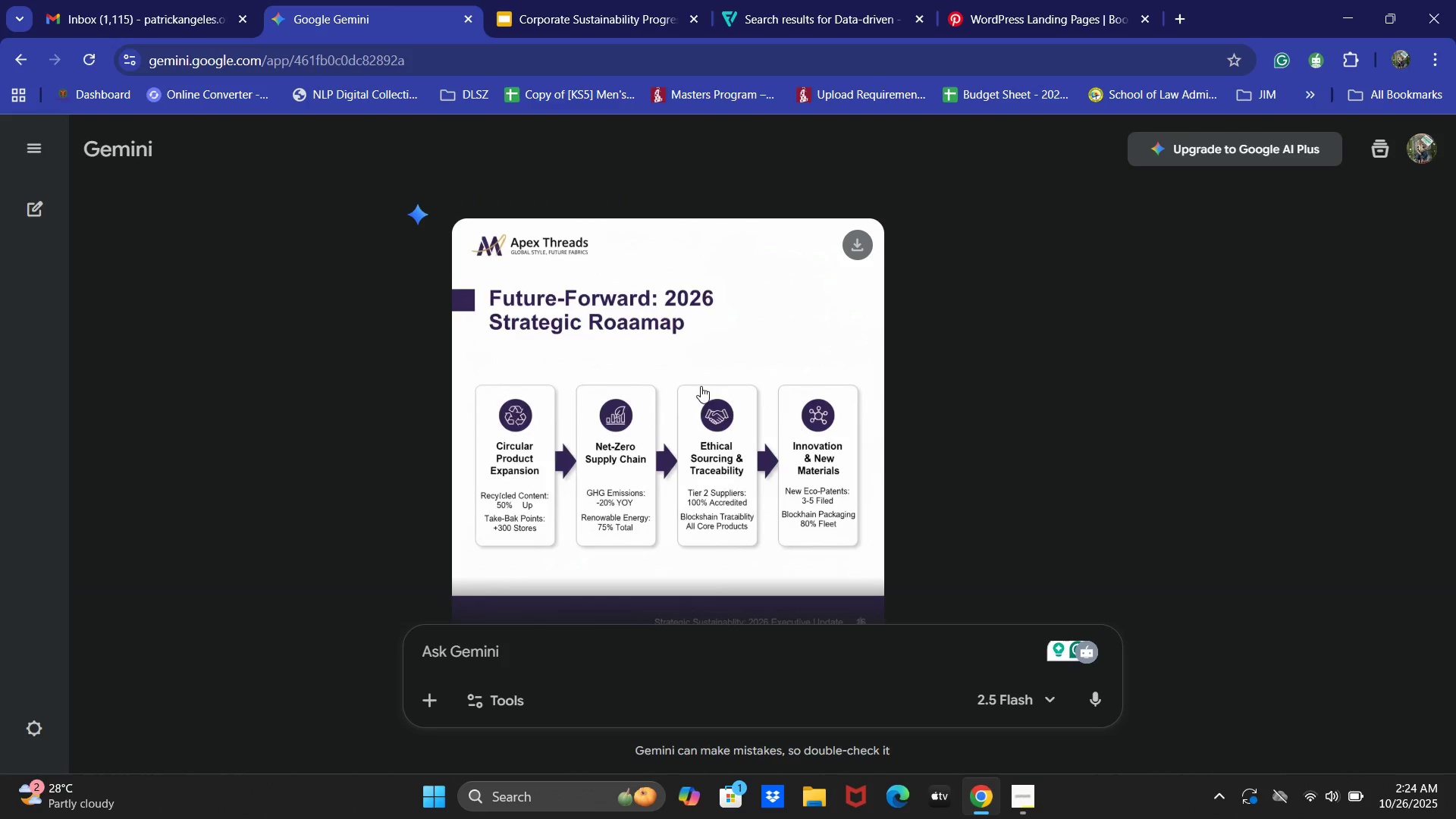 
wait(5.98)
 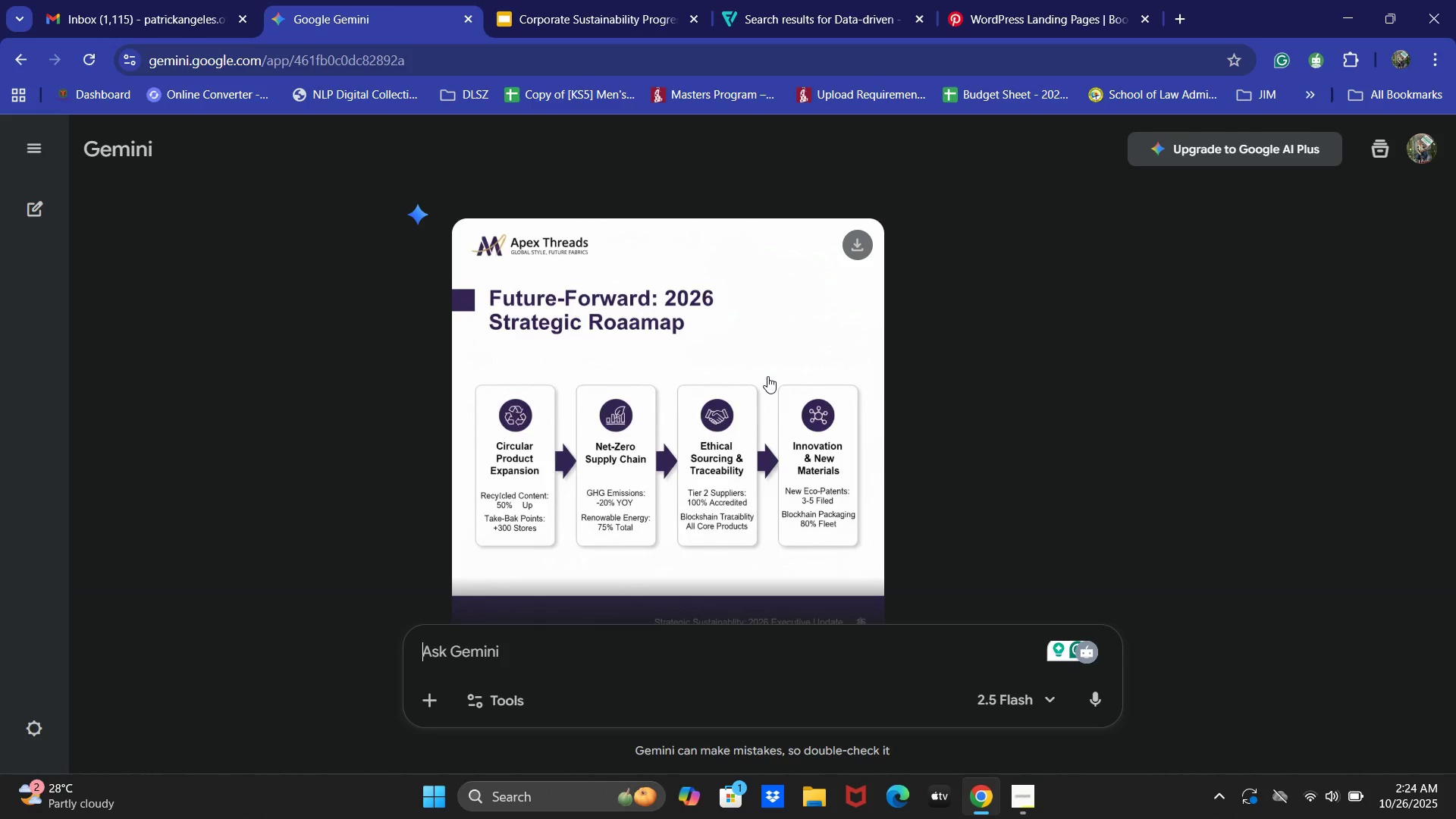 
left_click([165, 447])
 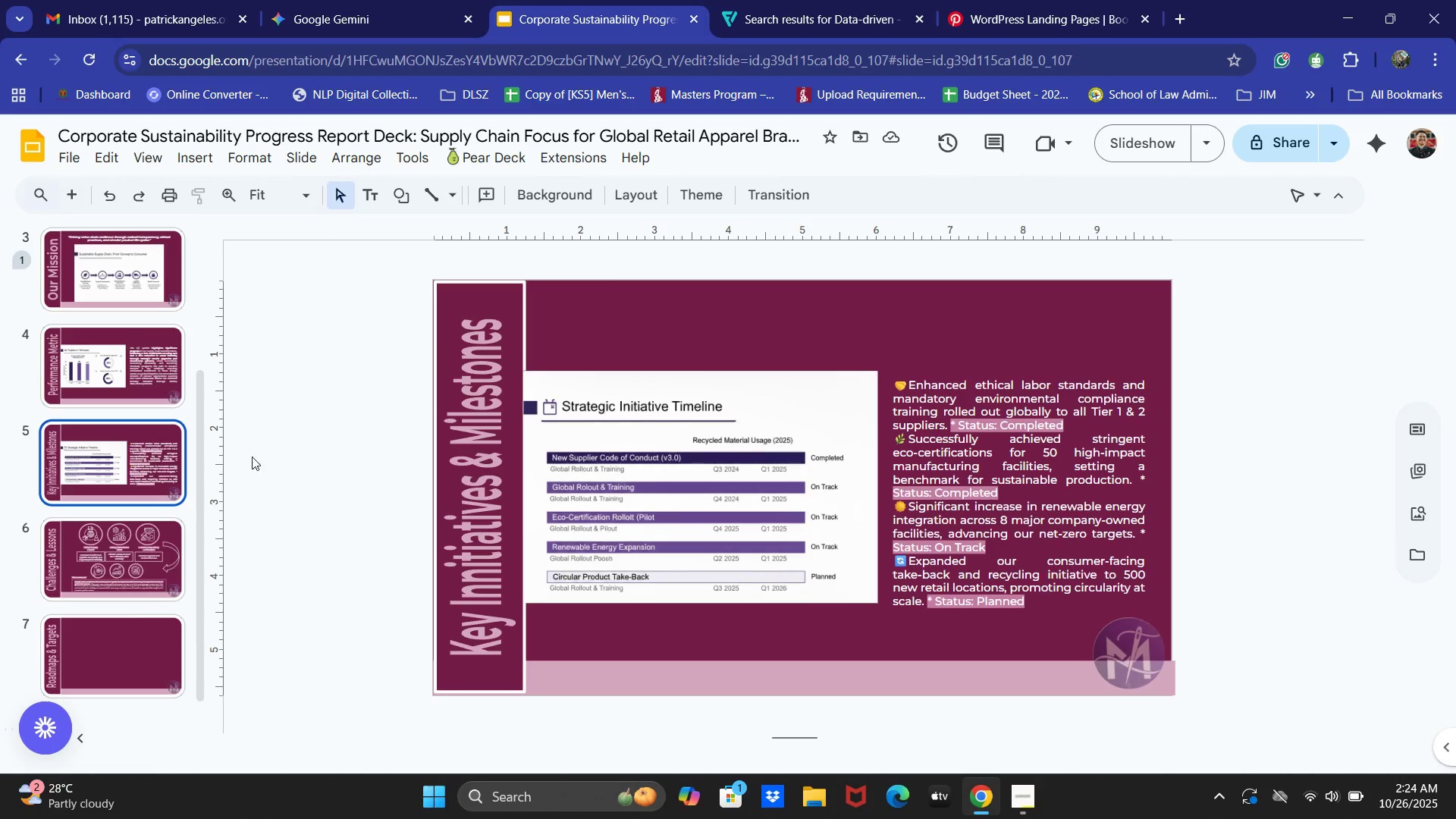 
left_click([77, 664])
 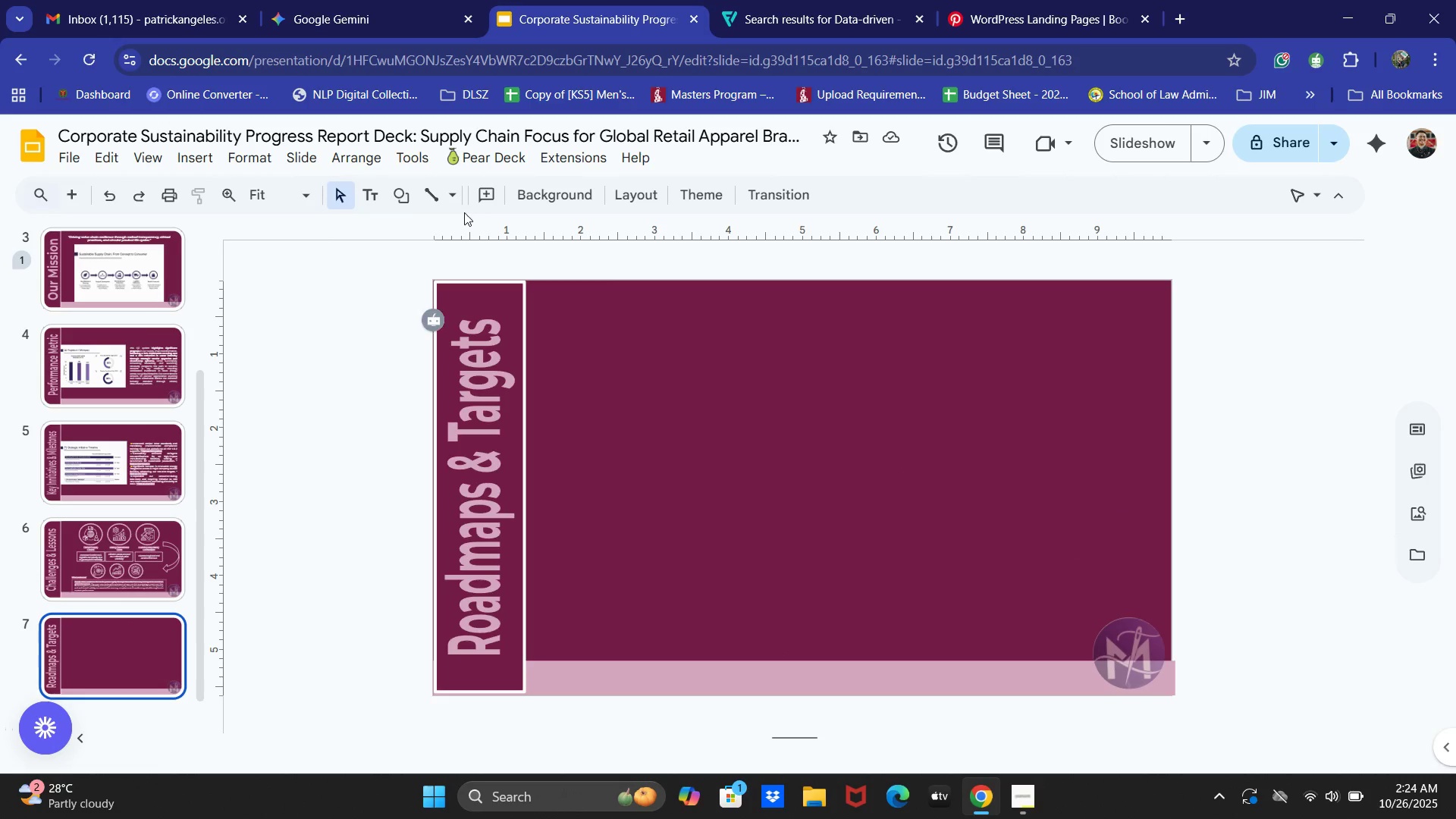 
left_click([400, 200])
 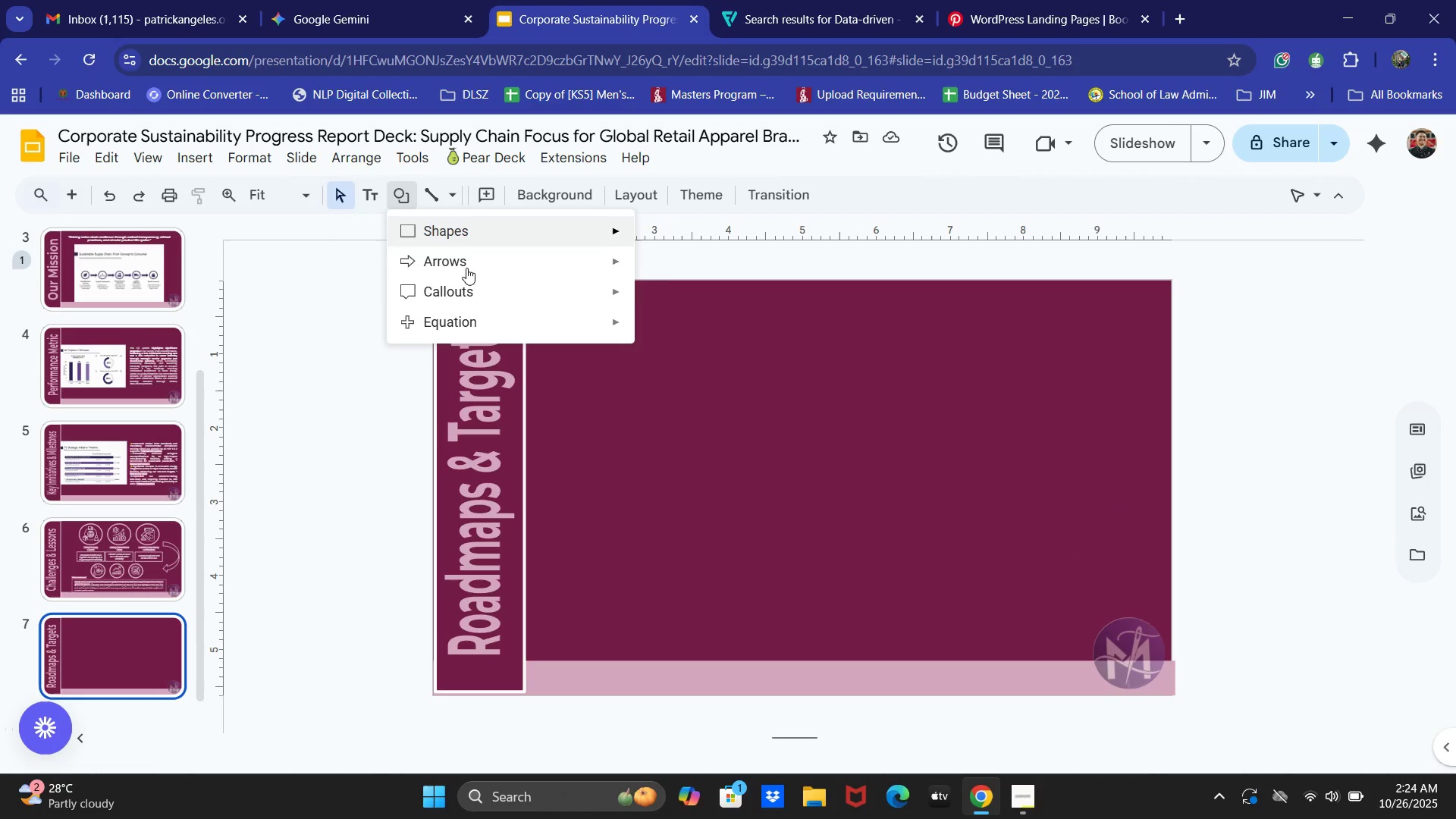 
mouse_move([472, 281])
 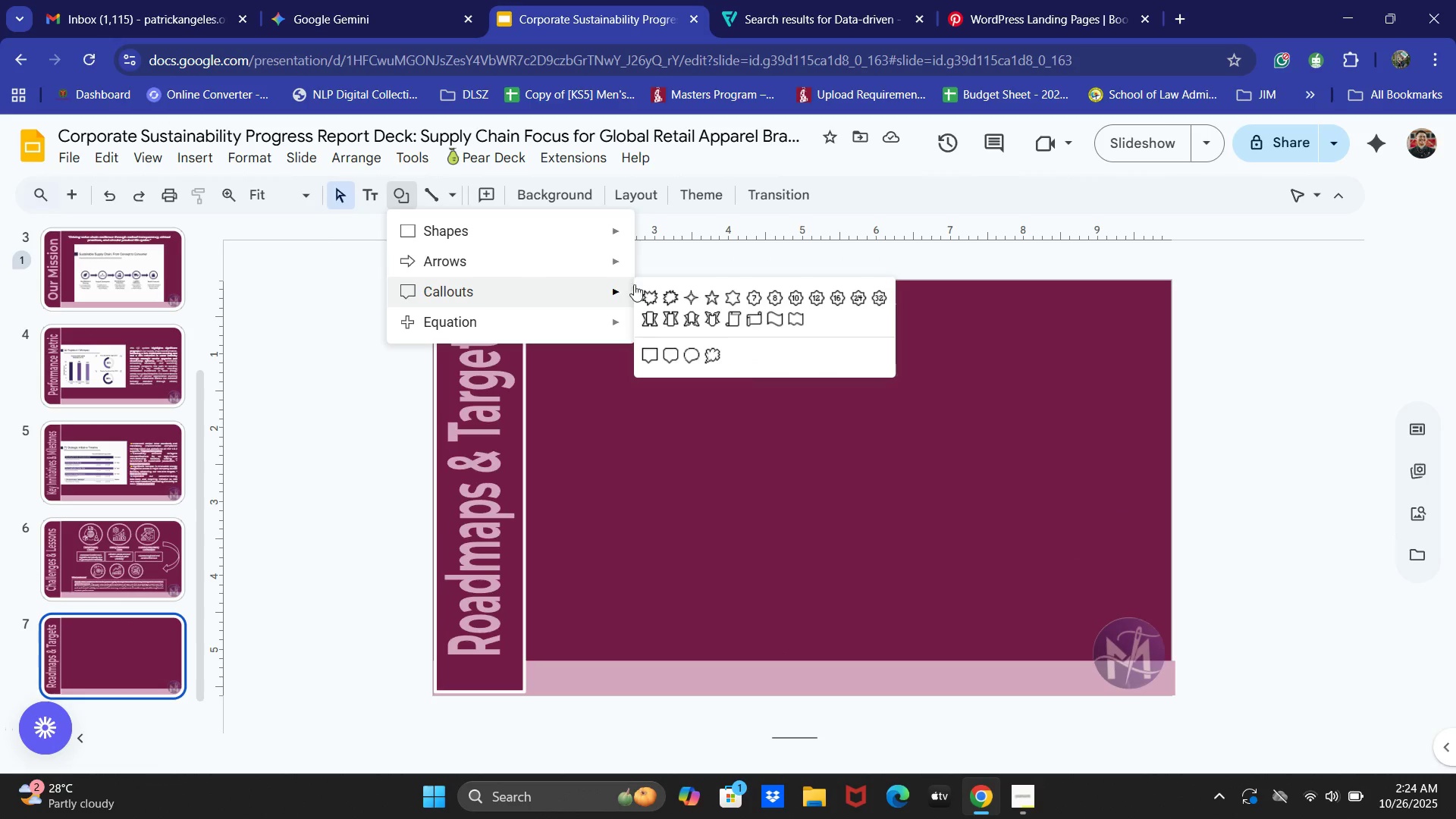 
mouse_move([687, 296])
 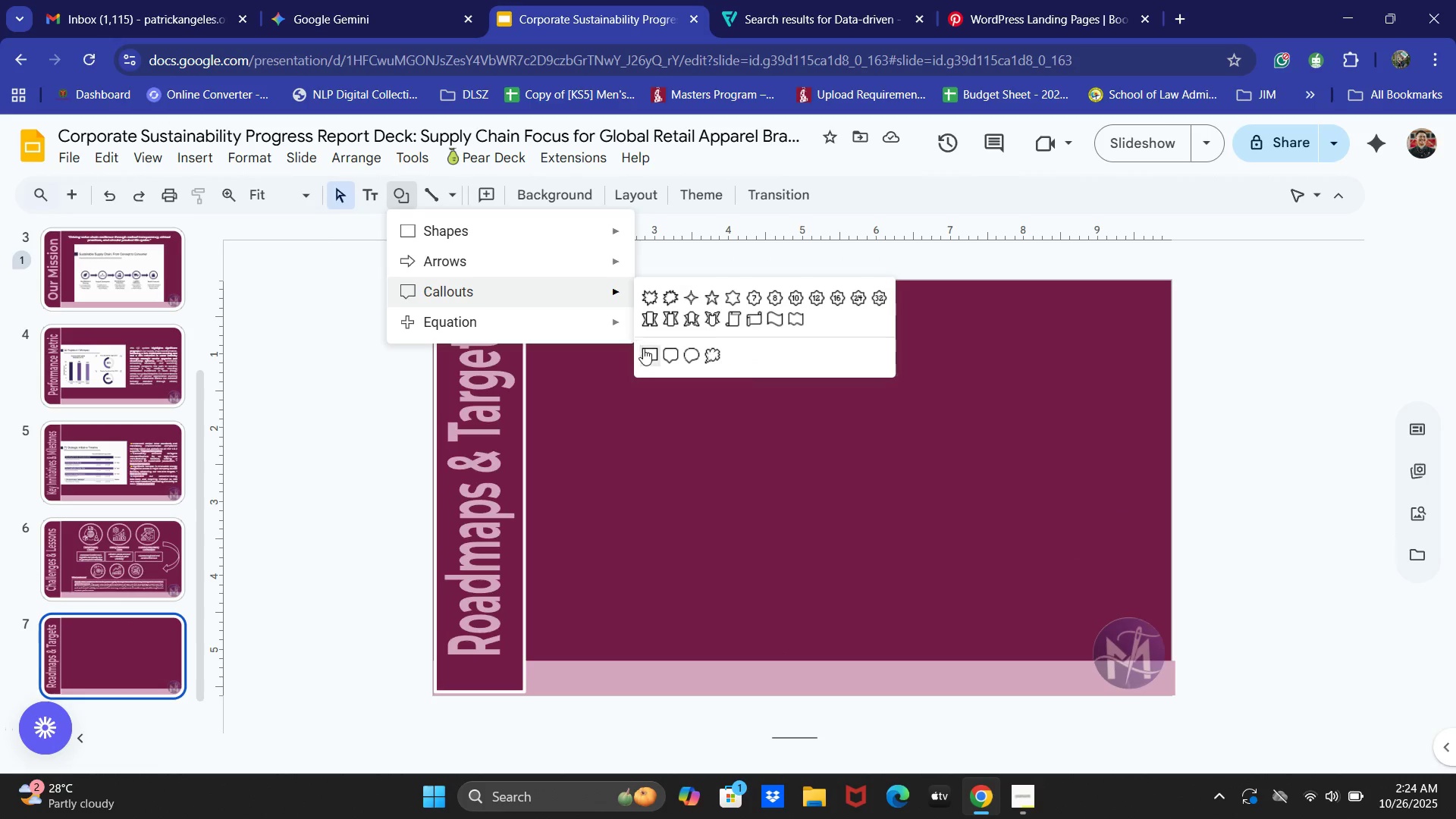 
left_click([645, 350])
 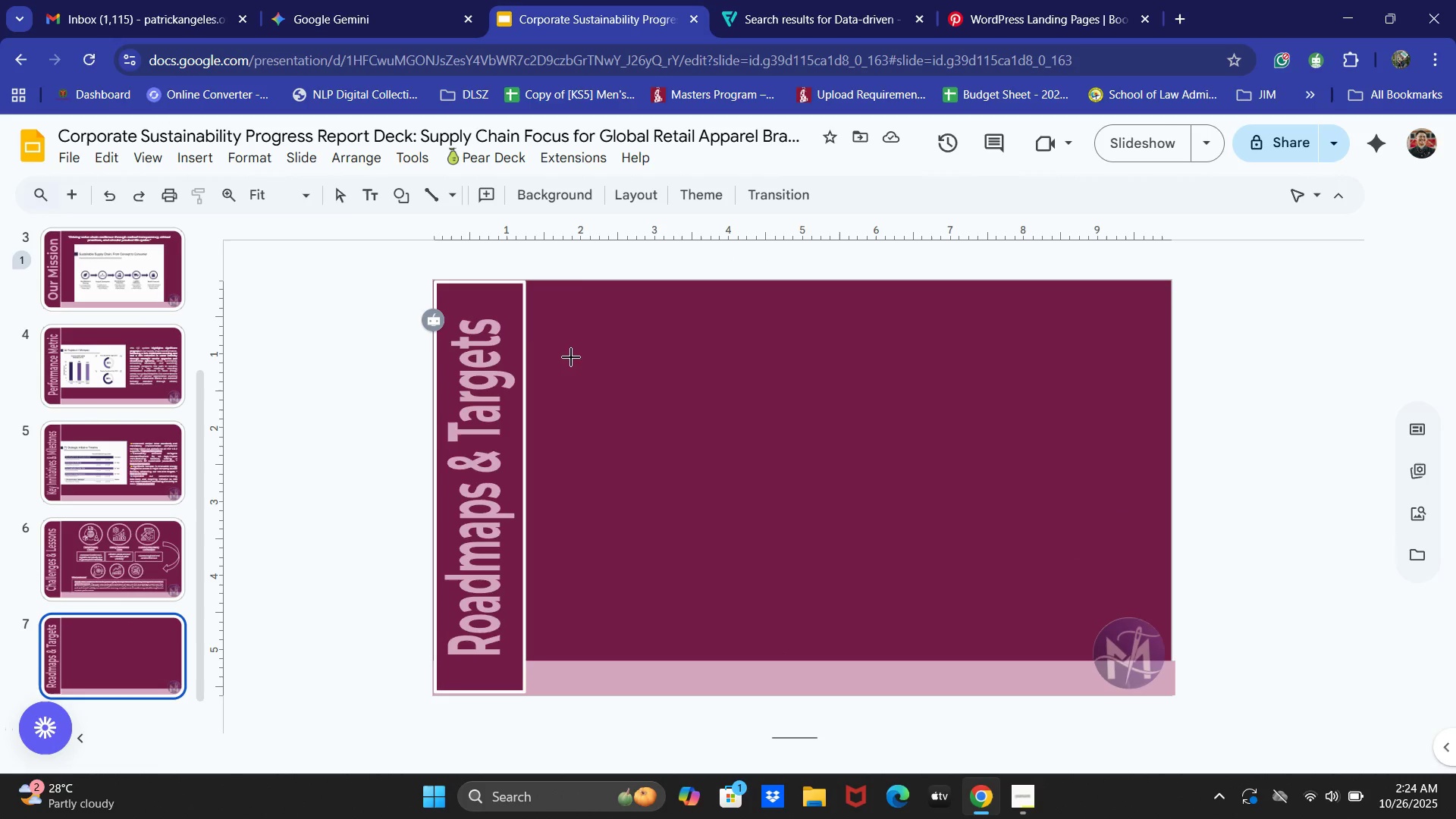 
left_click_drag(start_coordinate=[574, 327], to_coordinate=[674, 470])
 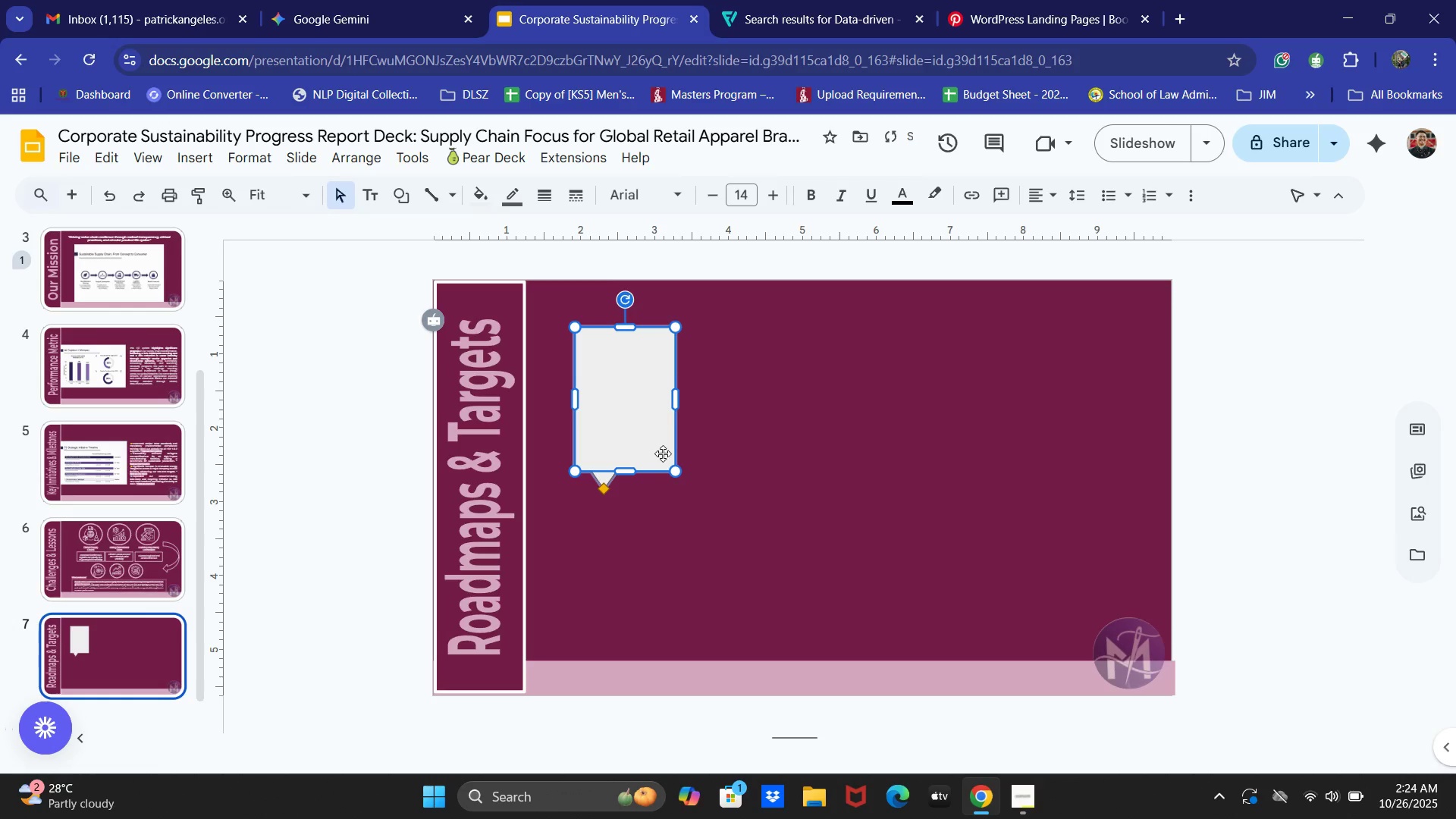 
left_click_drag(start_coordinate=[676, 470], to_coordinate=[696, 495])
 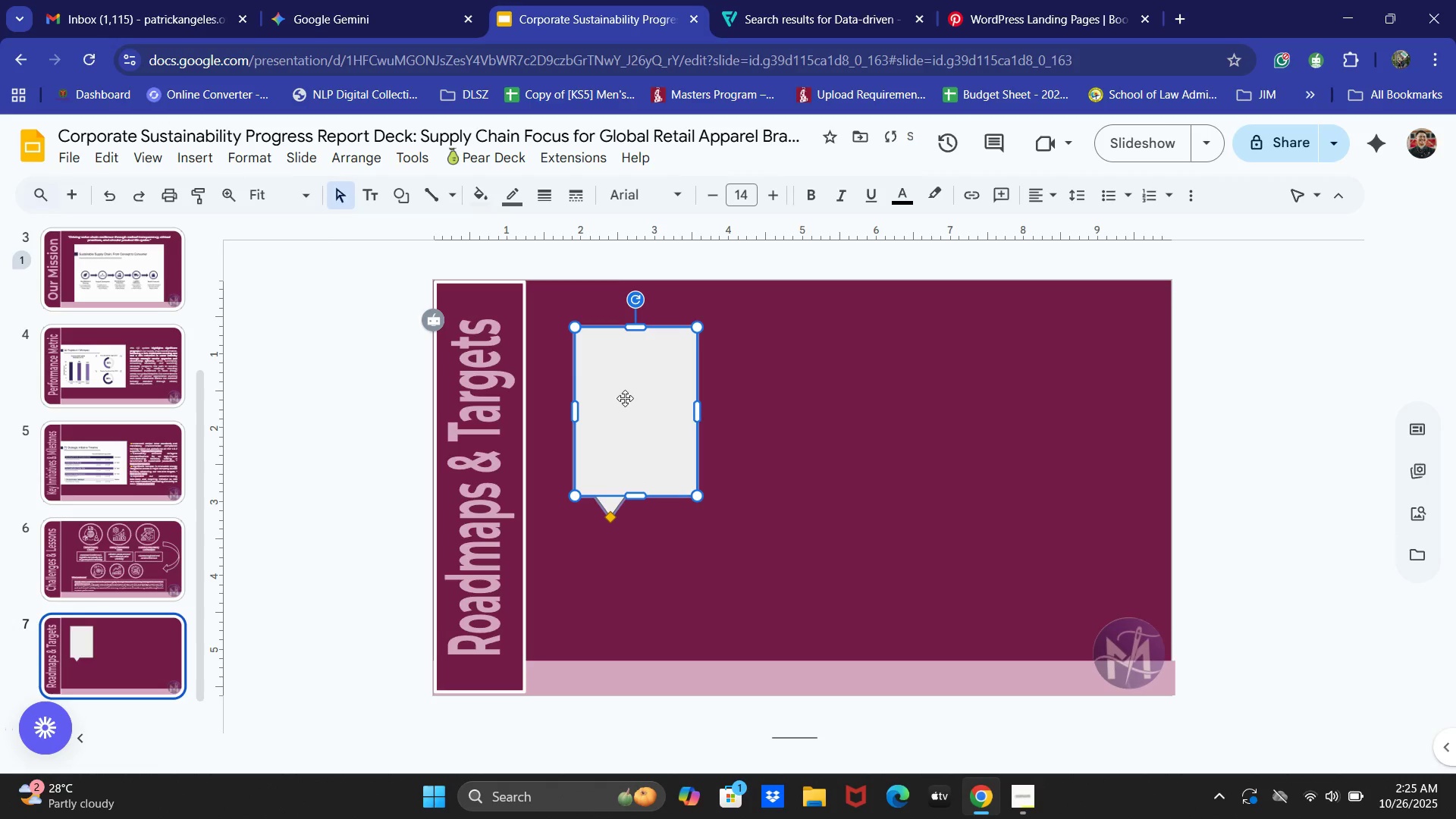 
left_click_drag(start_coordinate=[625, 398], to_coordinate=[623, 387])
 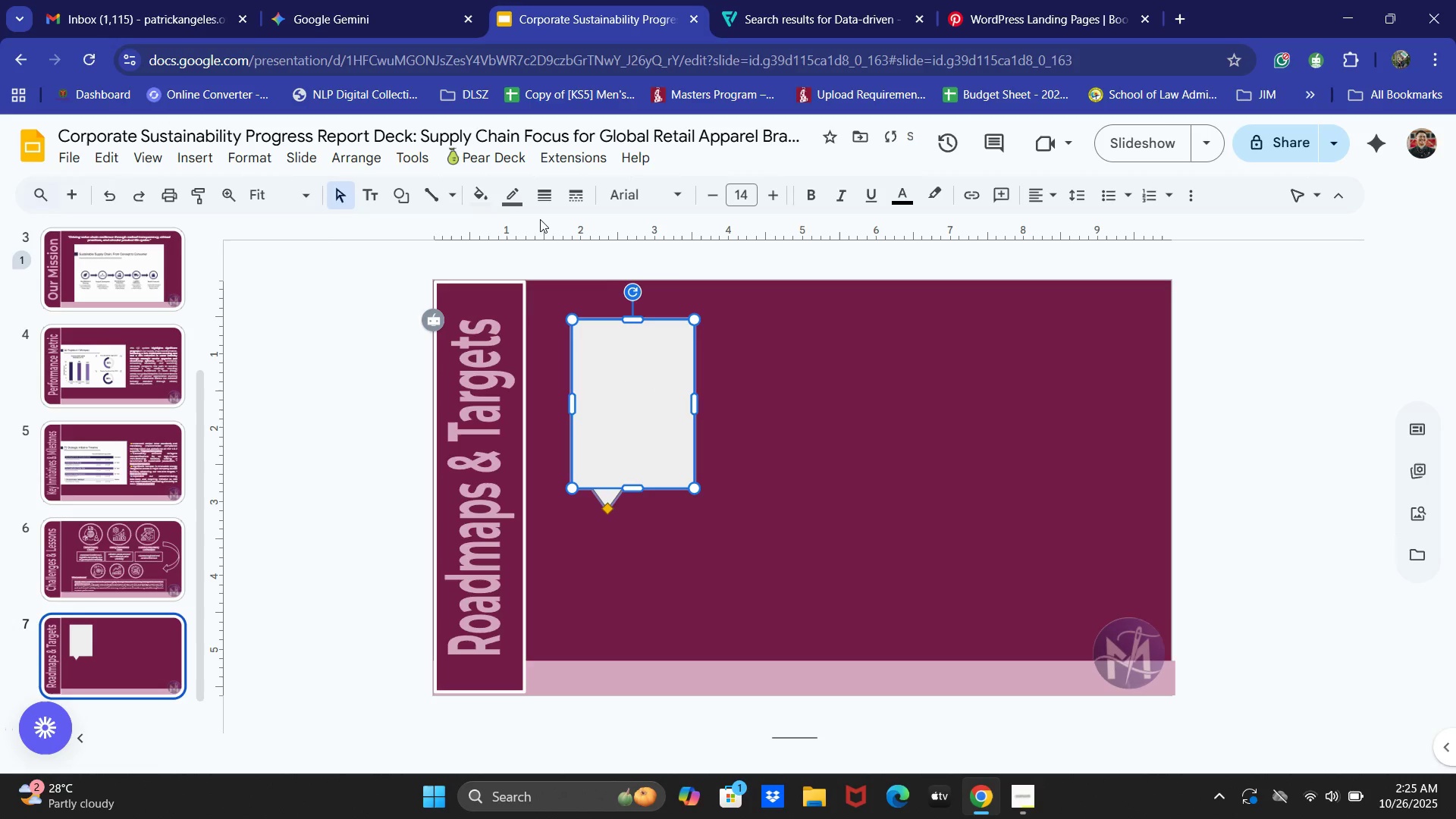 
left_click([475, 188])
 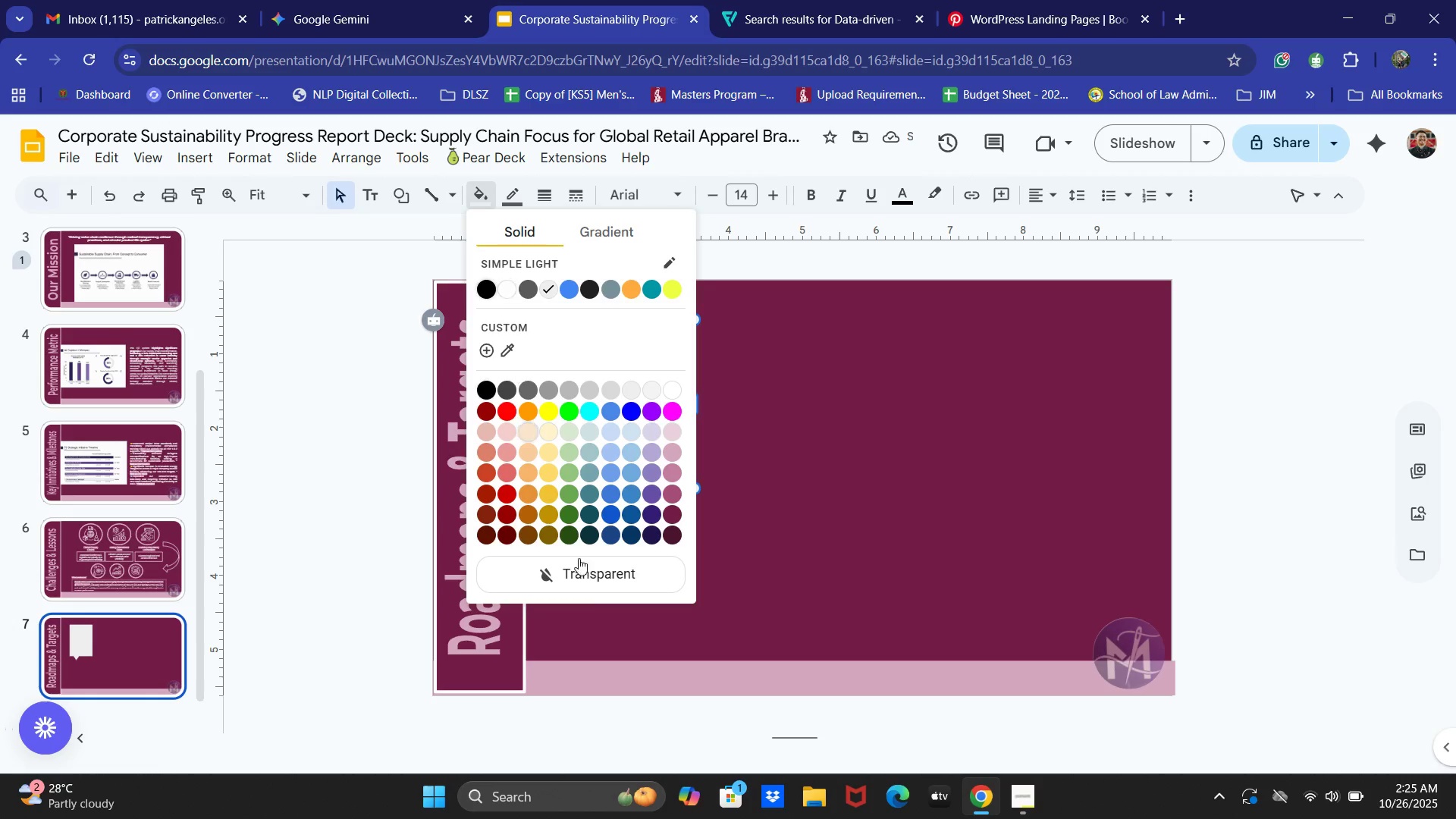 
left_click([612, 580])
 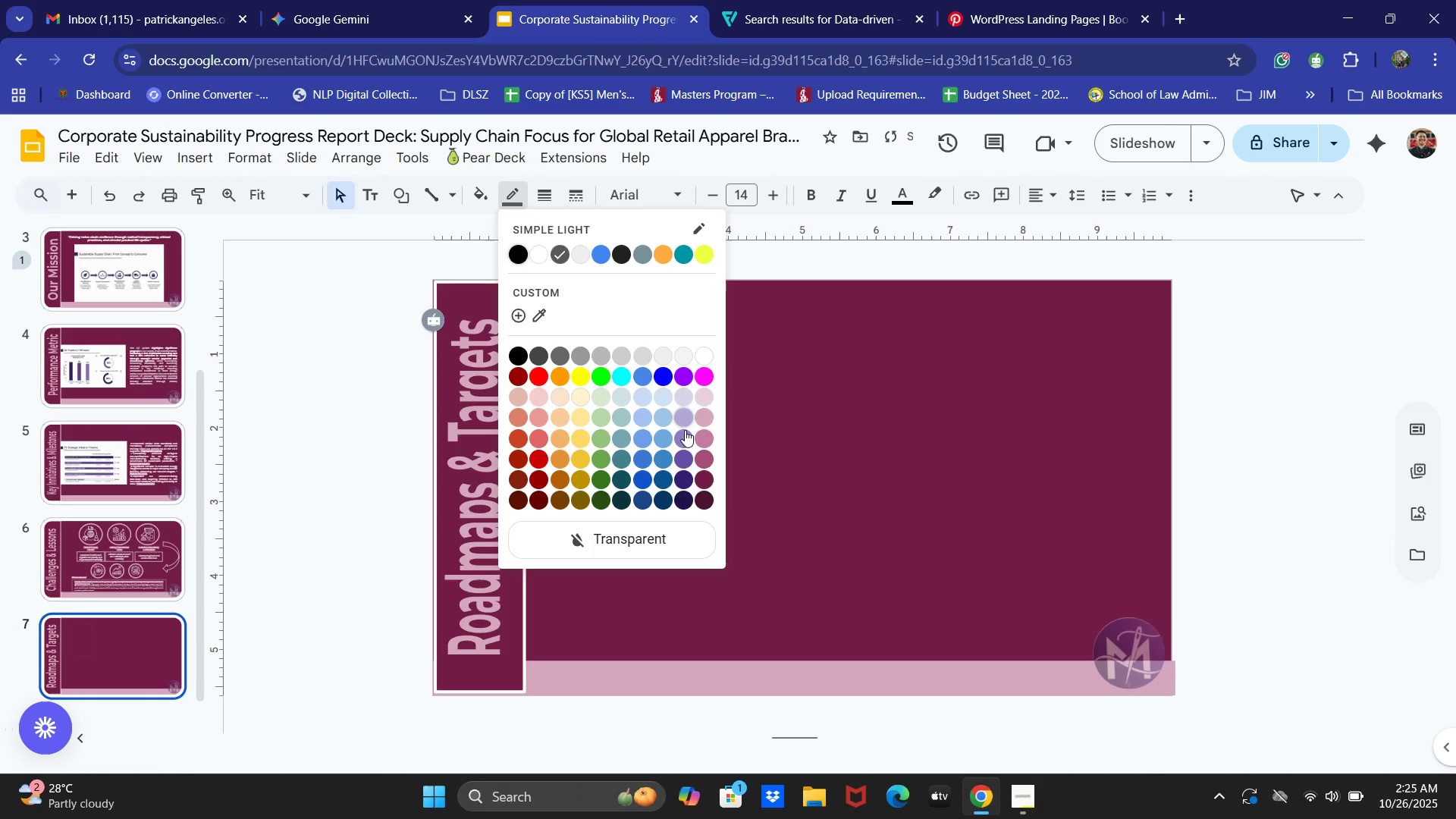 
left_click([694, 430])
 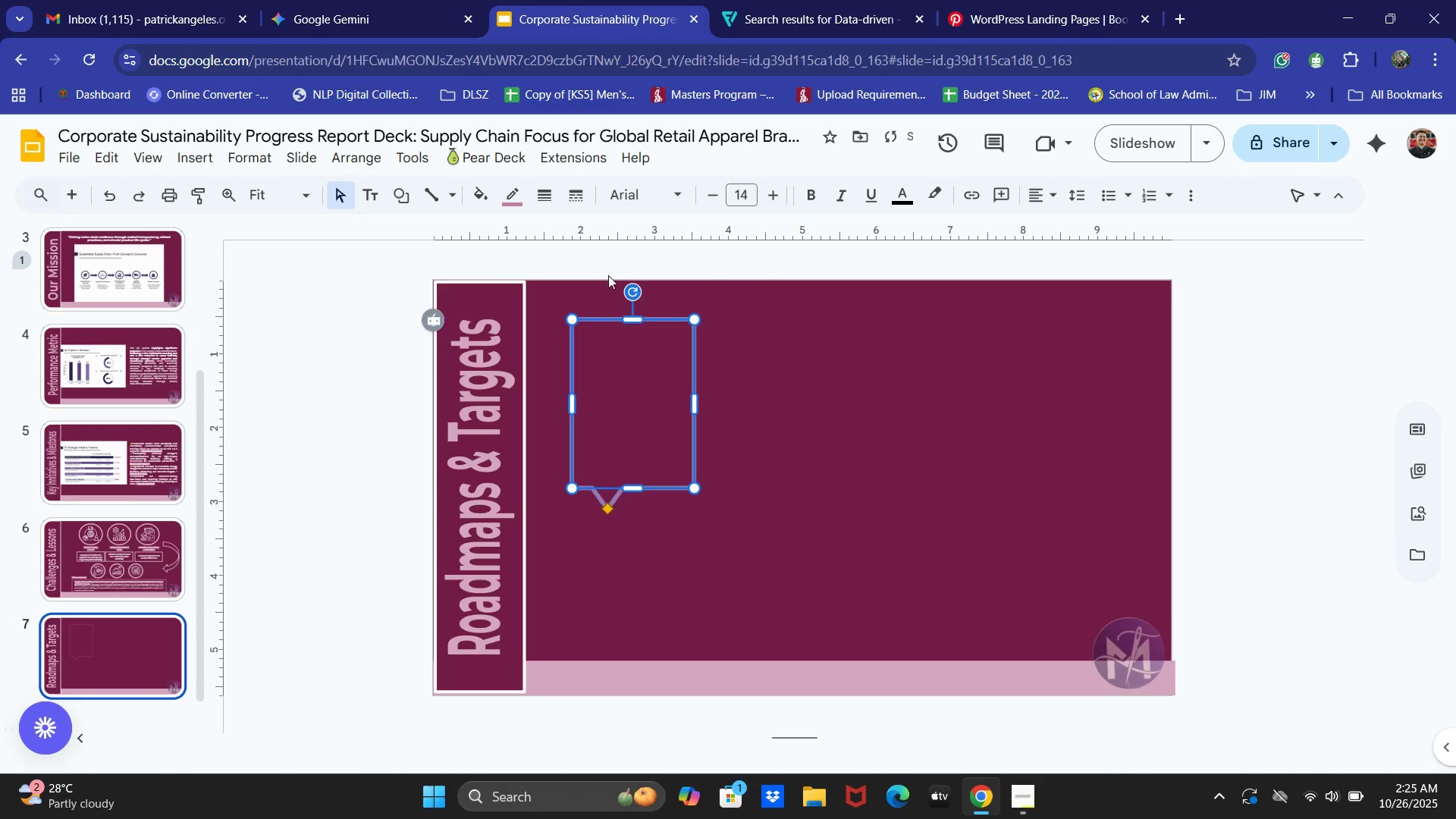 
left_click([548, 195])
 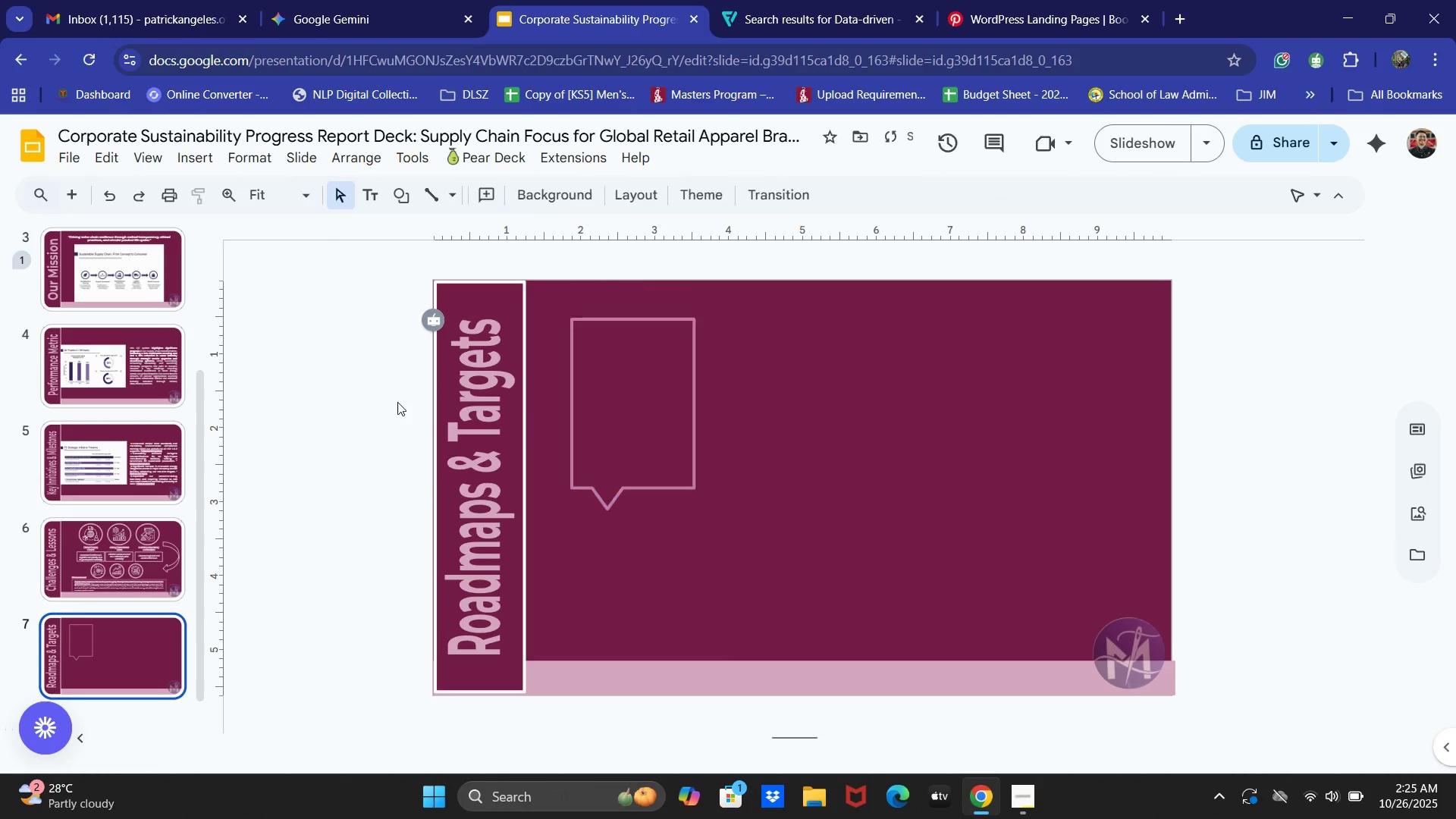 
left_click([673, 398])
 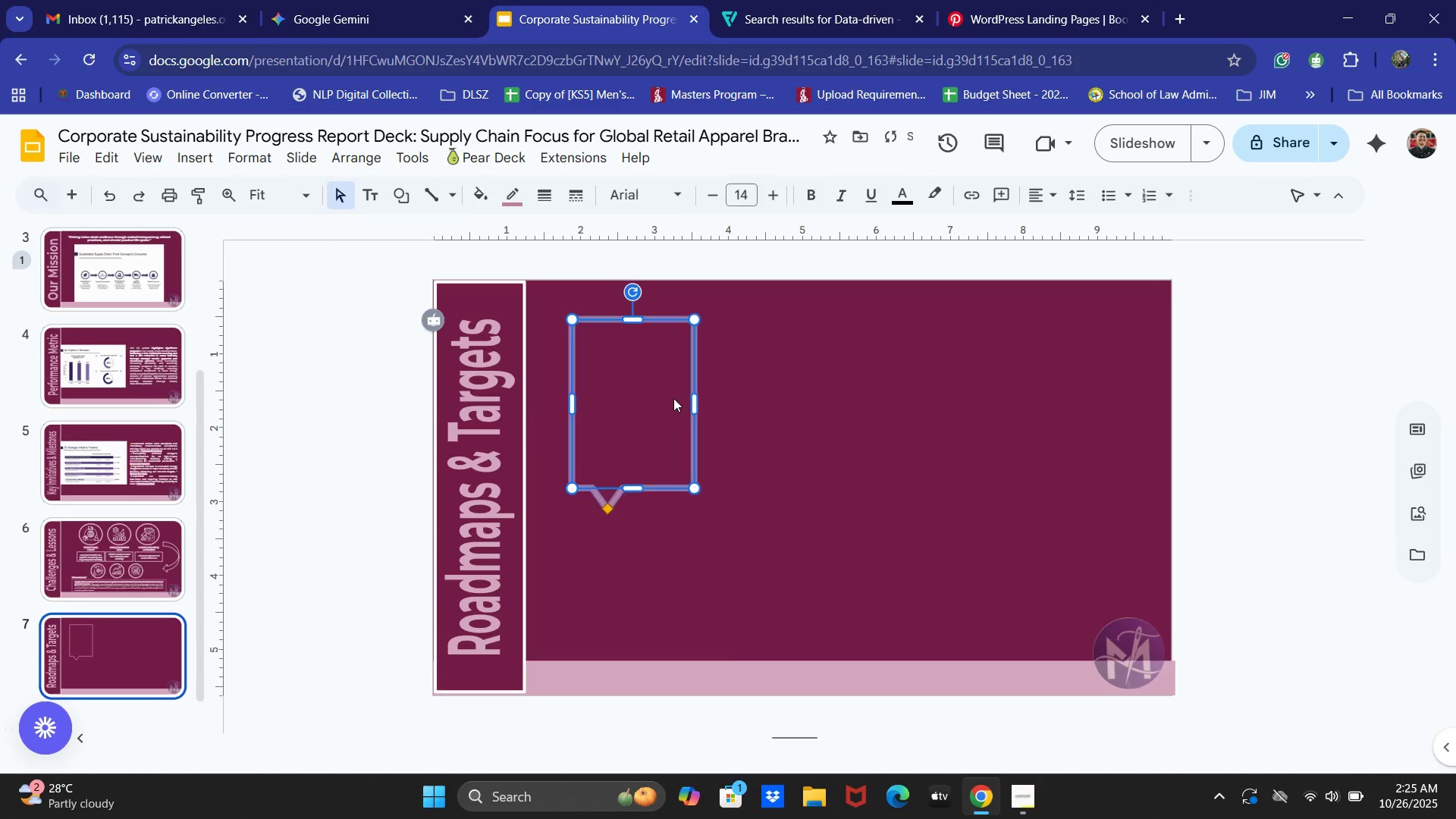 
key(Control+C)
 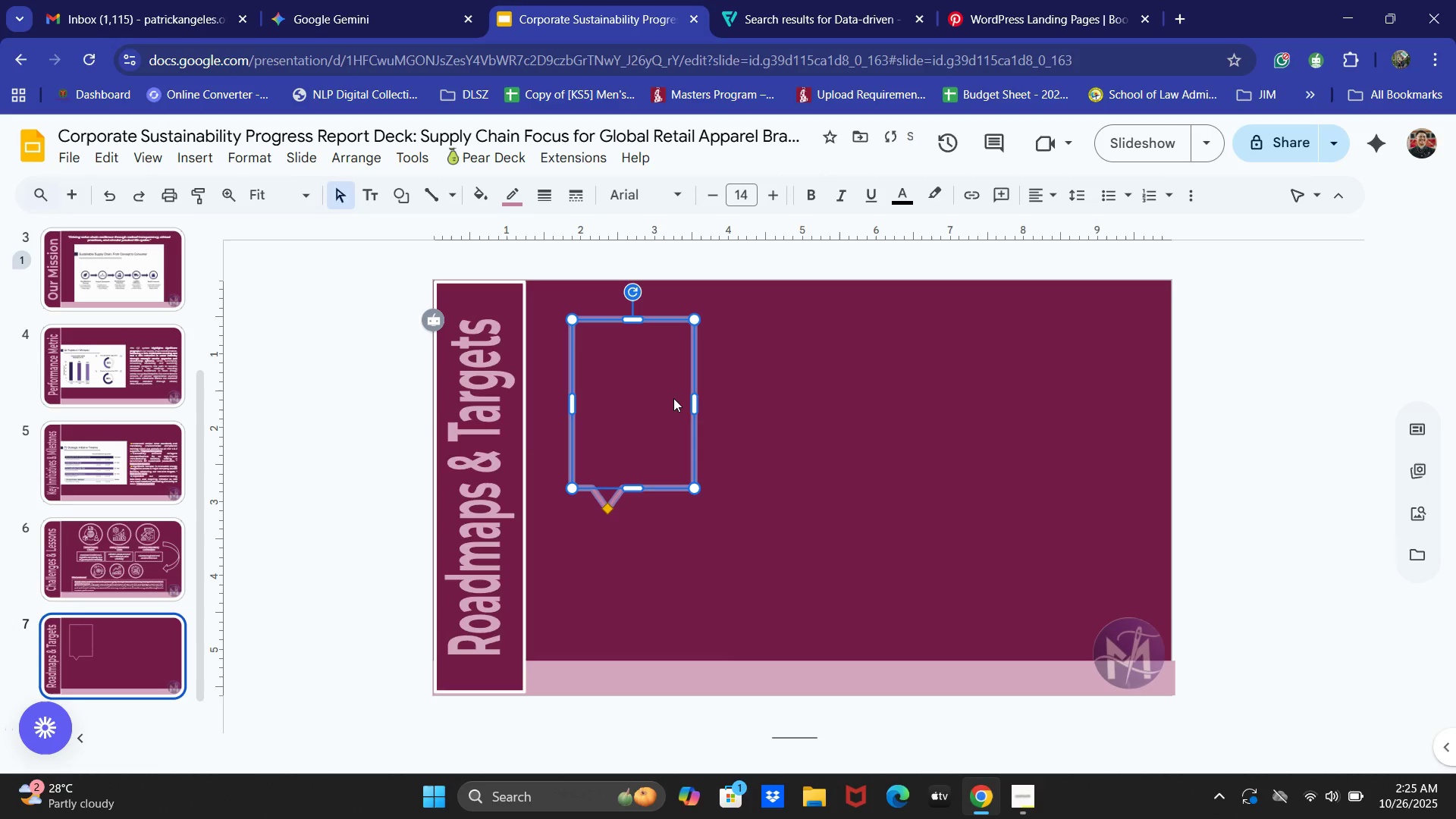 
key(Control+V)
 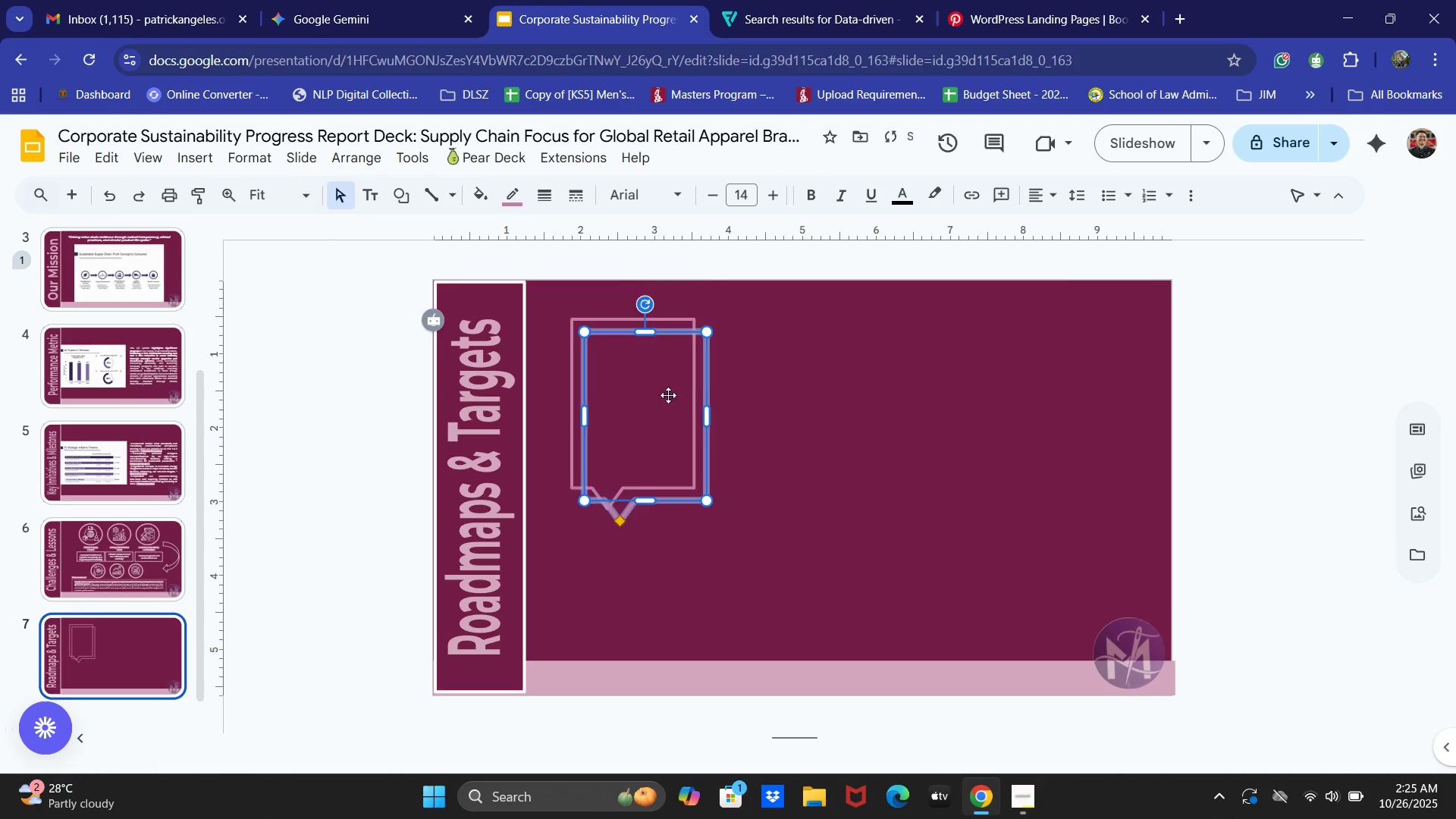 
left_click_drag(start_coordinate=[657, 394], to_coordinate=[803, 378])
 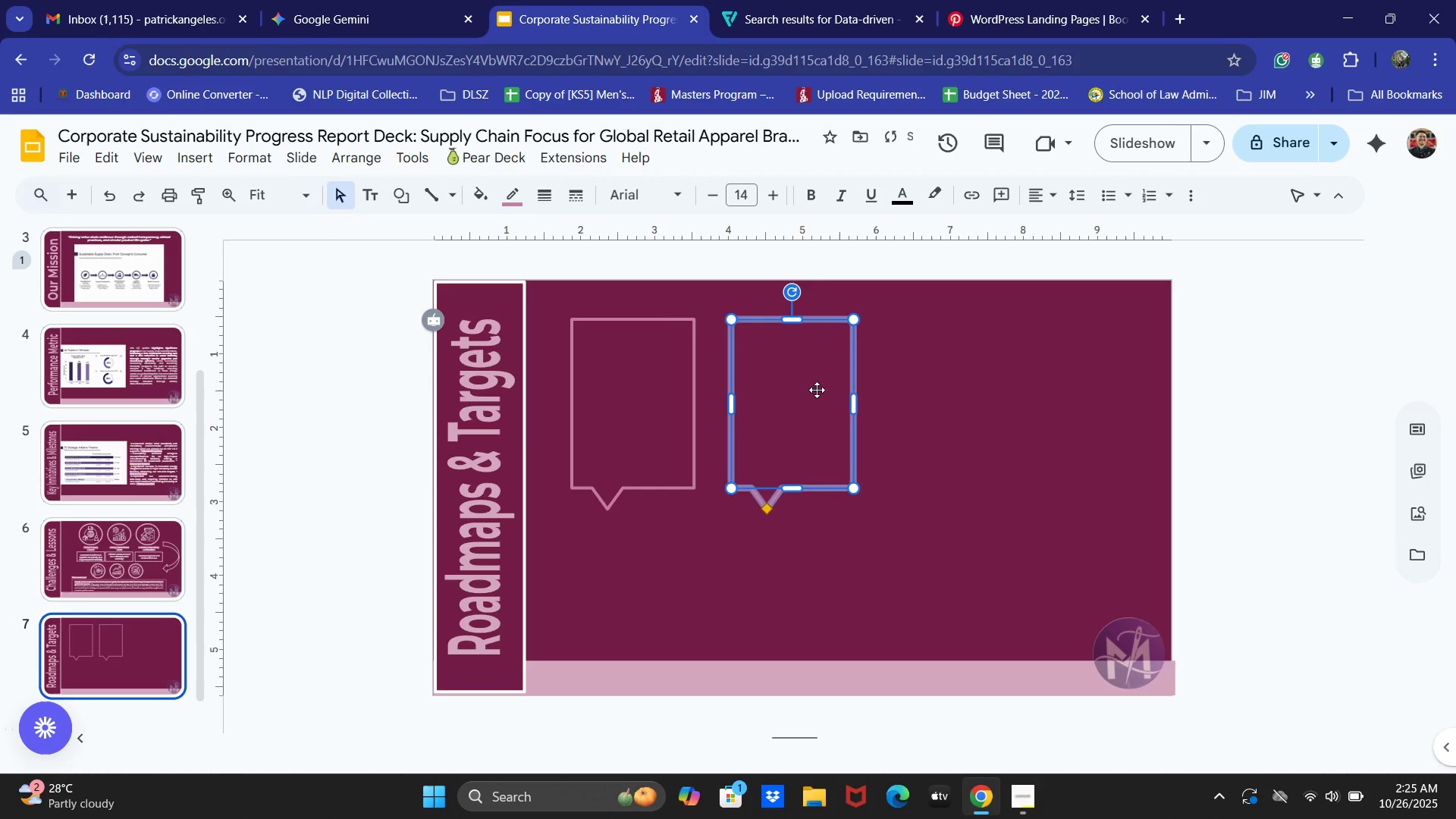 
key(Control+V)
 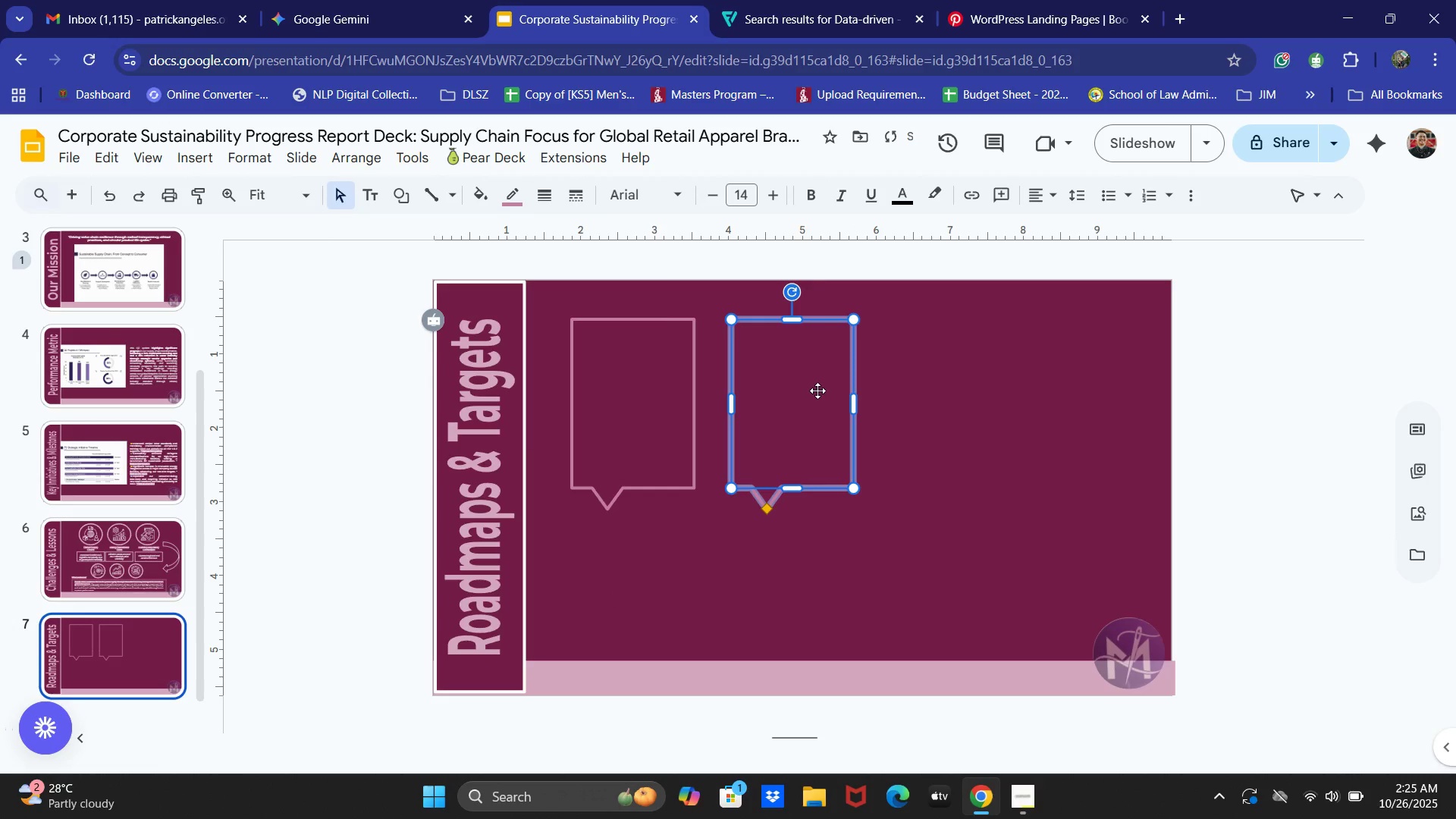 
left_click_drag(start_coordinate=[816, 394], to_coordinate=[1025, 394])
 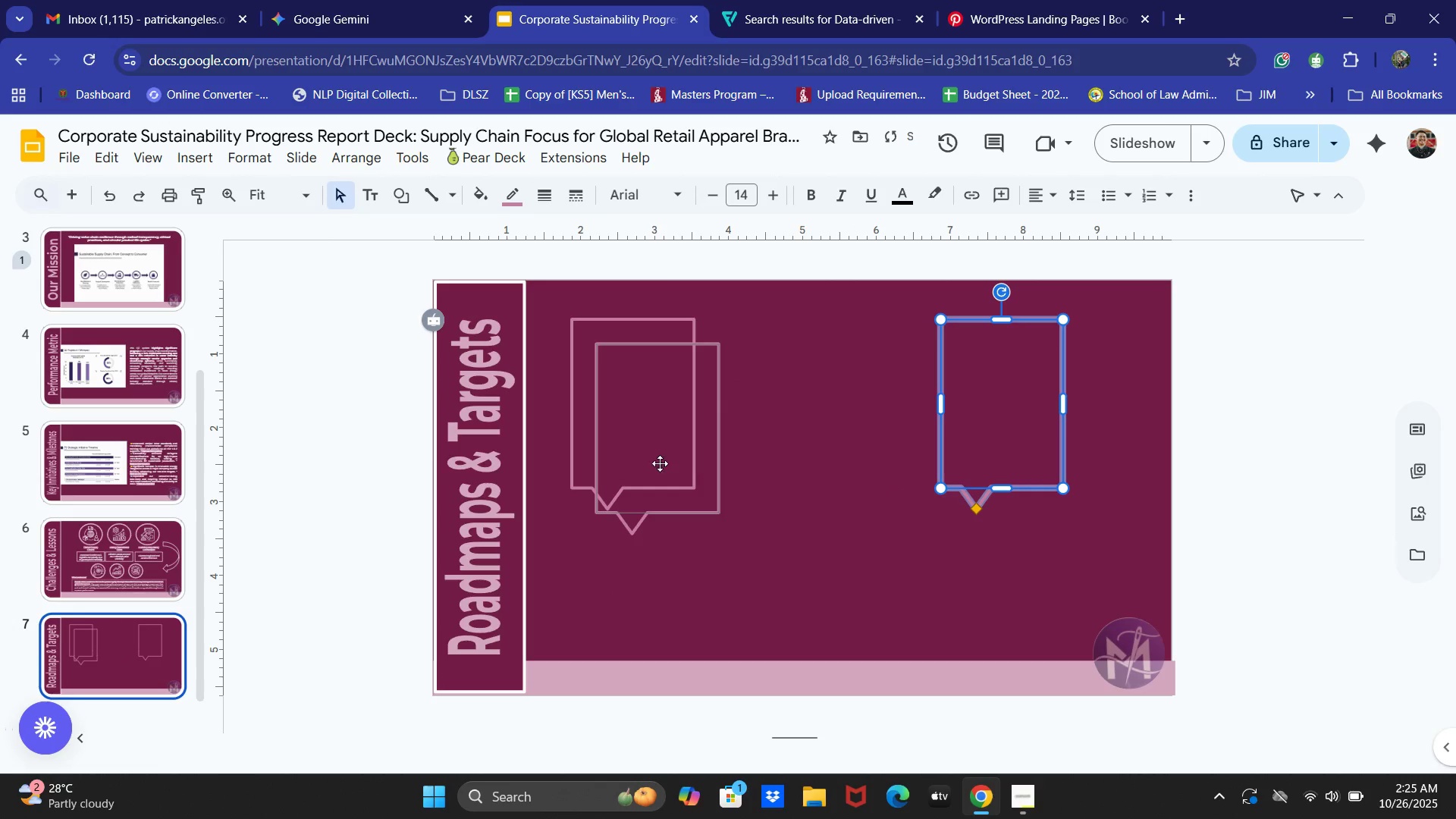 
left_click([655, 459])
 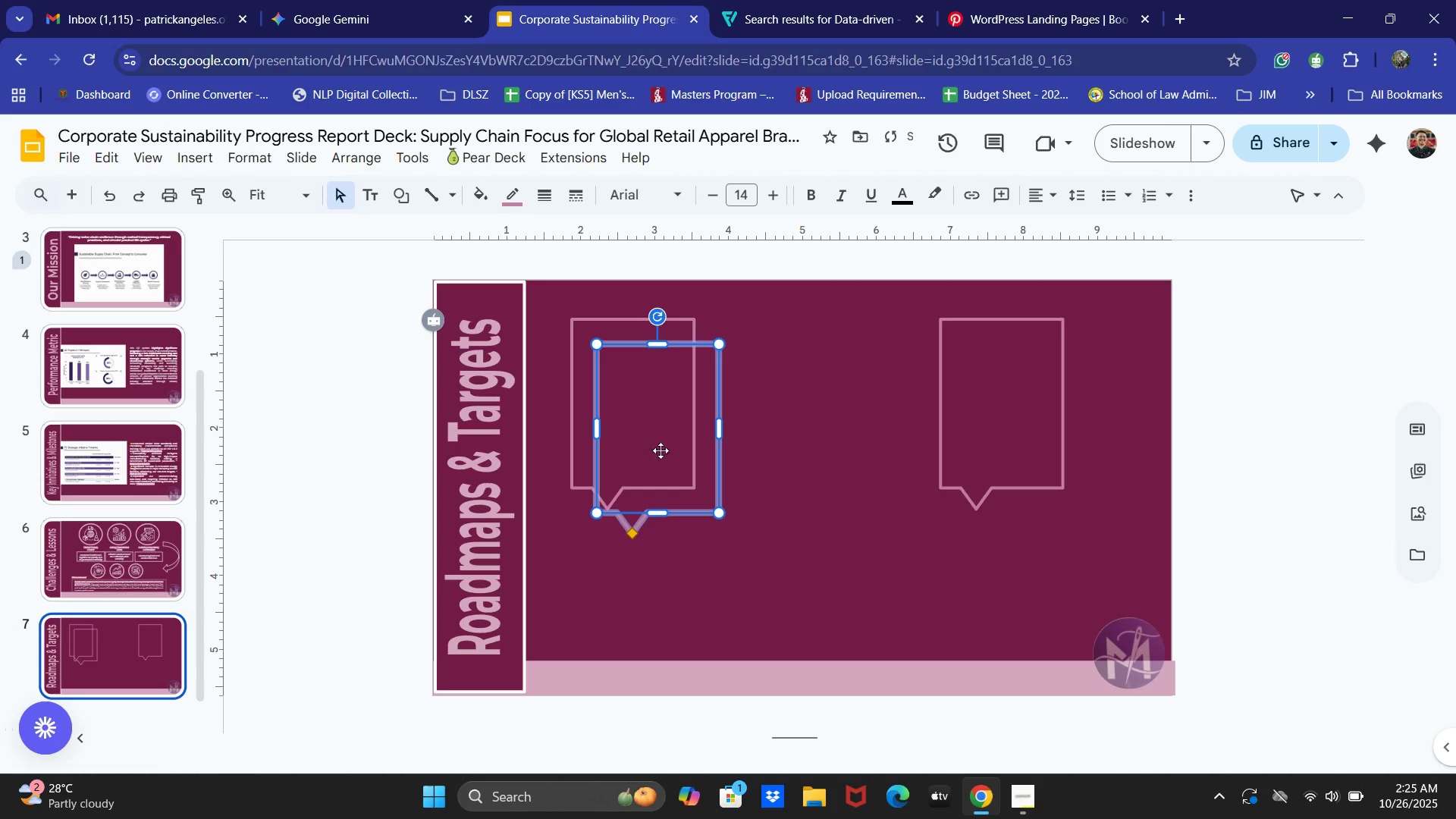 
left_click_drag(start_coordinate=[664, 449], to_coordinate=[829, 425])
 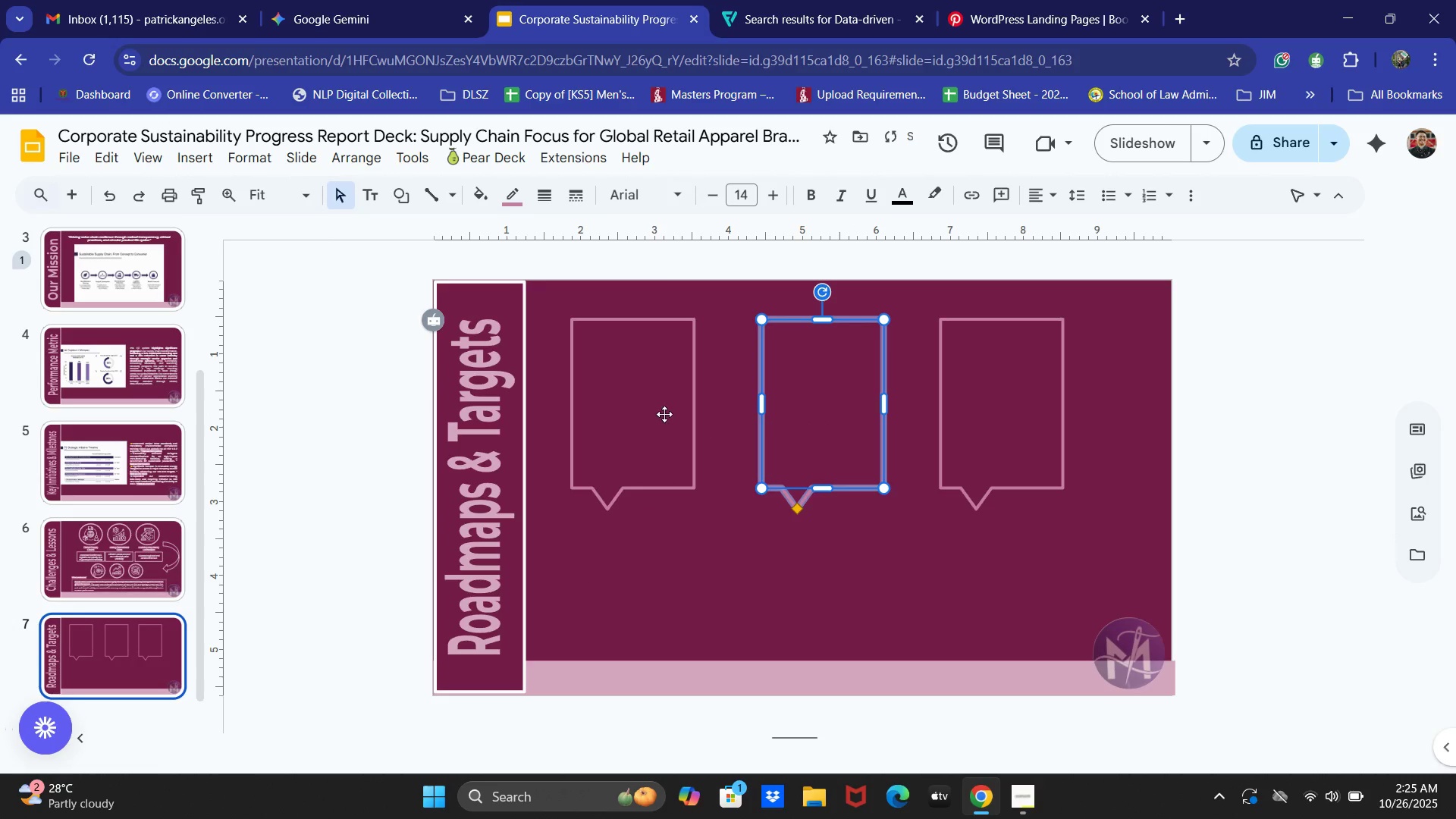 
left_click([662, 412])
 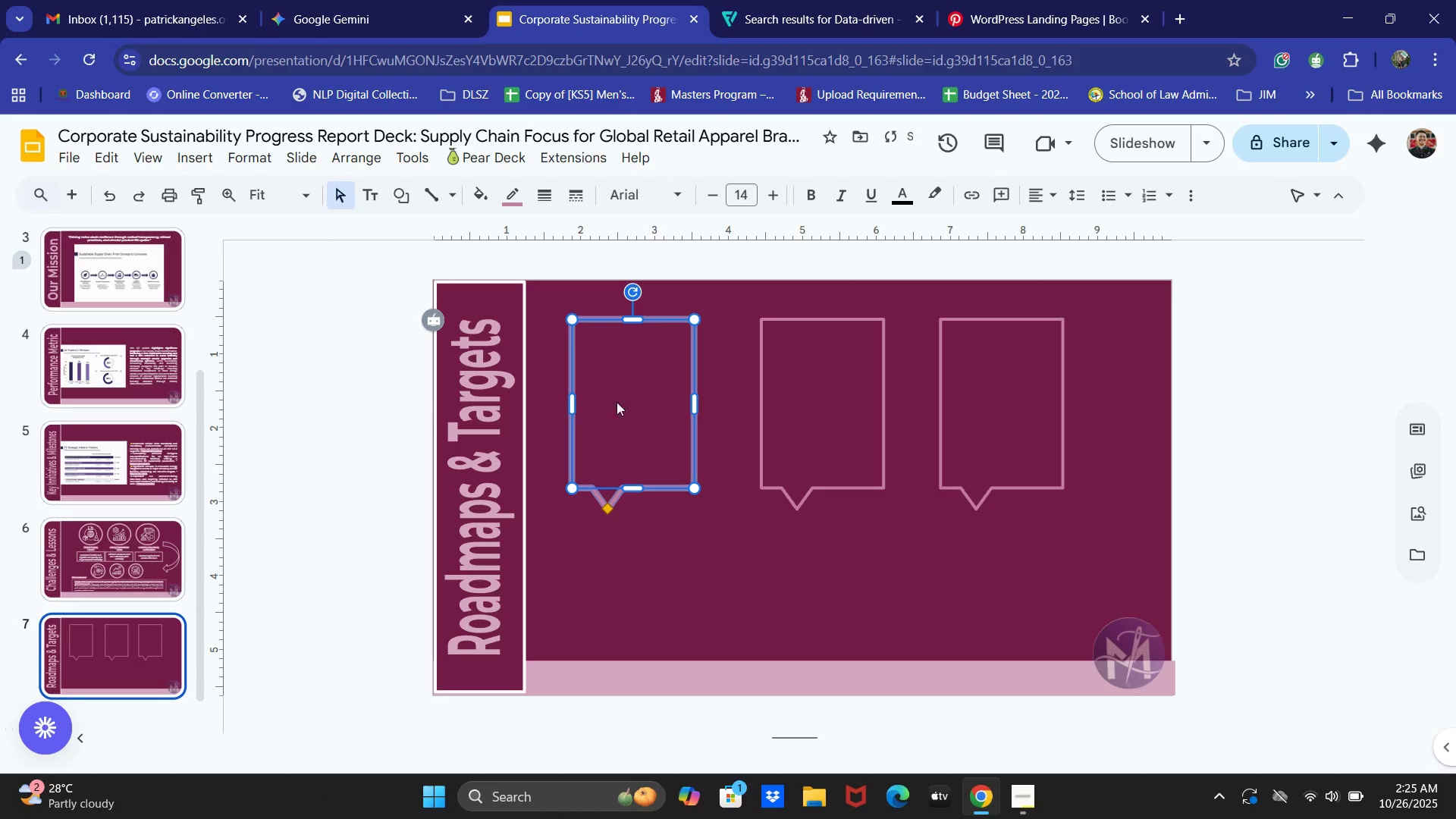 
left_click_drag(start_coordinate=[617, 403], to_coordinate=[617, 391])
 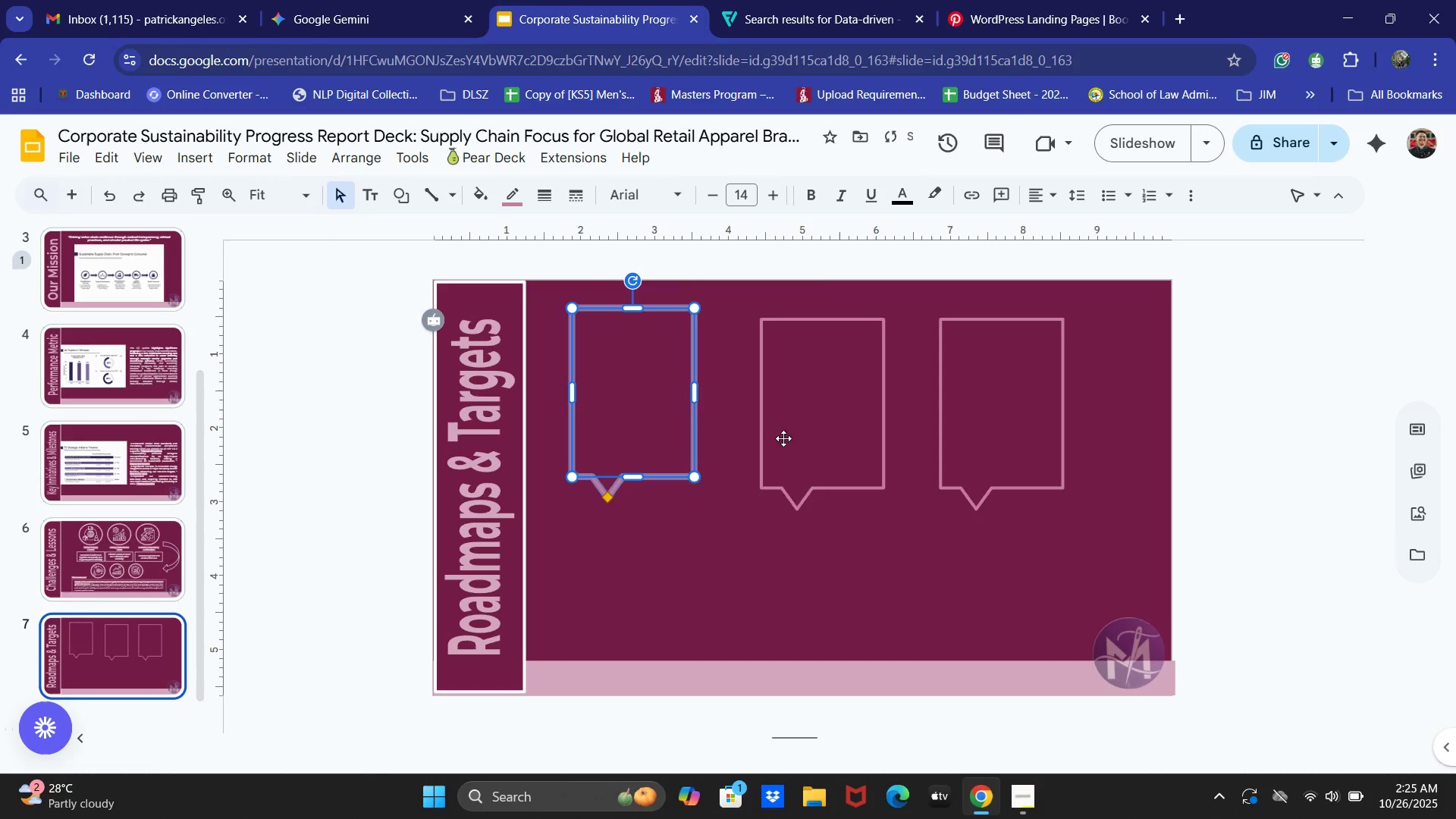 
left_click([806, 423])
 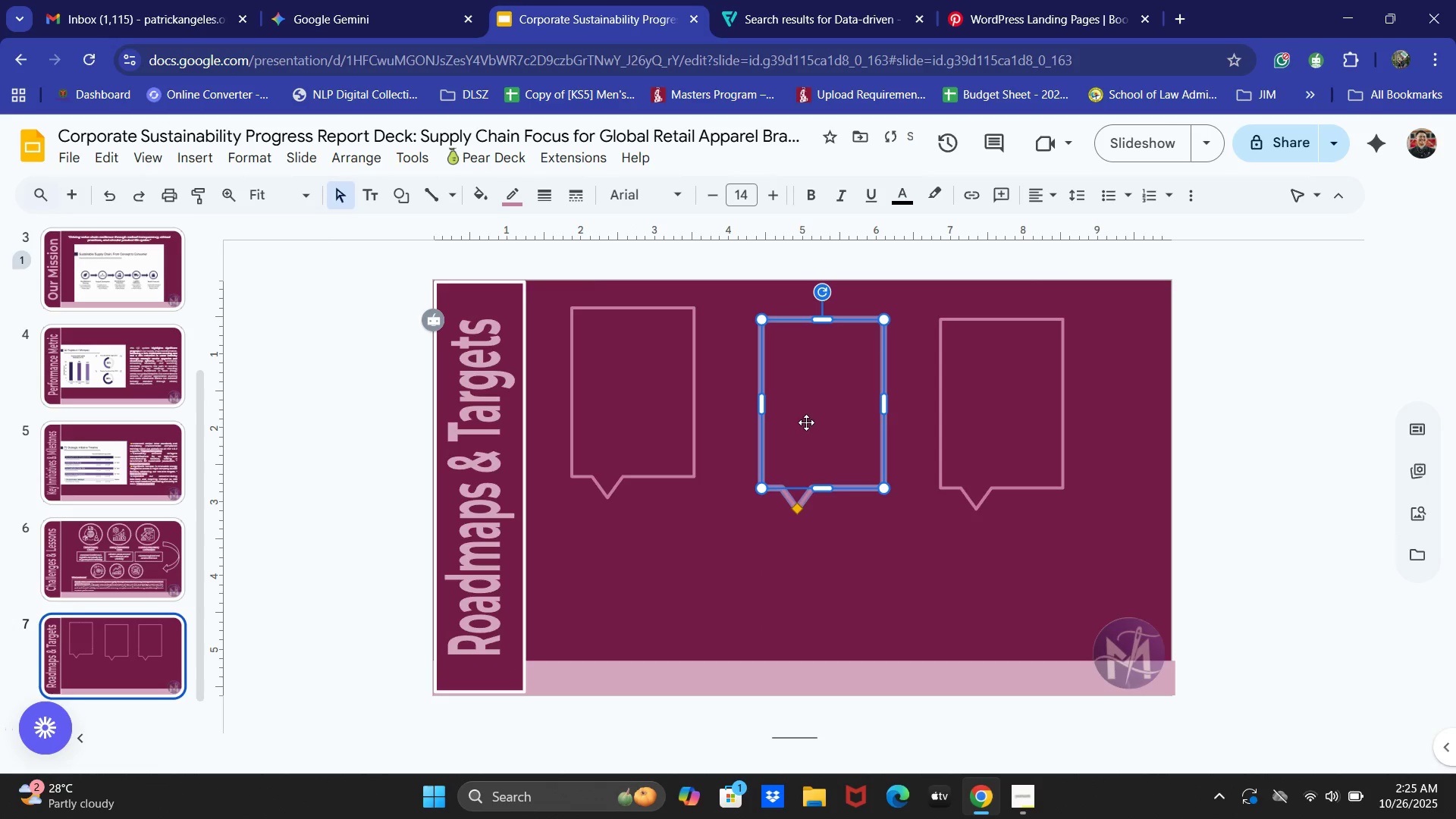 
left_click_drag(start_coordinate=[806, 422], to_coordinate=[772, 408])
 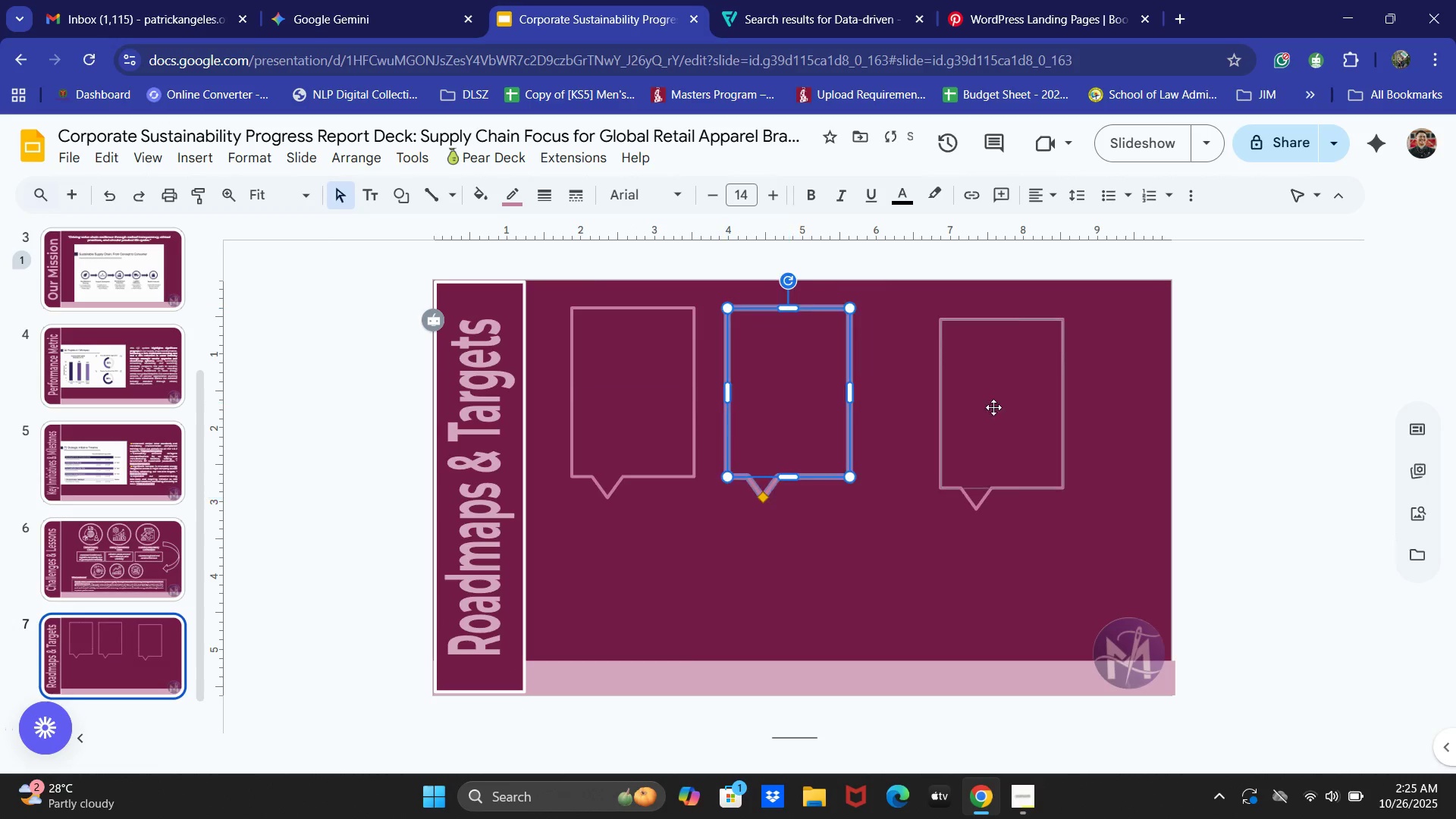 
left_click([1045, 395])
 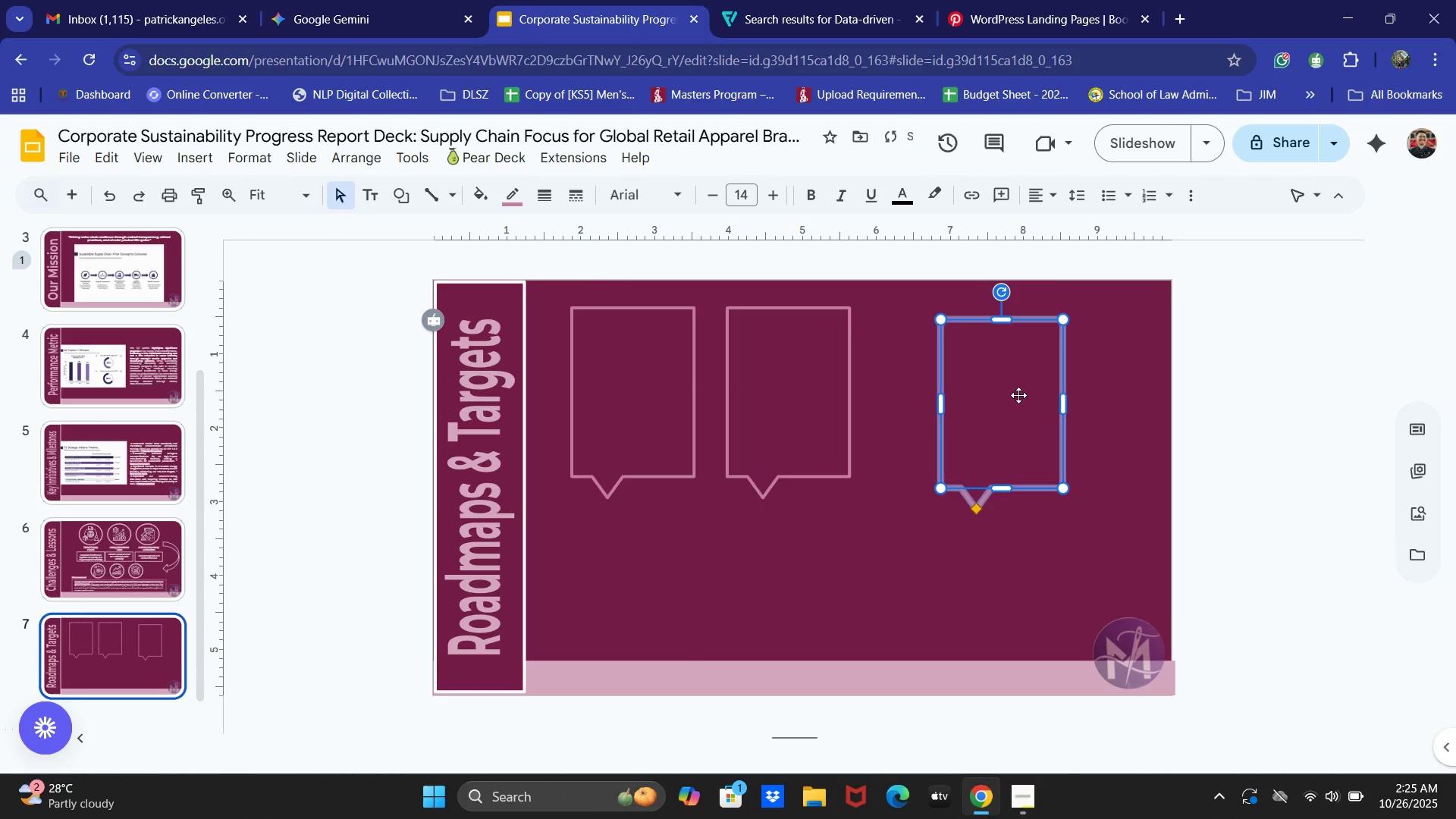 
left_click_drag(start_coordinate=[1018, 395], to_coordinate=[1011, 379])
 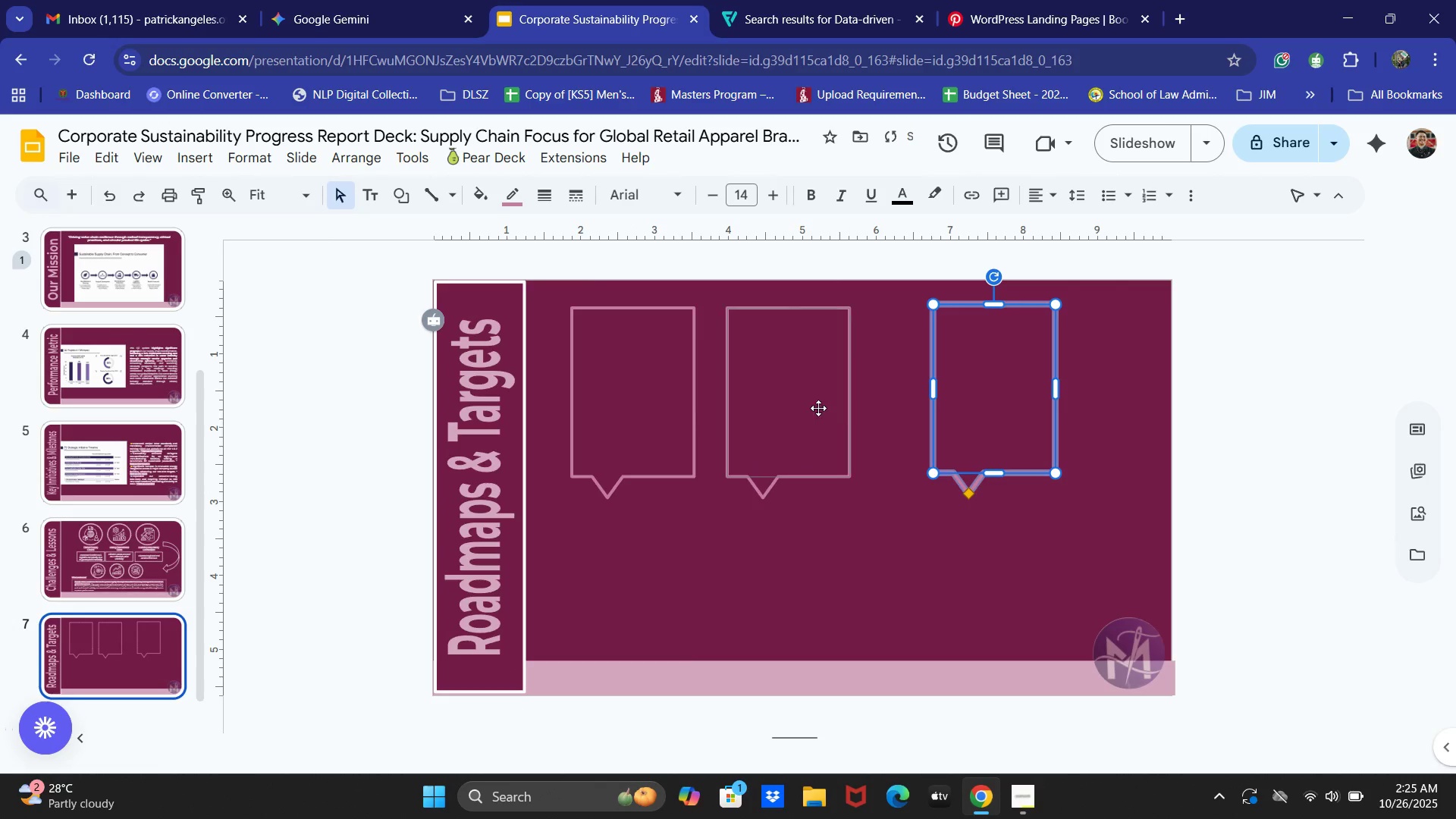 
left_click([813, 406])
 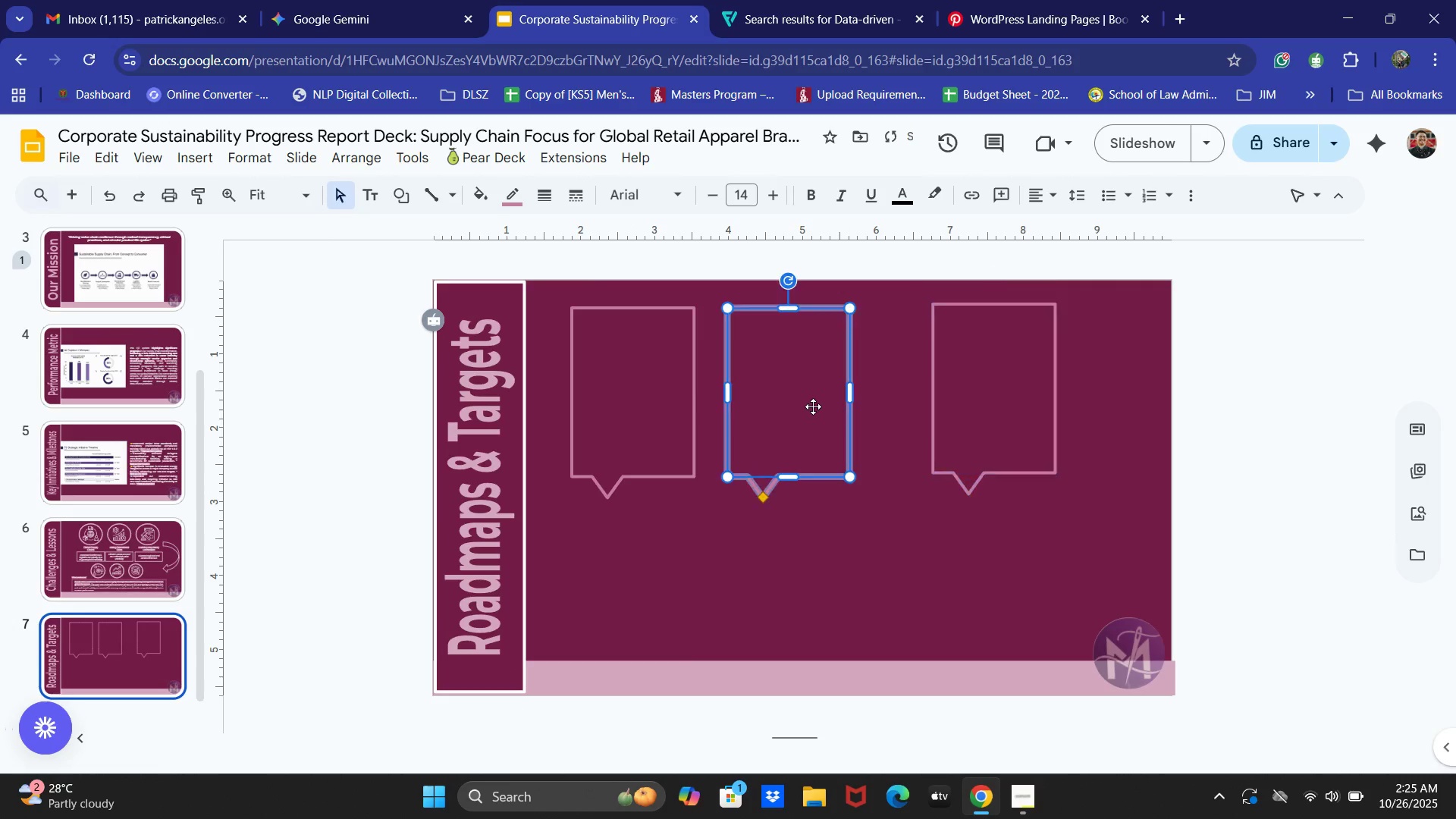 
left_click_drag(start_coordinate=[813, 406], to_coordinate=[843, 403])
 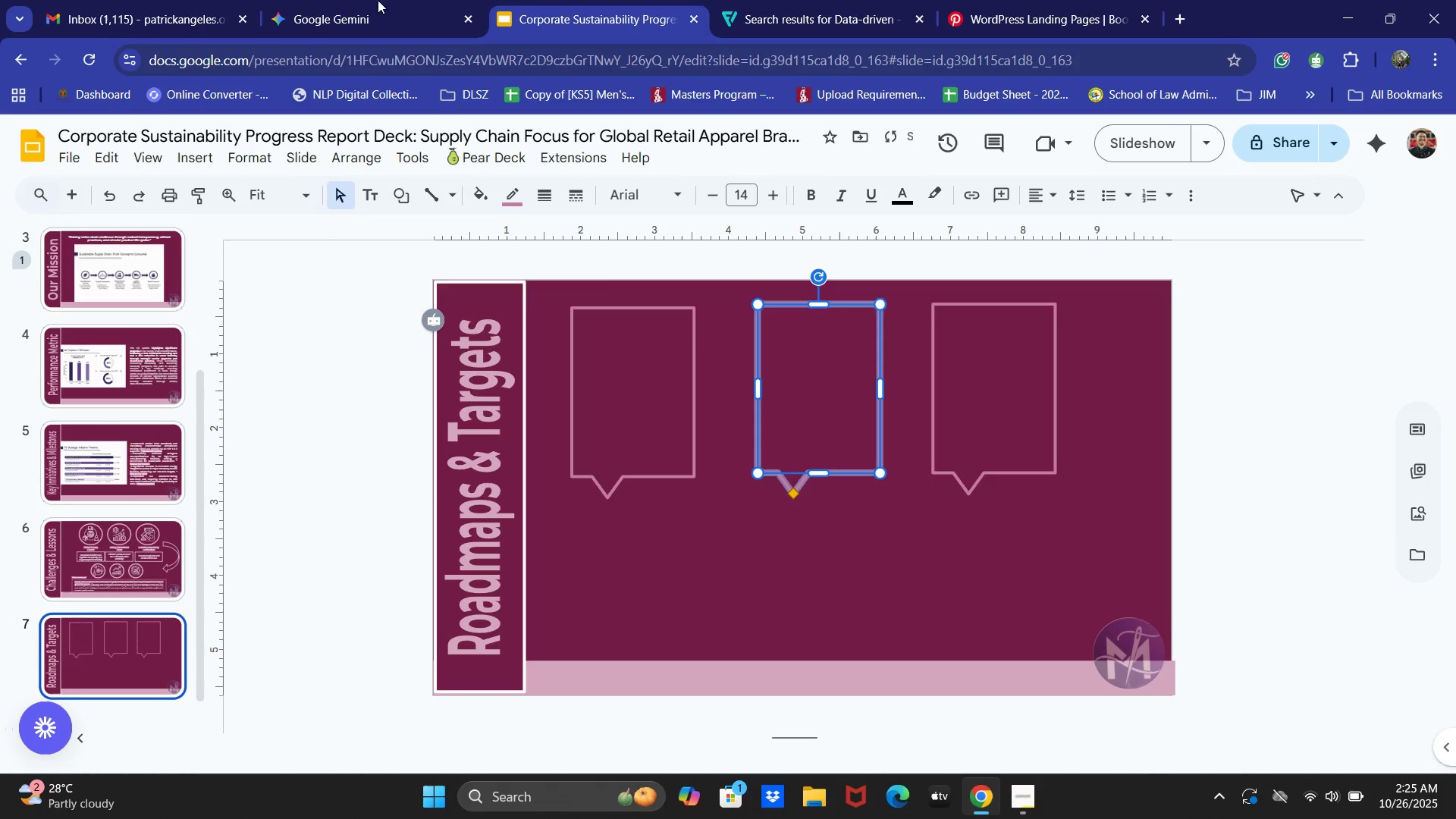 
left_click_drag(start_coordinate=[363, 0], to_coordinate=[592, 153])
 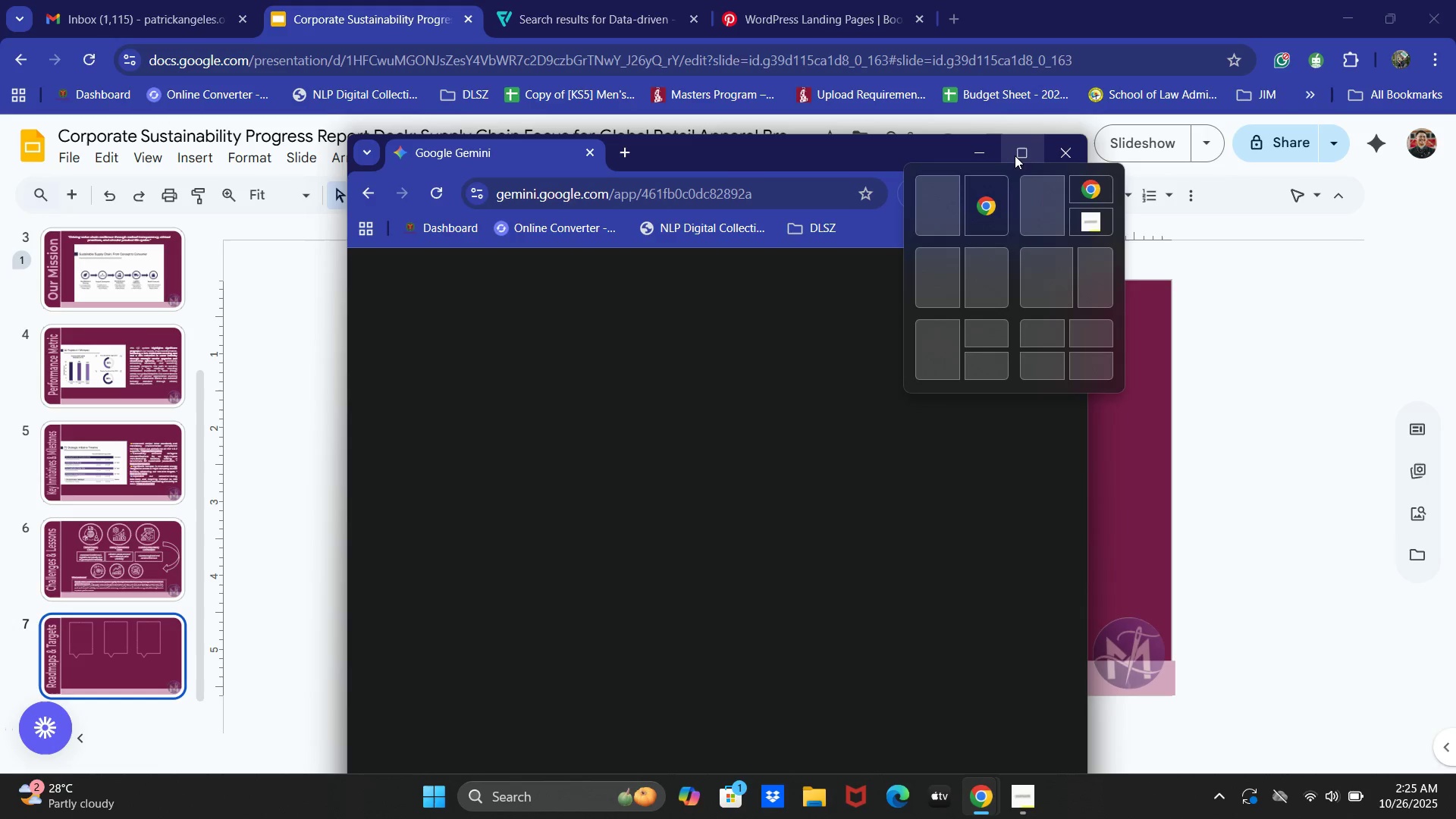 
left_click([990, 276])
 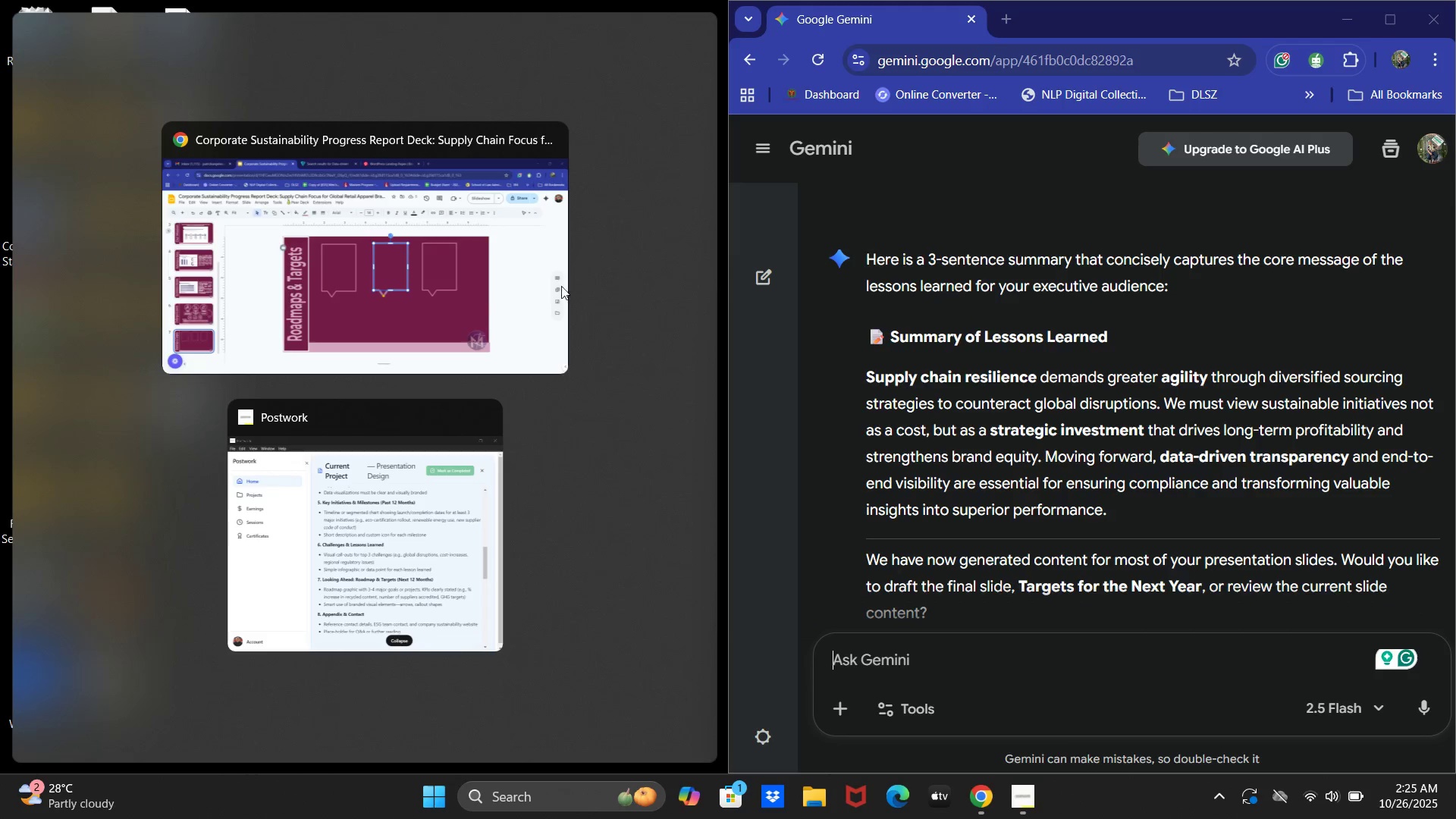 
left_click([472, 287])
 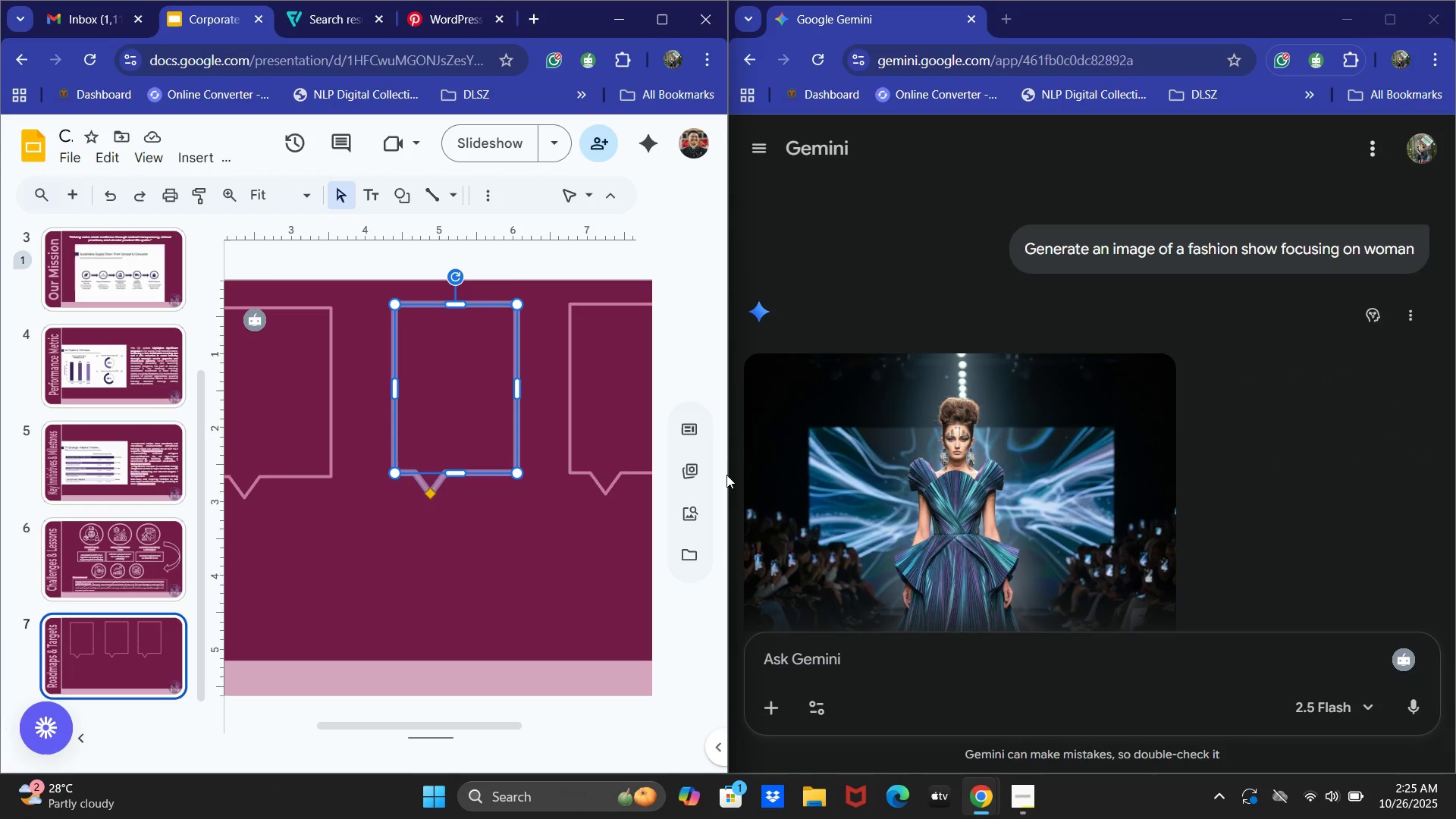 
left_click_drag(start_coordinate=[732, 472], to_coordinate=[1139, 469])
 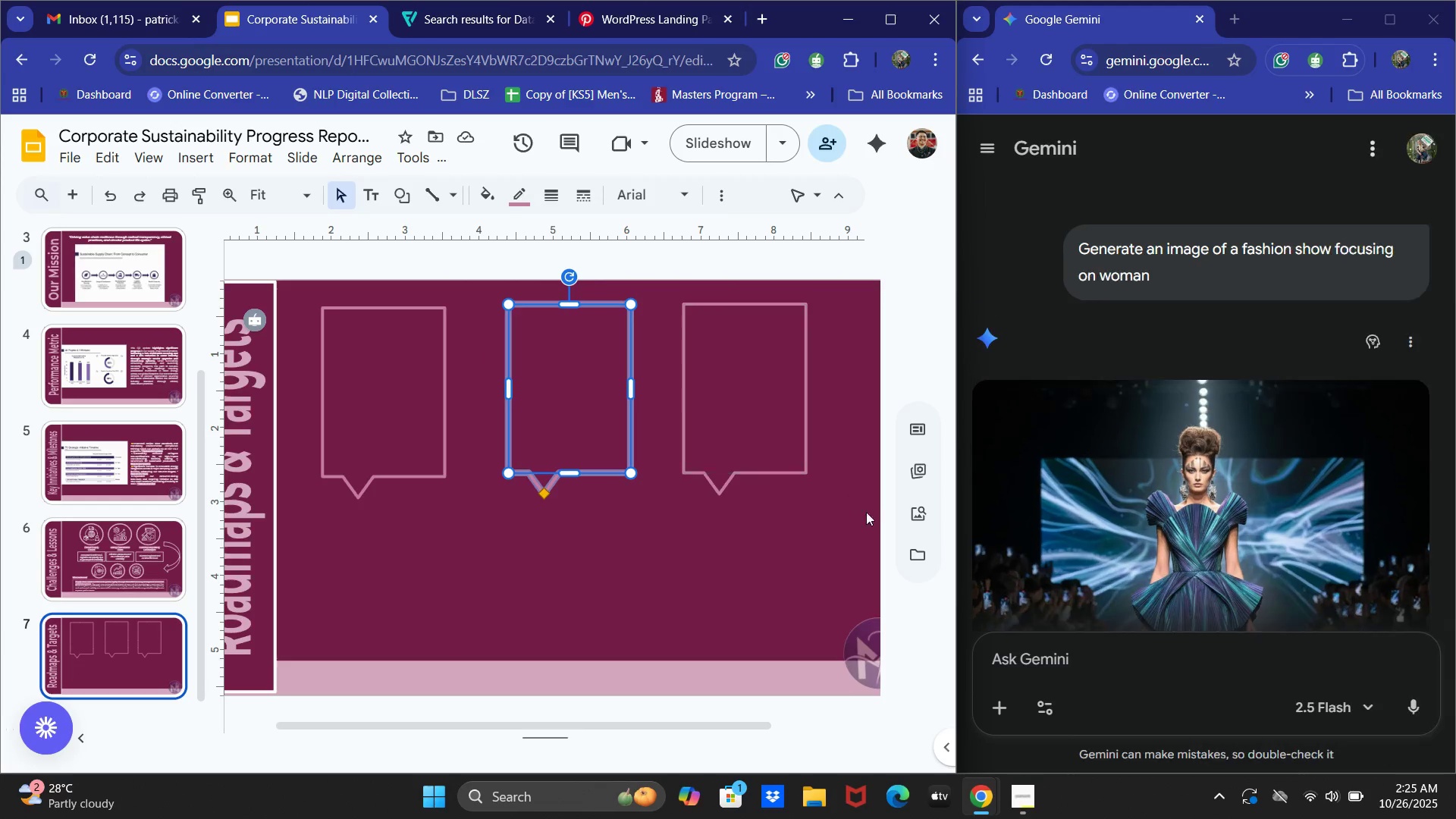 
scroll: coordinate [1305, 497], scroll_direction: down, amount: 23.0
 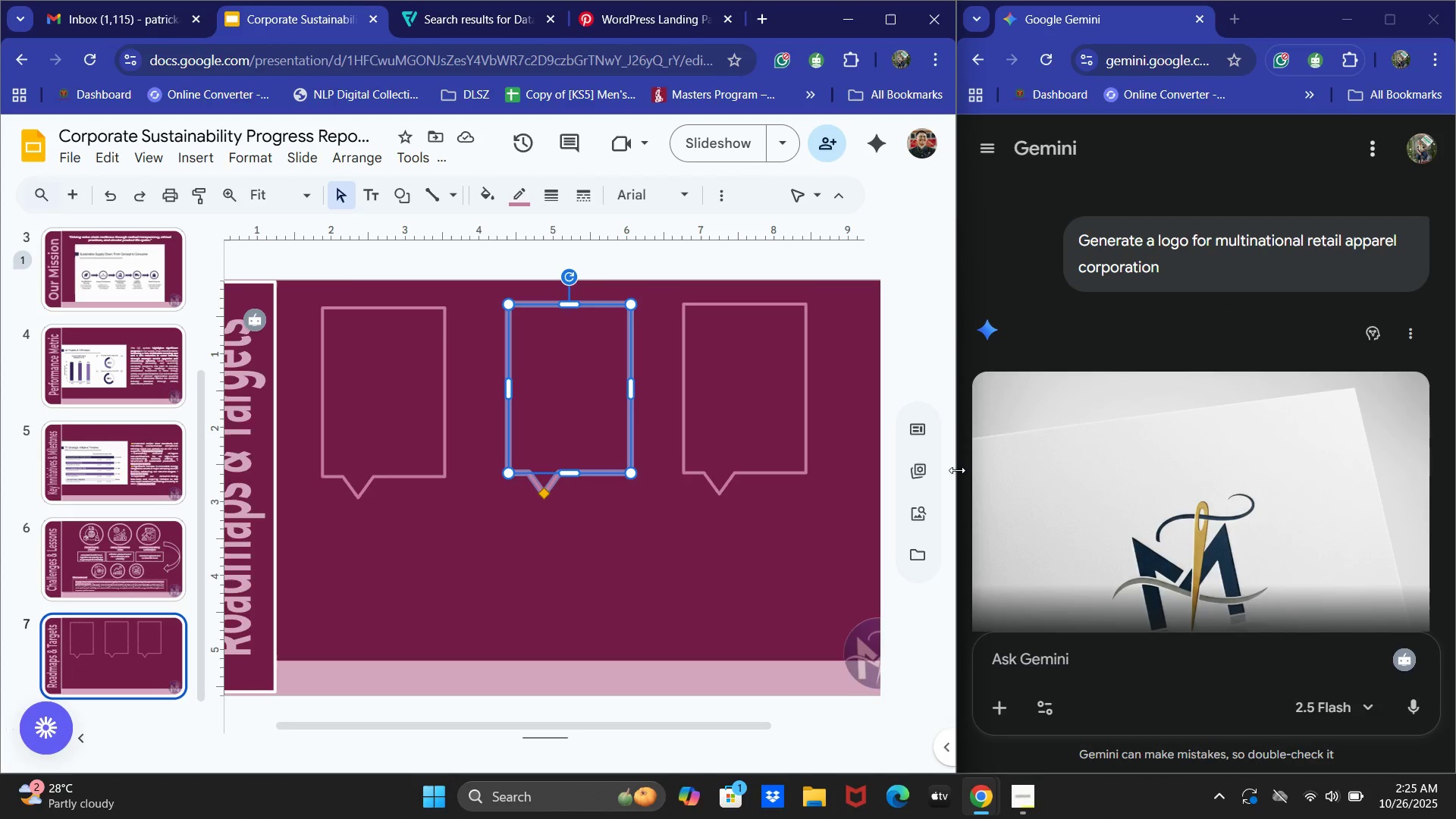 
left_click_drag(start_coordinate=[958, 469], to_coordinate=[1056, 469])
 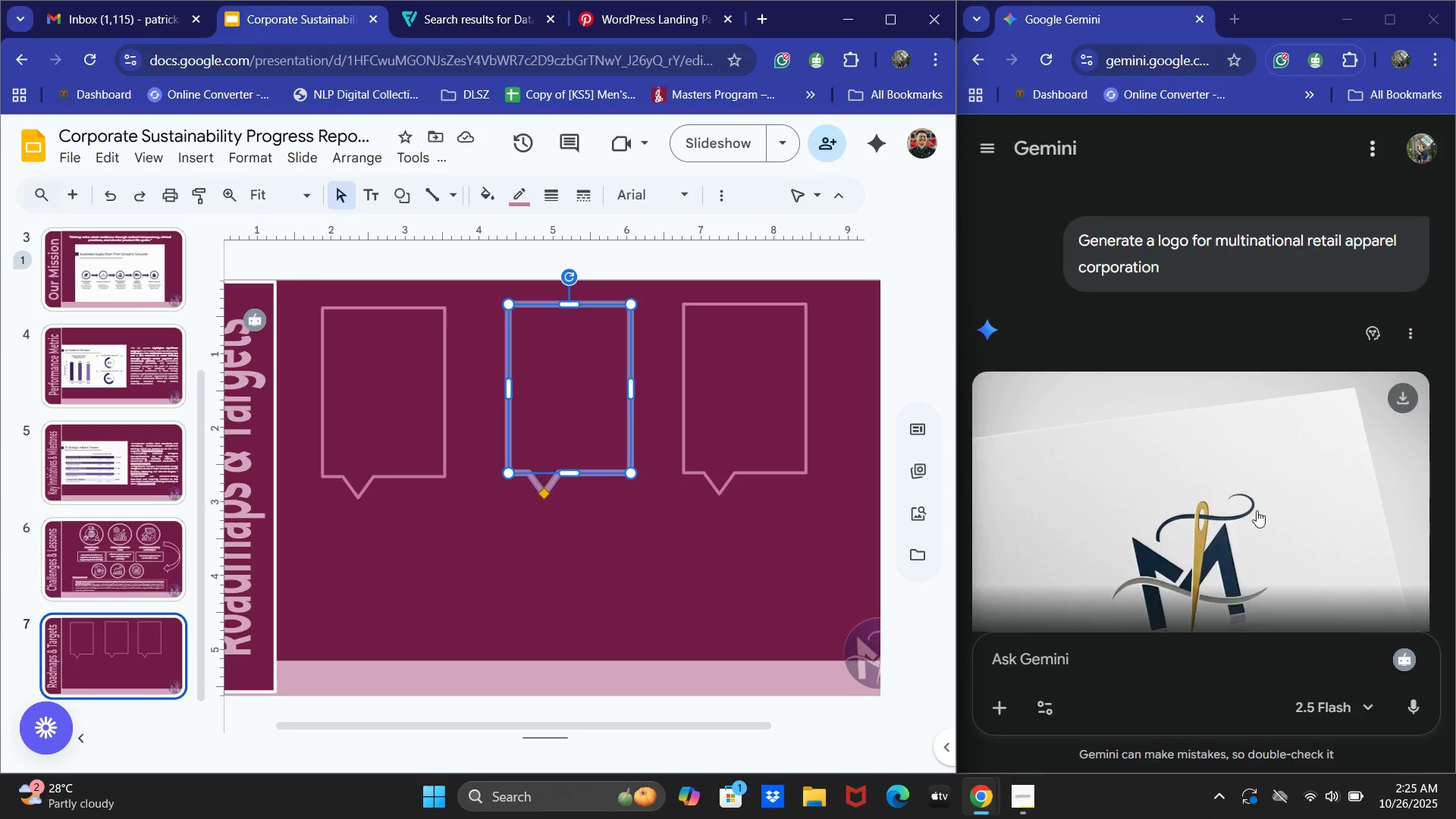 
scroll: coordinate [1296, 493], scroll_direction: down, amount: 140.0
 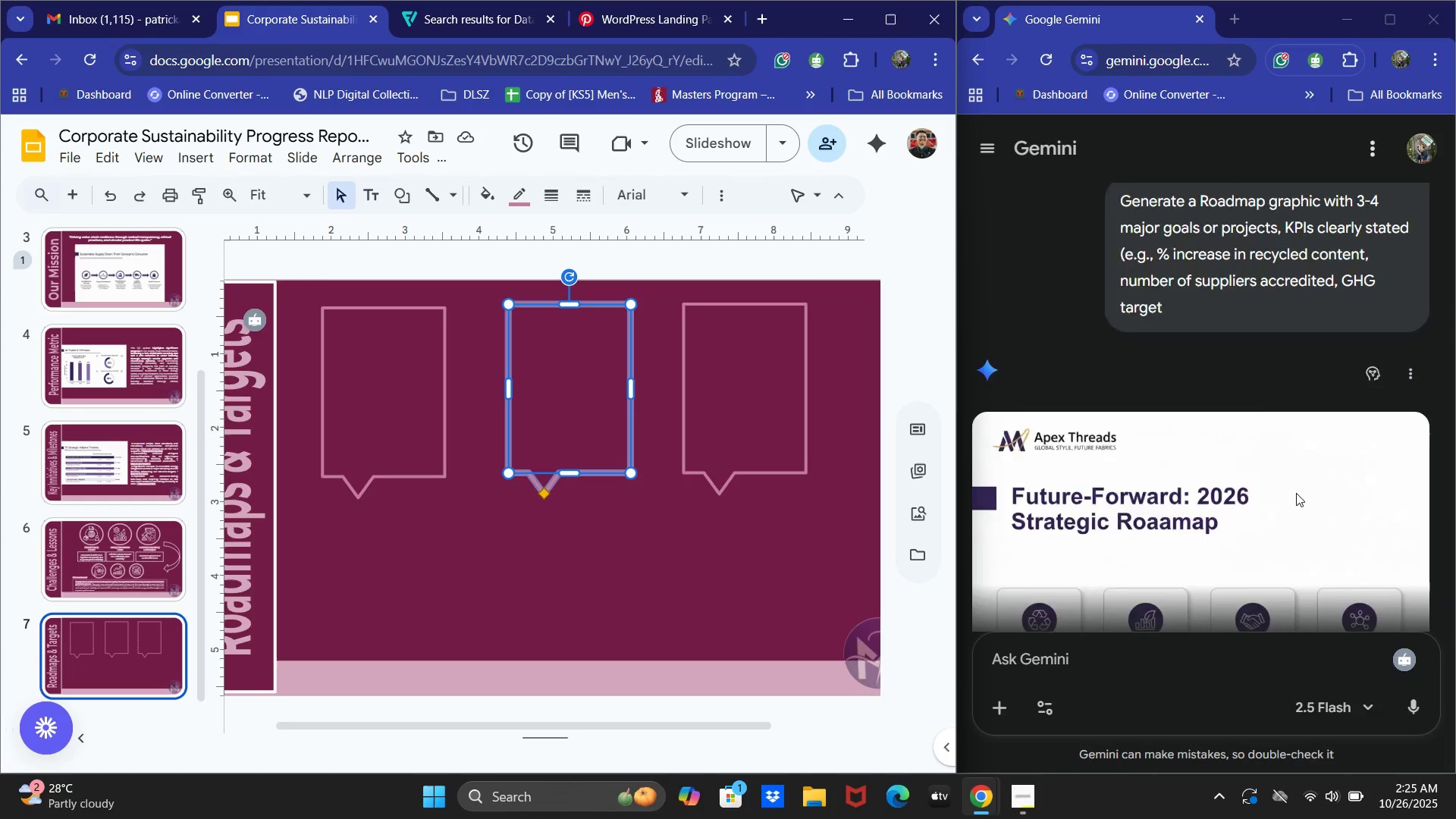 
scroll: coordinate [1296, 493], scroll_direction: up, amount: 1.0
 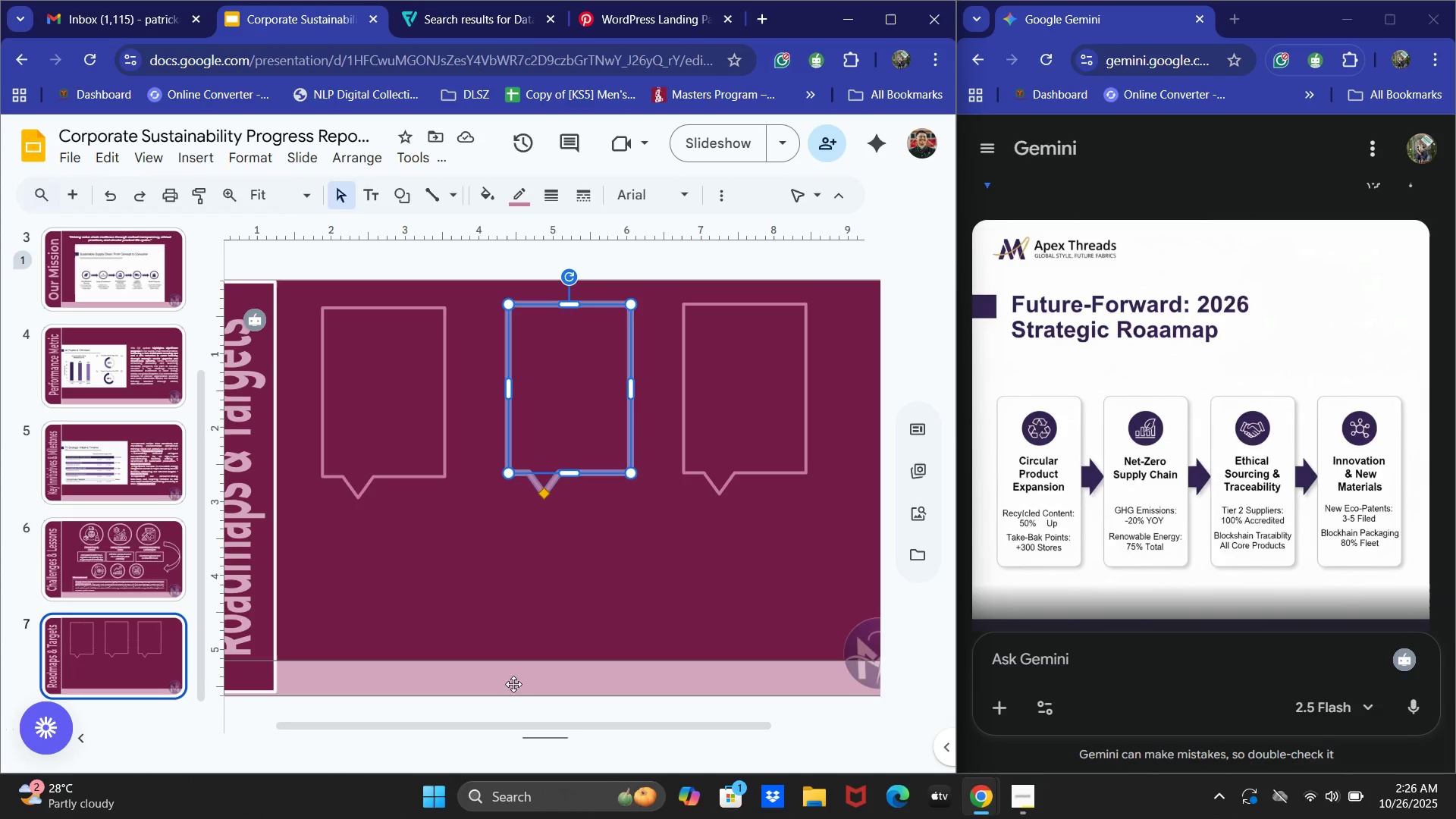 
left_click_drag(start_coordinate=[486, 724], to_coordinate=[445, 723])
 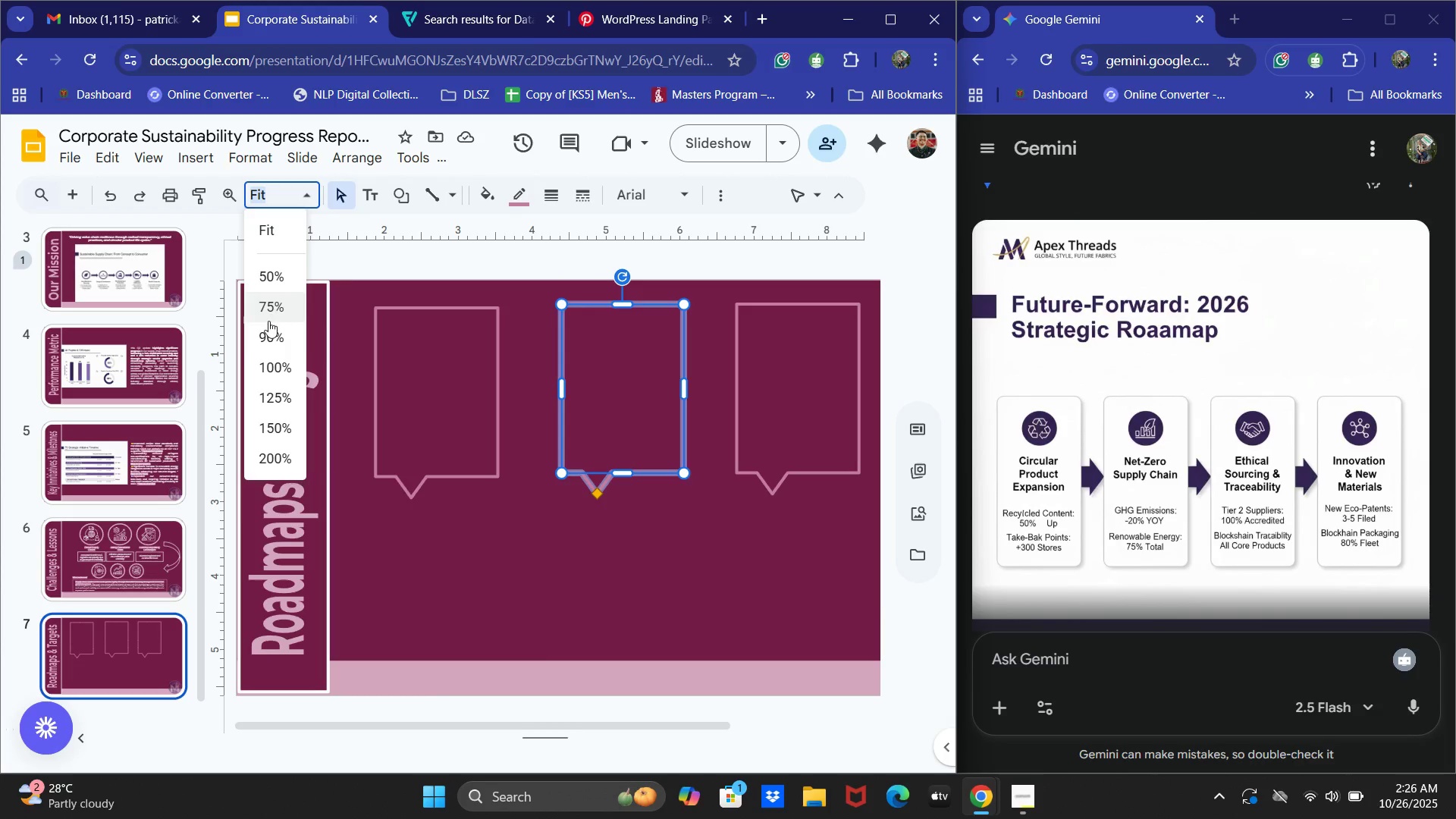 
left_click([269, 334])
 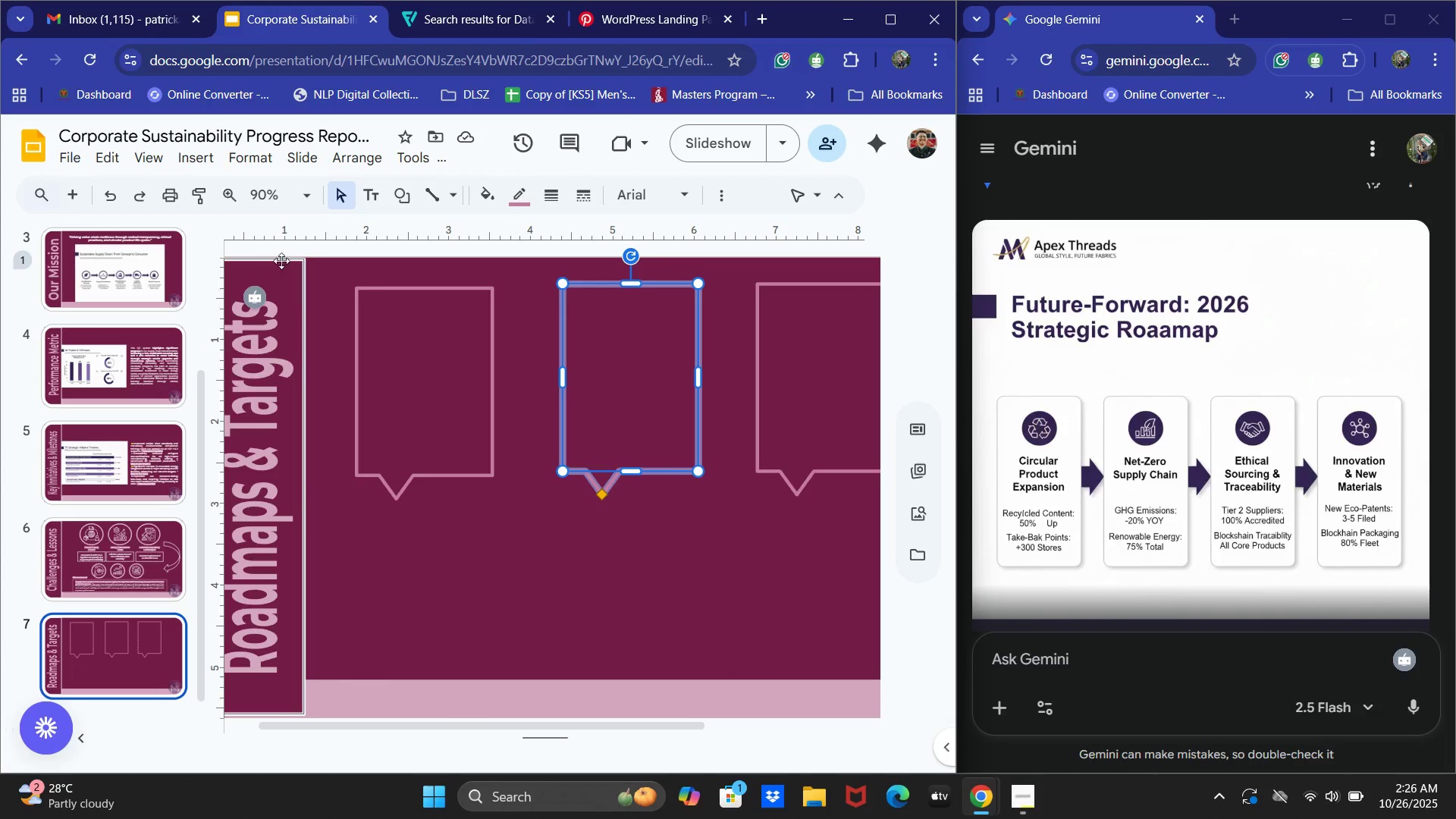 
left_click([271, 196])
 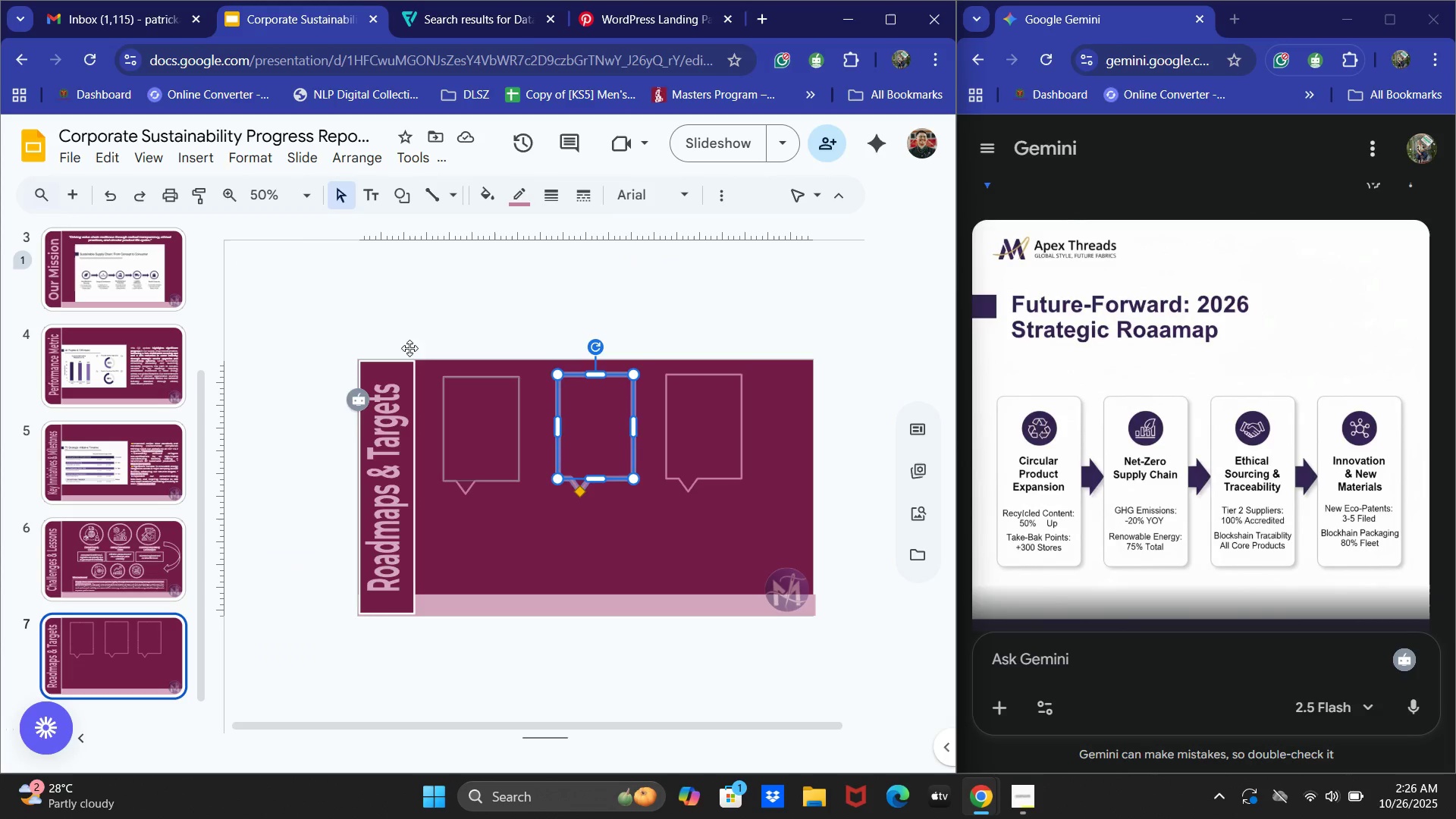 
left_click([271, 193])
 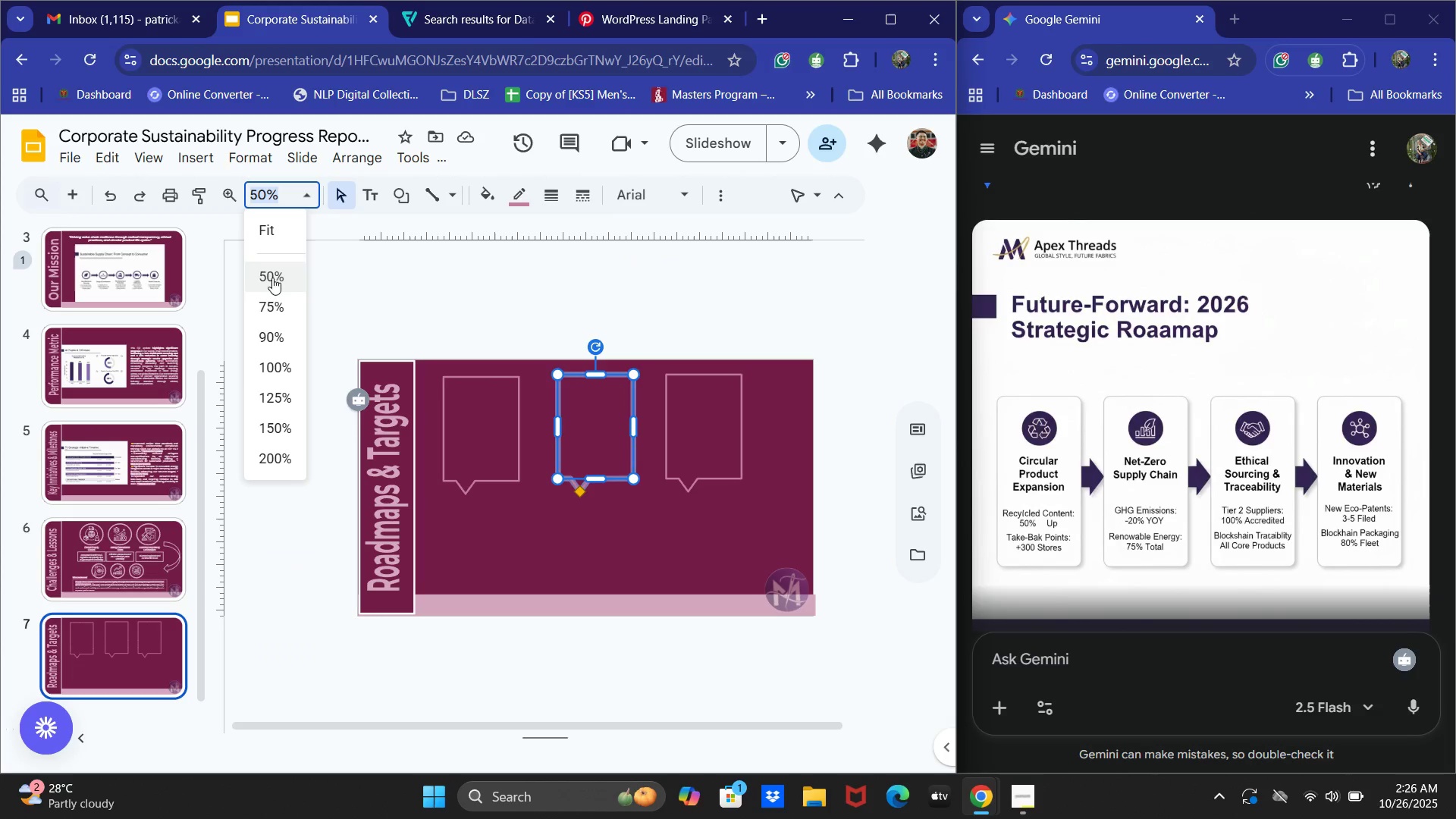 
left_click([267, 306])
 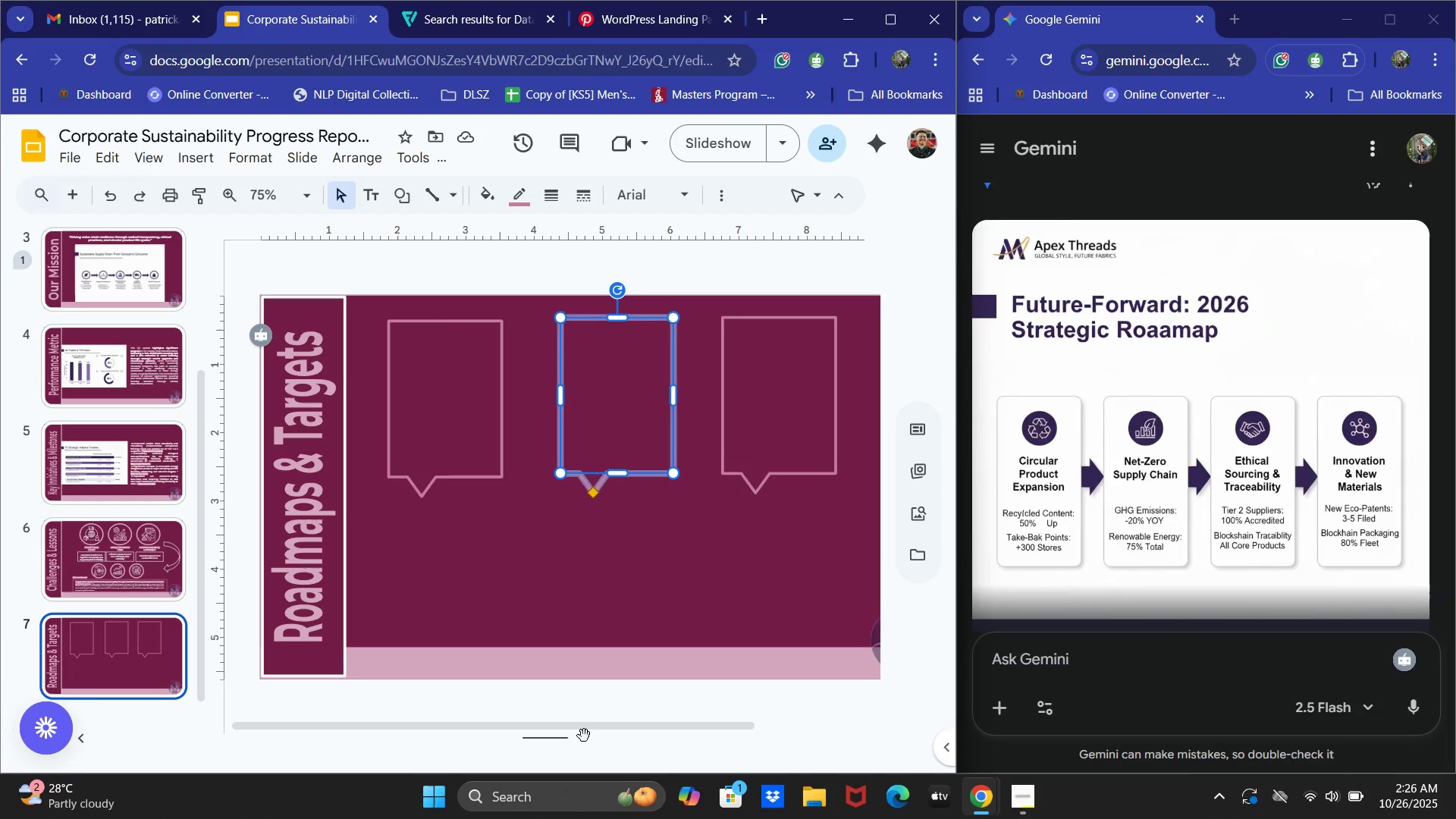 
left_click_drag(start_coordinate=[592, 723], to_coordinate=[626, 723])
 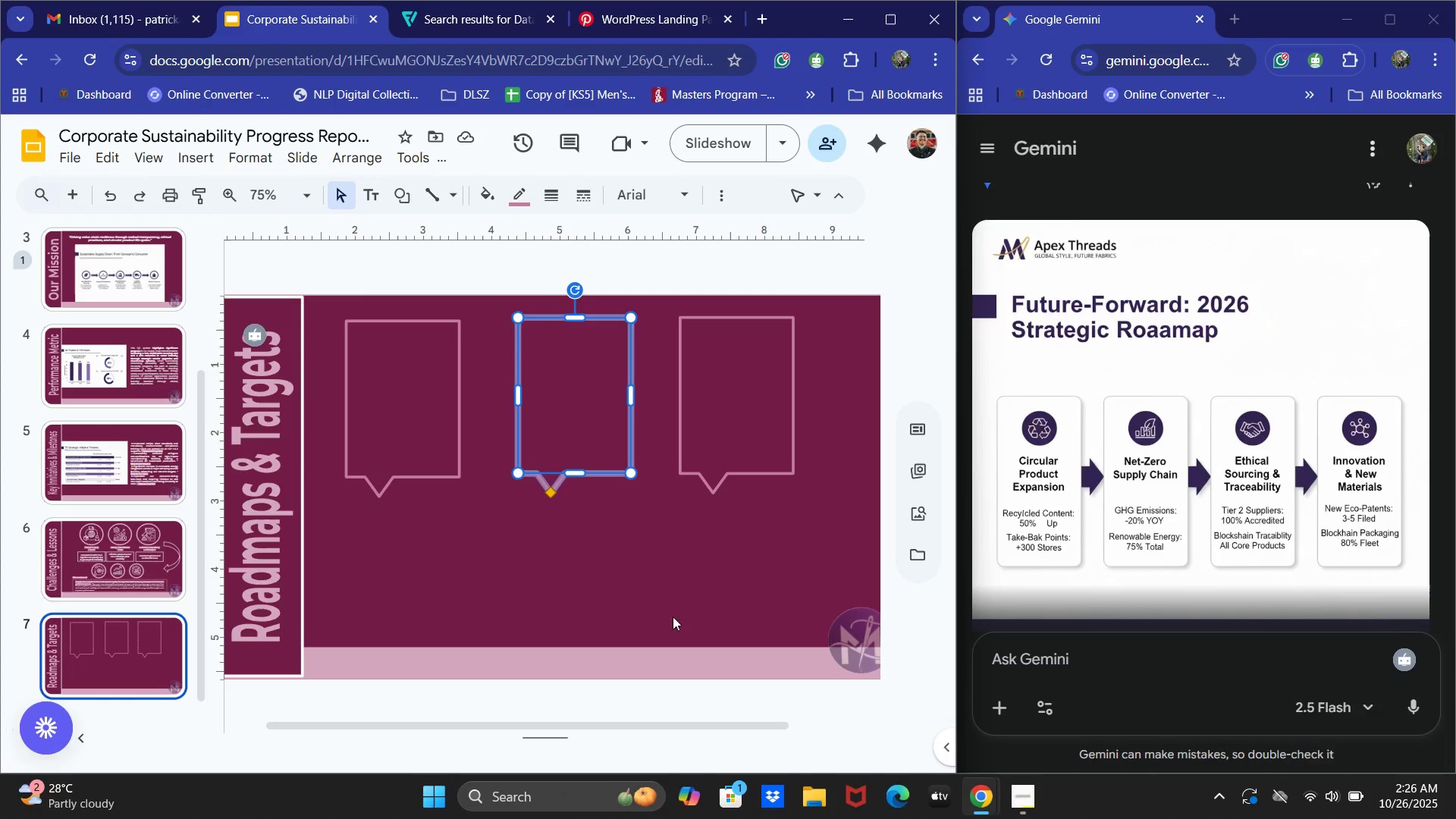 
left_click([626, 723])
 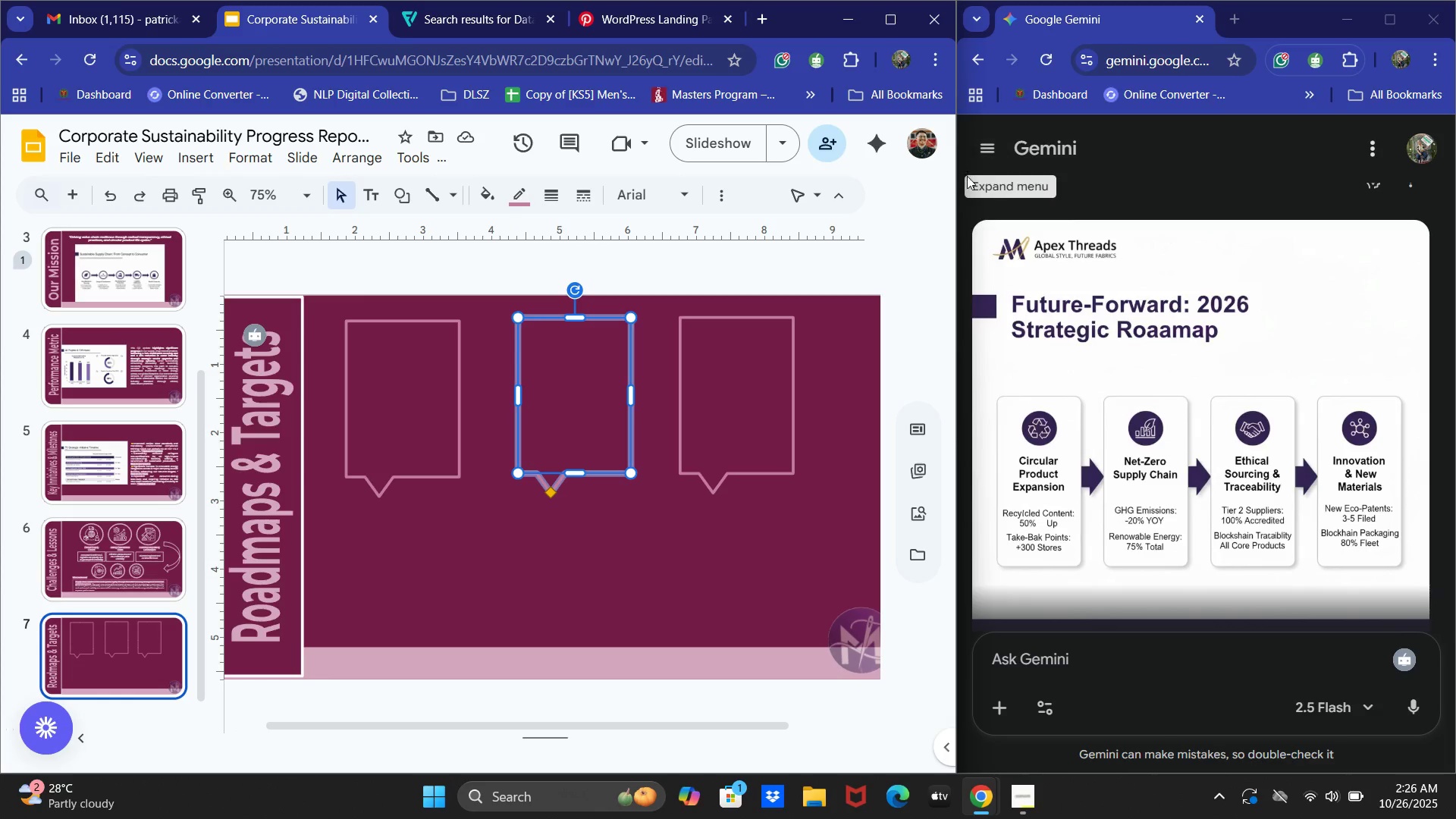 
left_click_drag(start_coordinate=[957, 185], to_coordinate=[980, 187])
 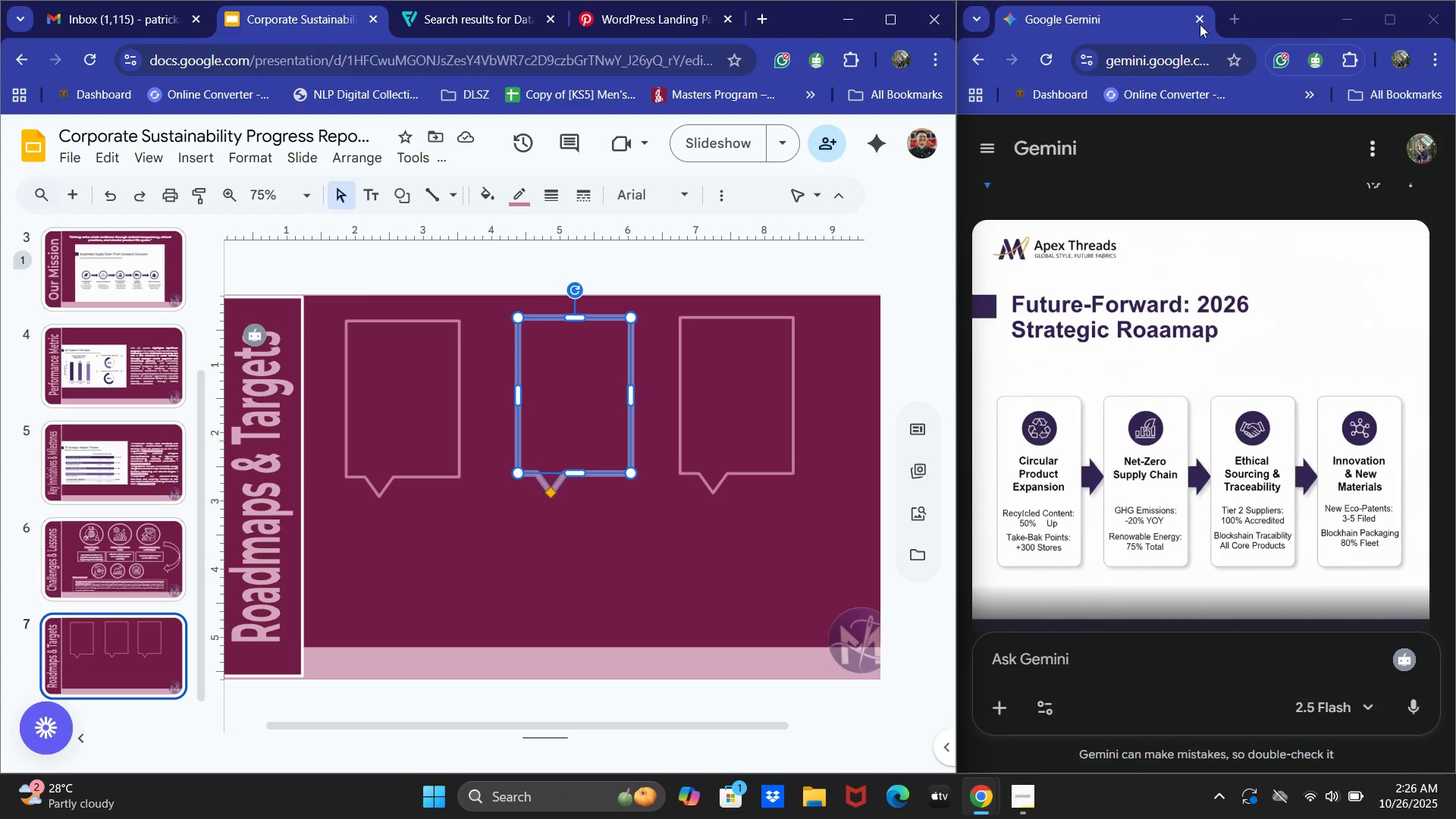 
left_click_drag(start_coordinate=[1121, 16], to_coordinate=[413, 8])
 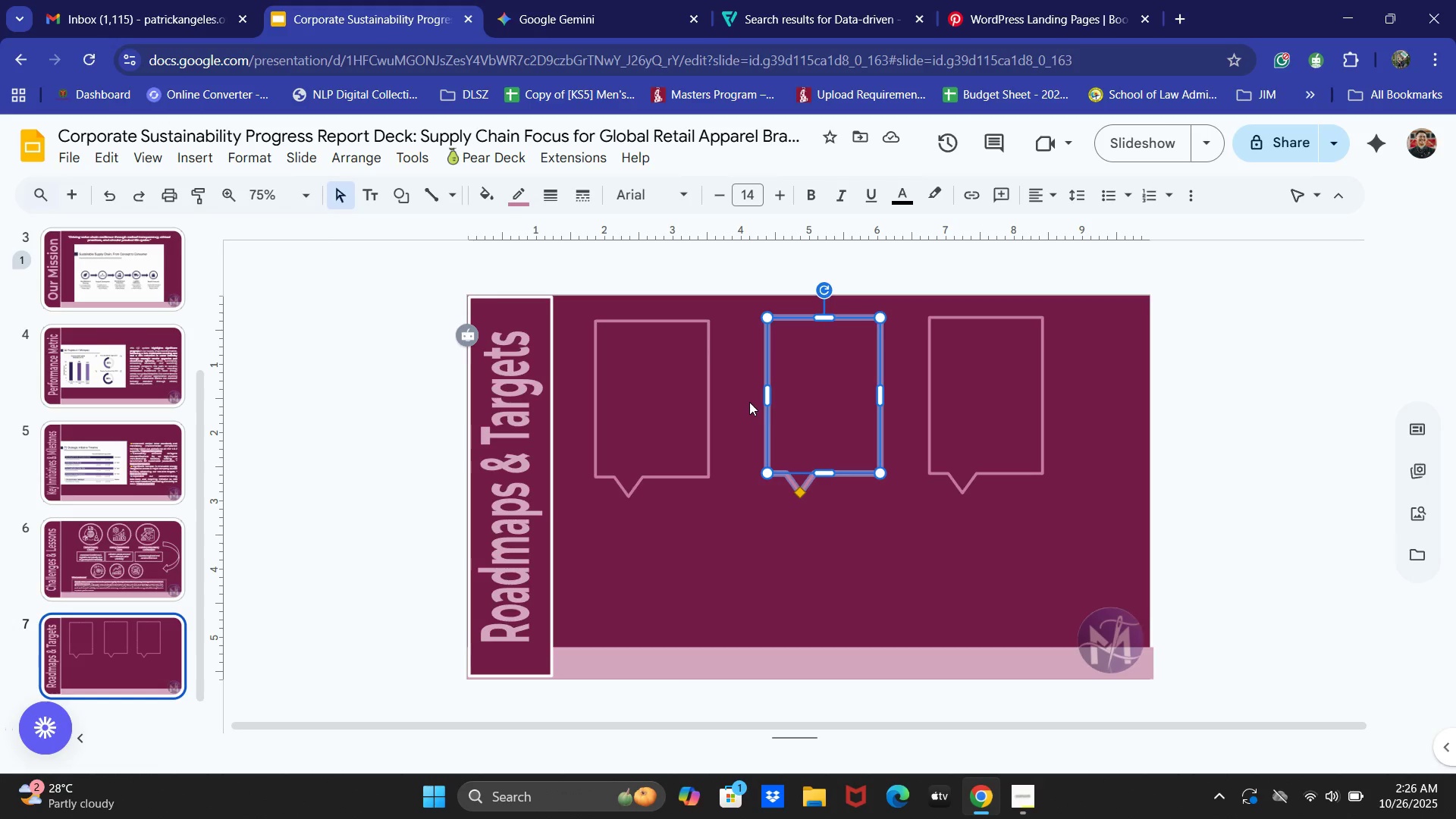 
left_click([289, 190])
 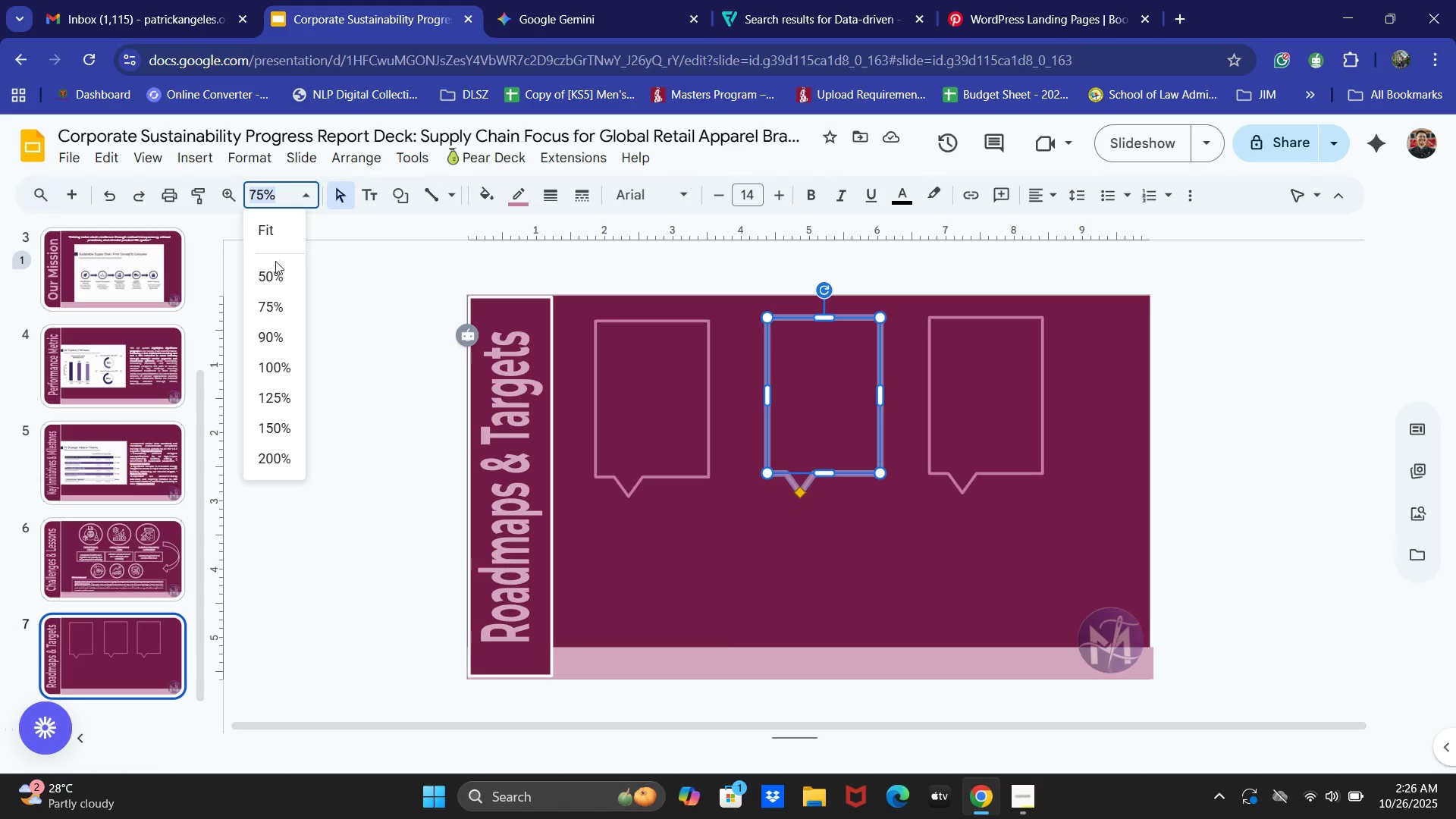 
left_click([279, 223])
 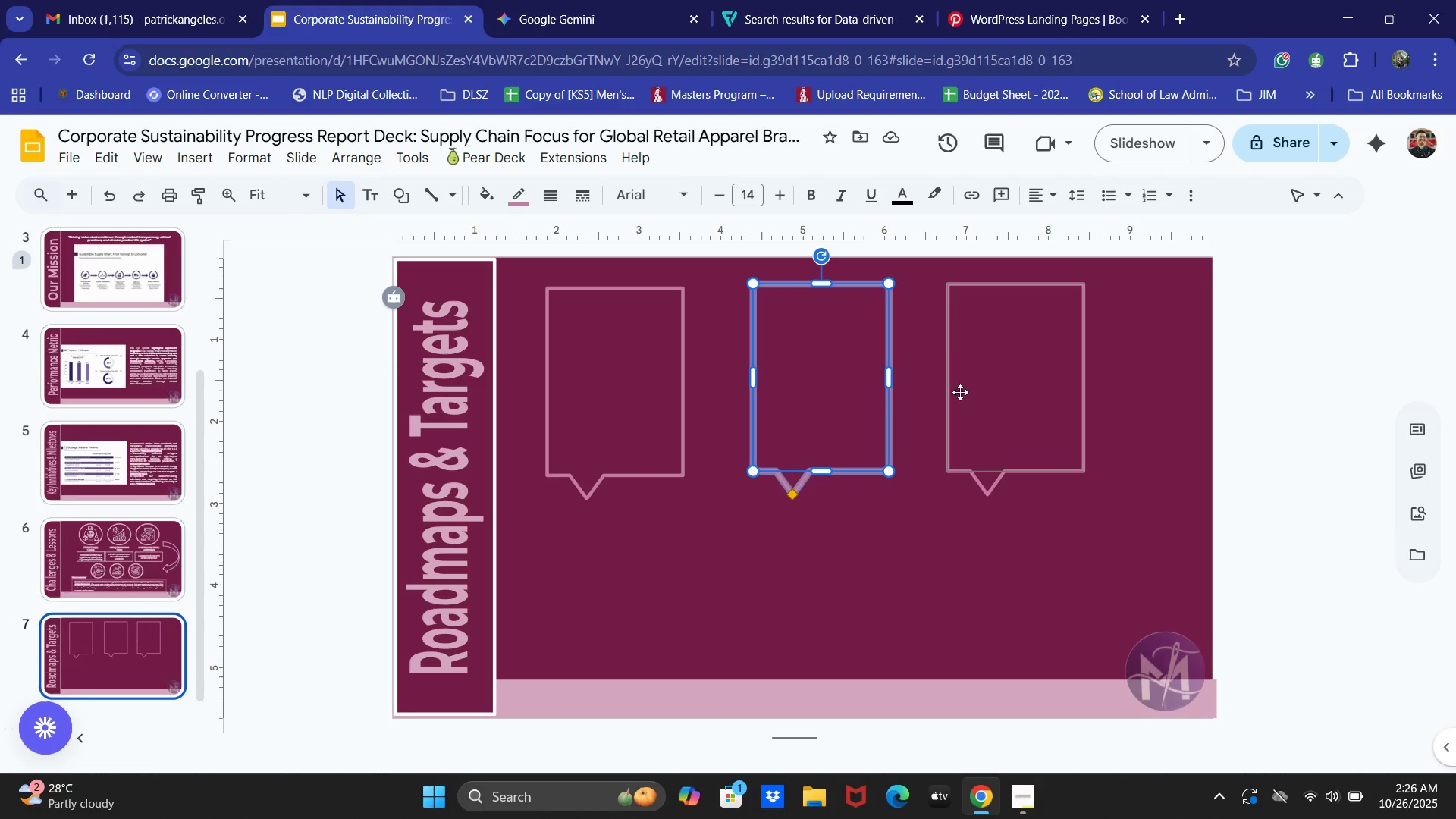 
left_click([651, 350])
 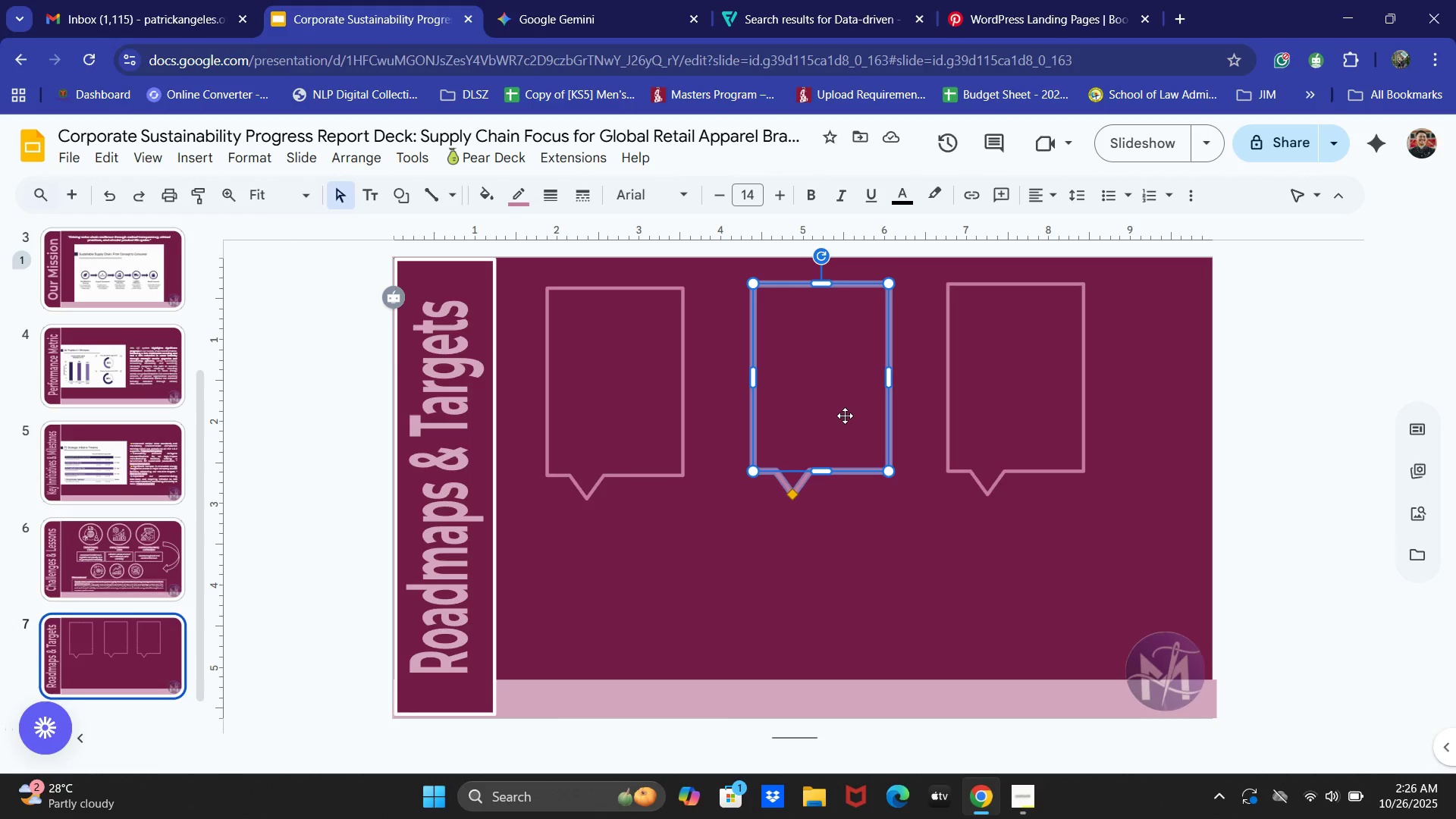 
key(Backspace)
 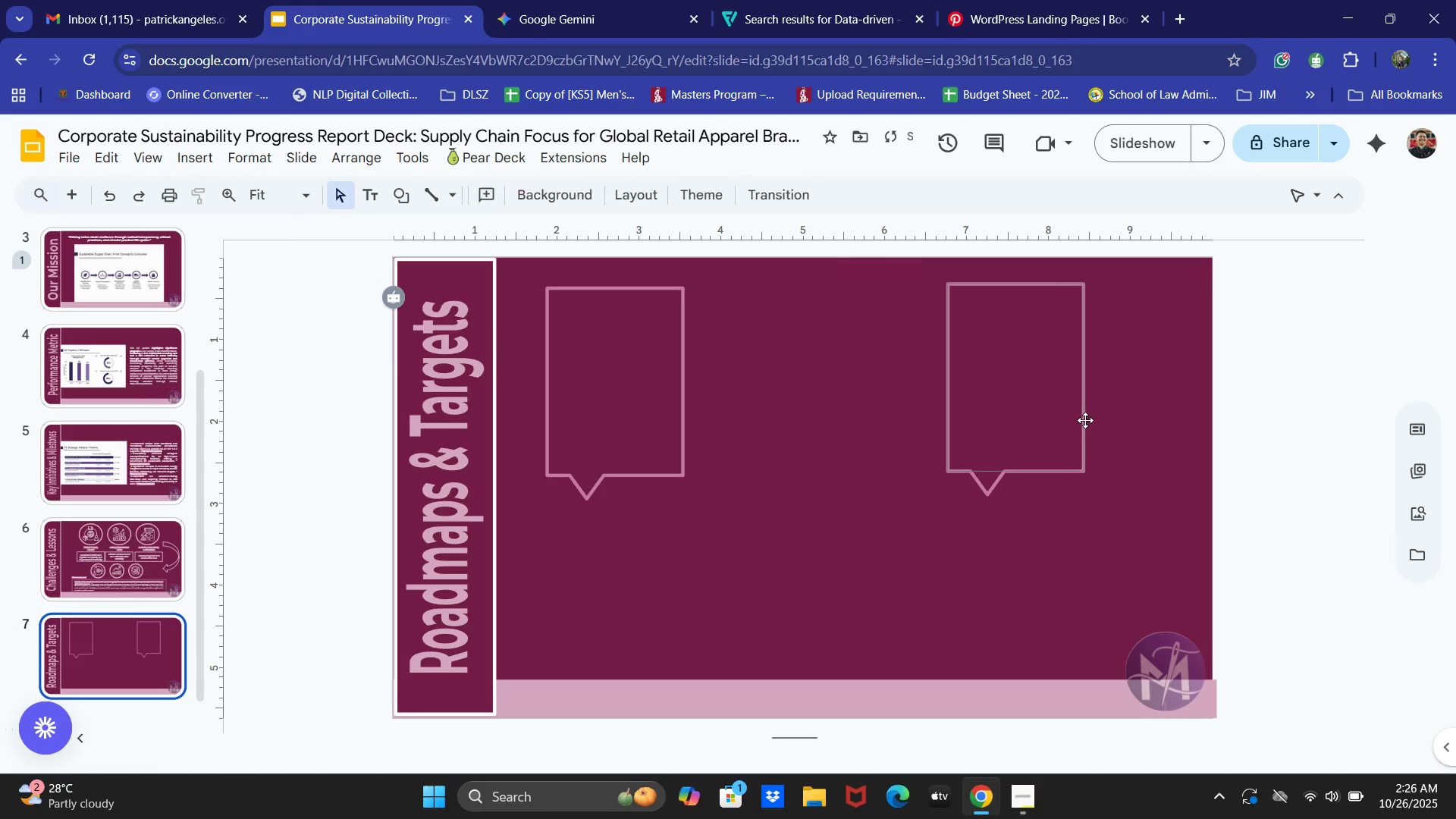 
key(Backspace)
 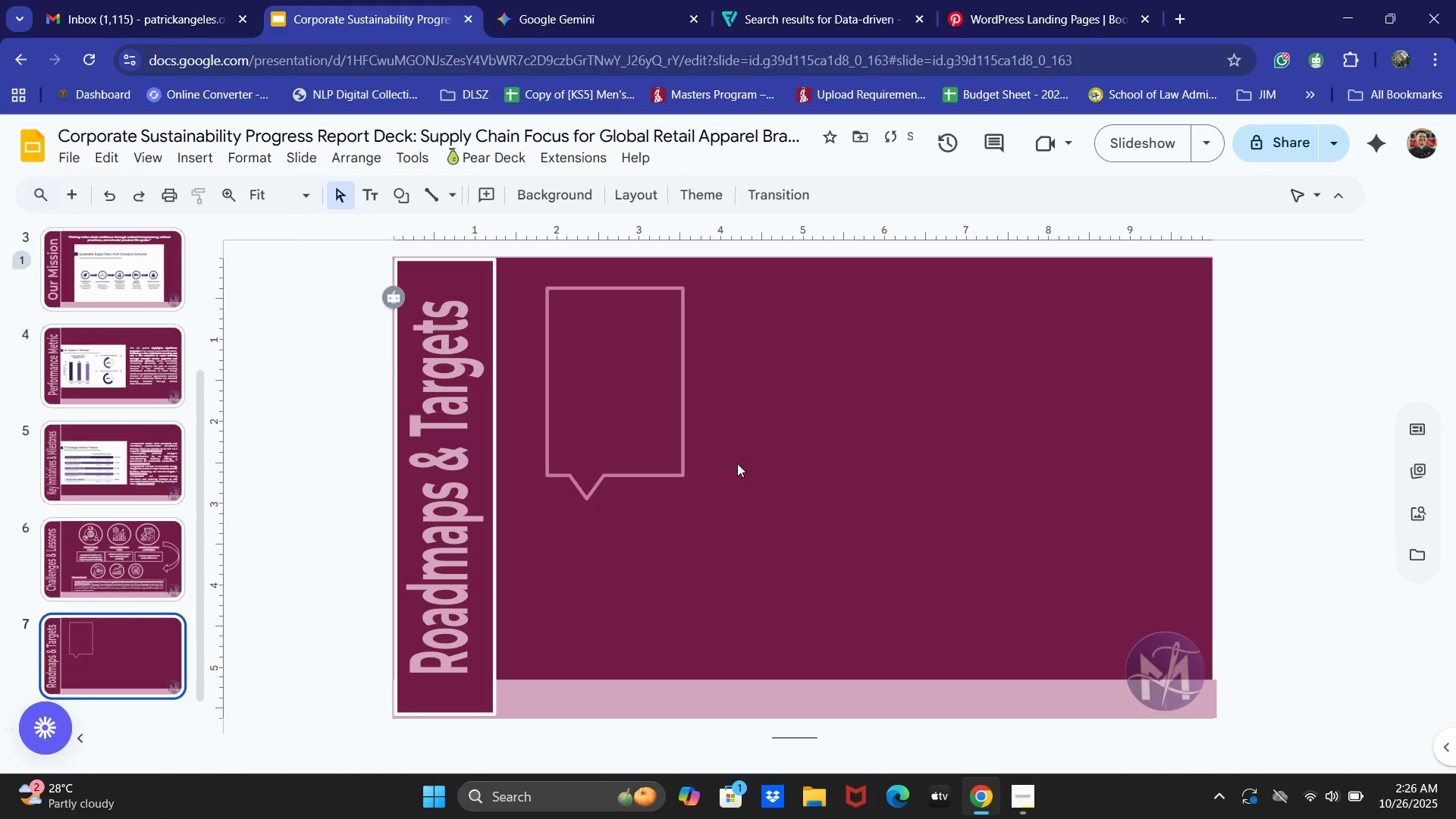 
left_click([657, 415])
 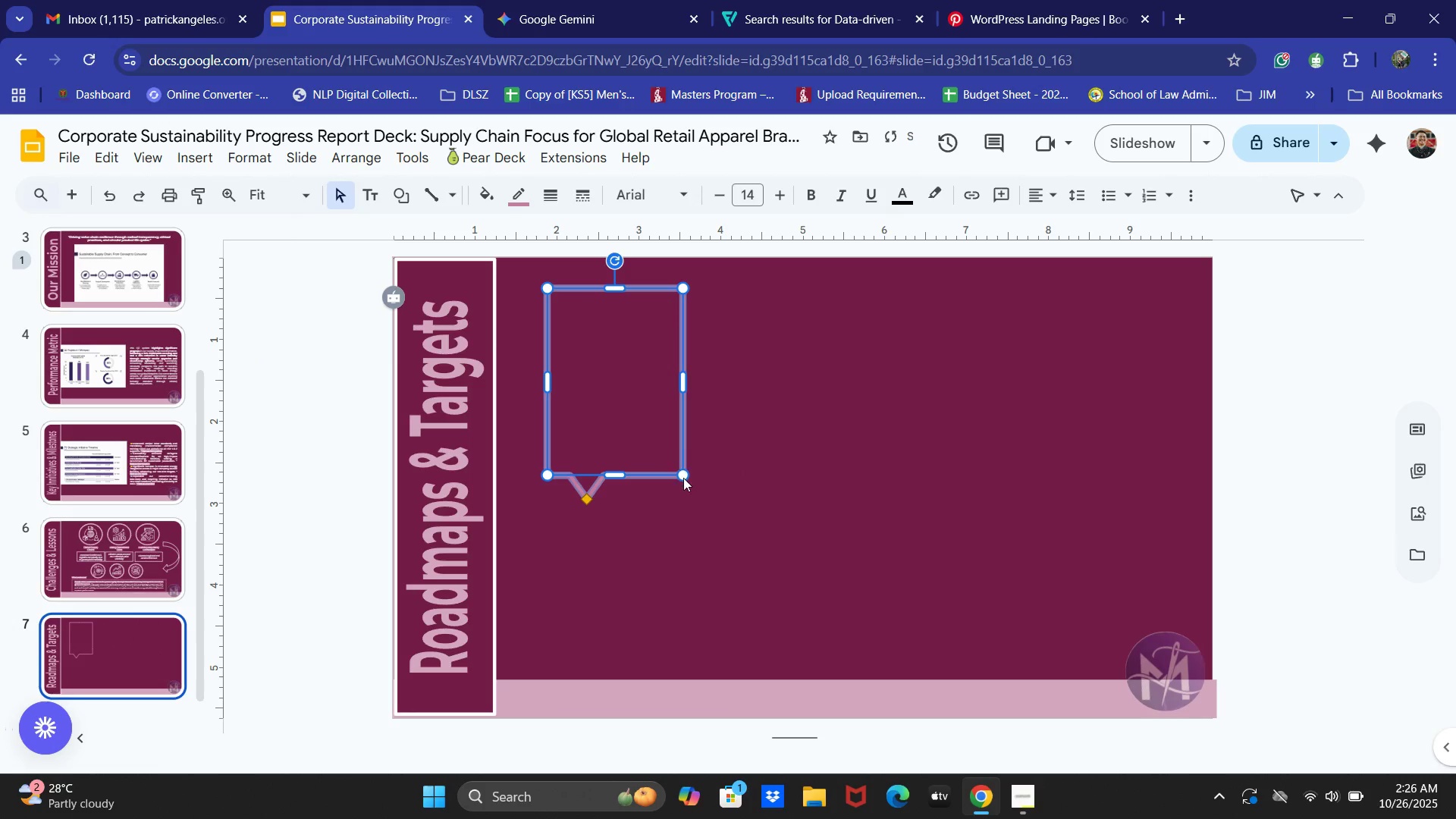 
left_click([683, 478])
 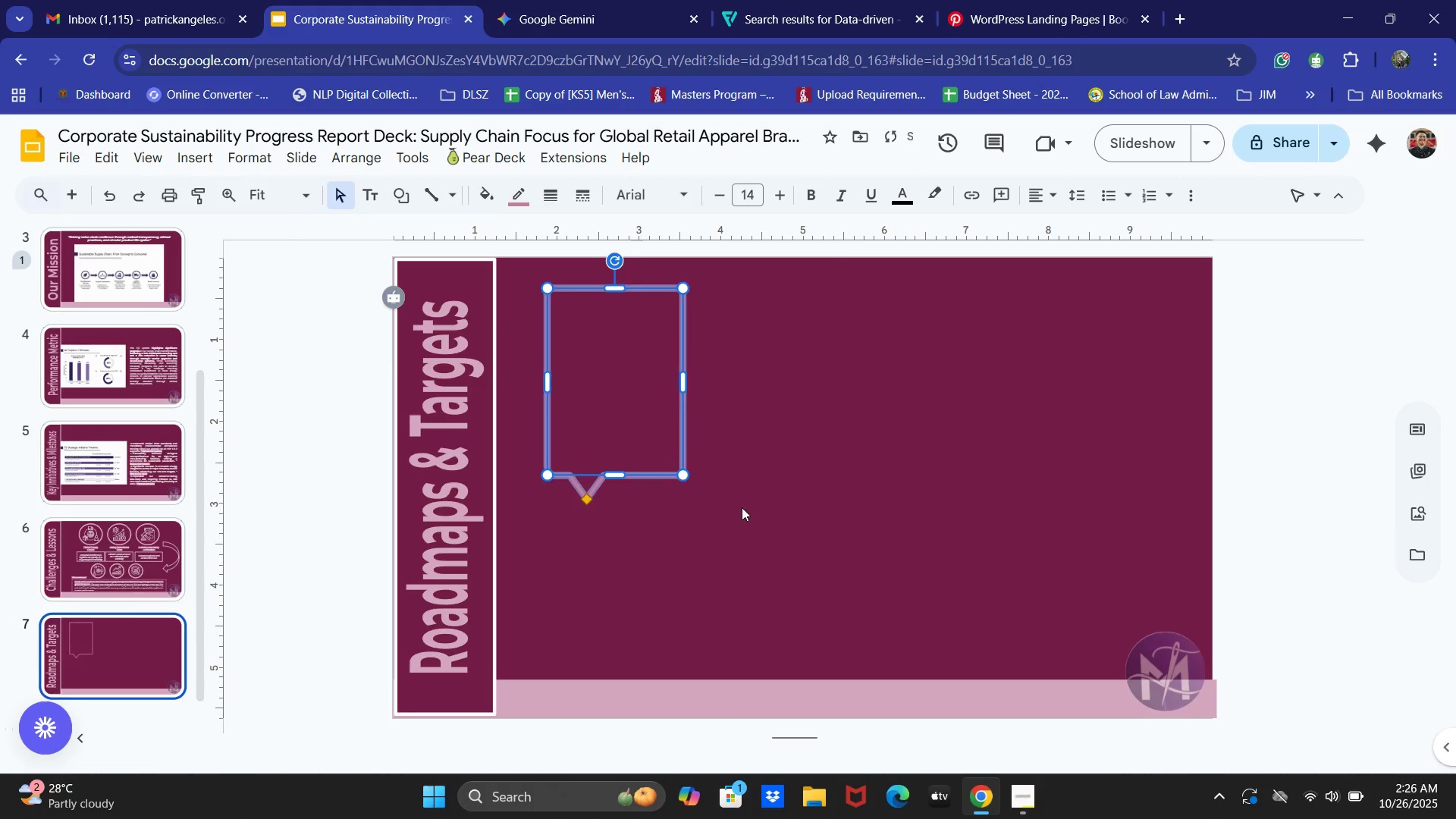 
double_click([648, 390])
 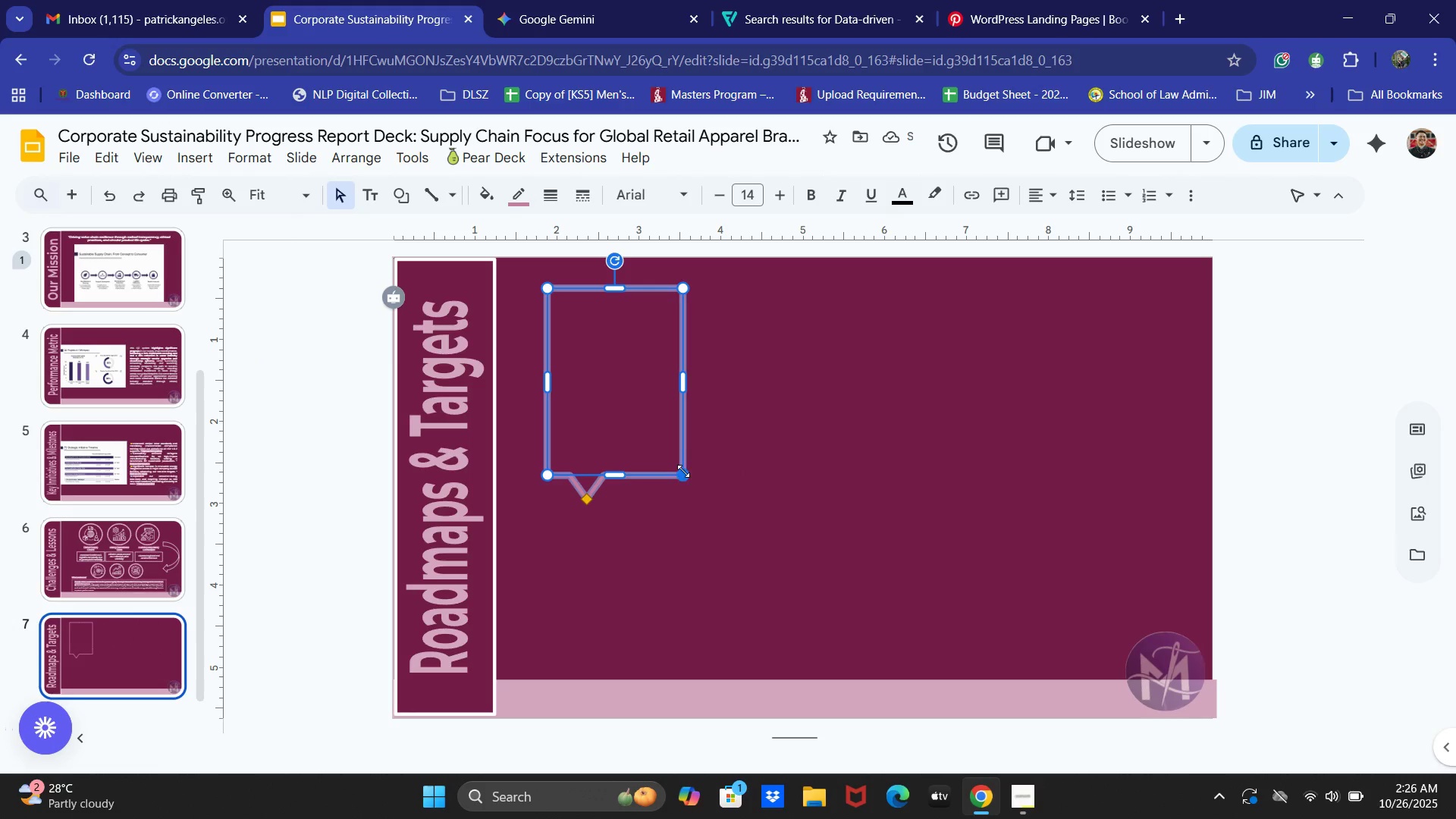 
left_click_drag(start_coordinate=[681, 474], to_coordinate=[721, 500])
 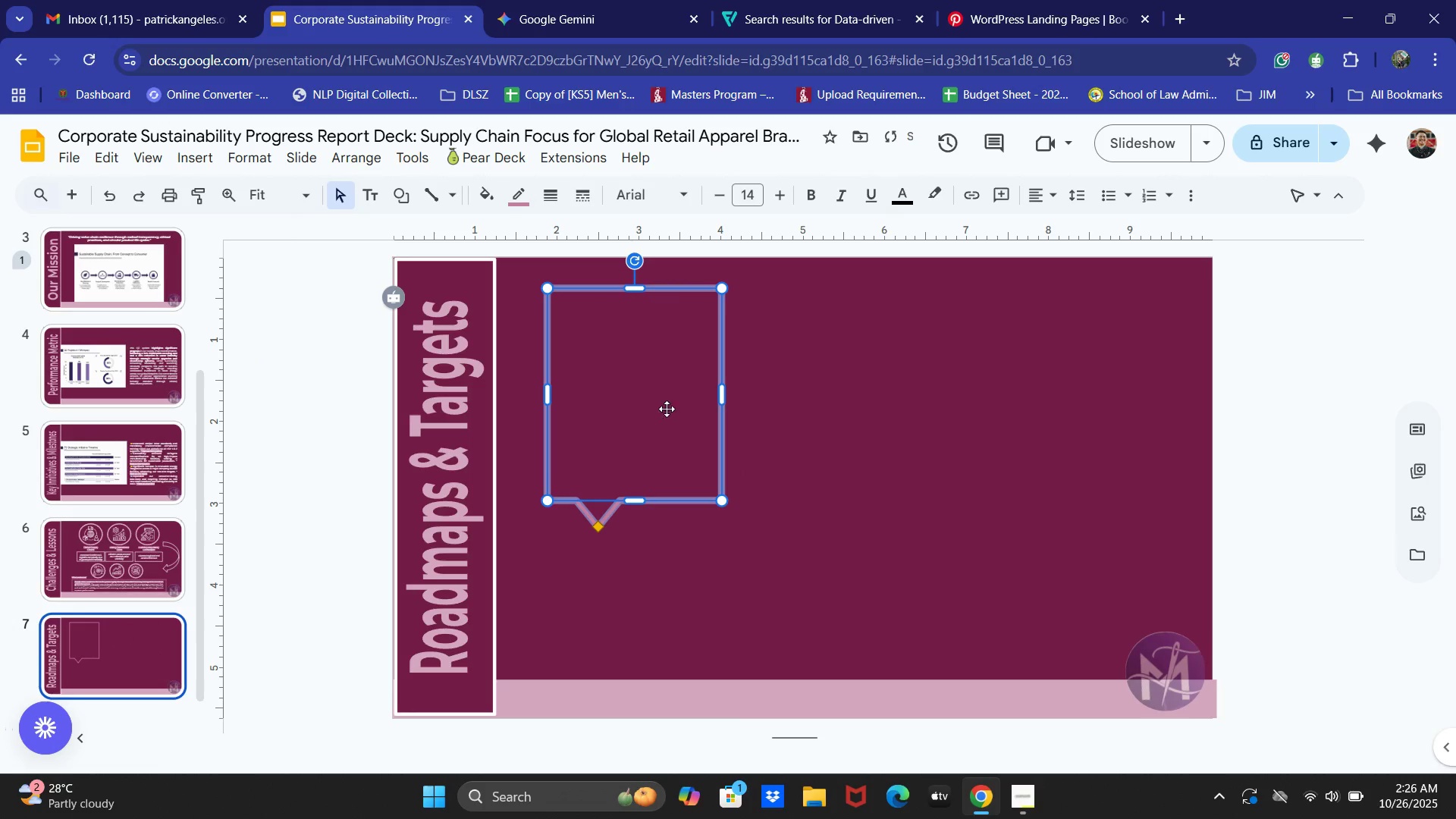 
left_click_drag(start_coordinate=[667, 407], to_coordinate=[667, 399])
 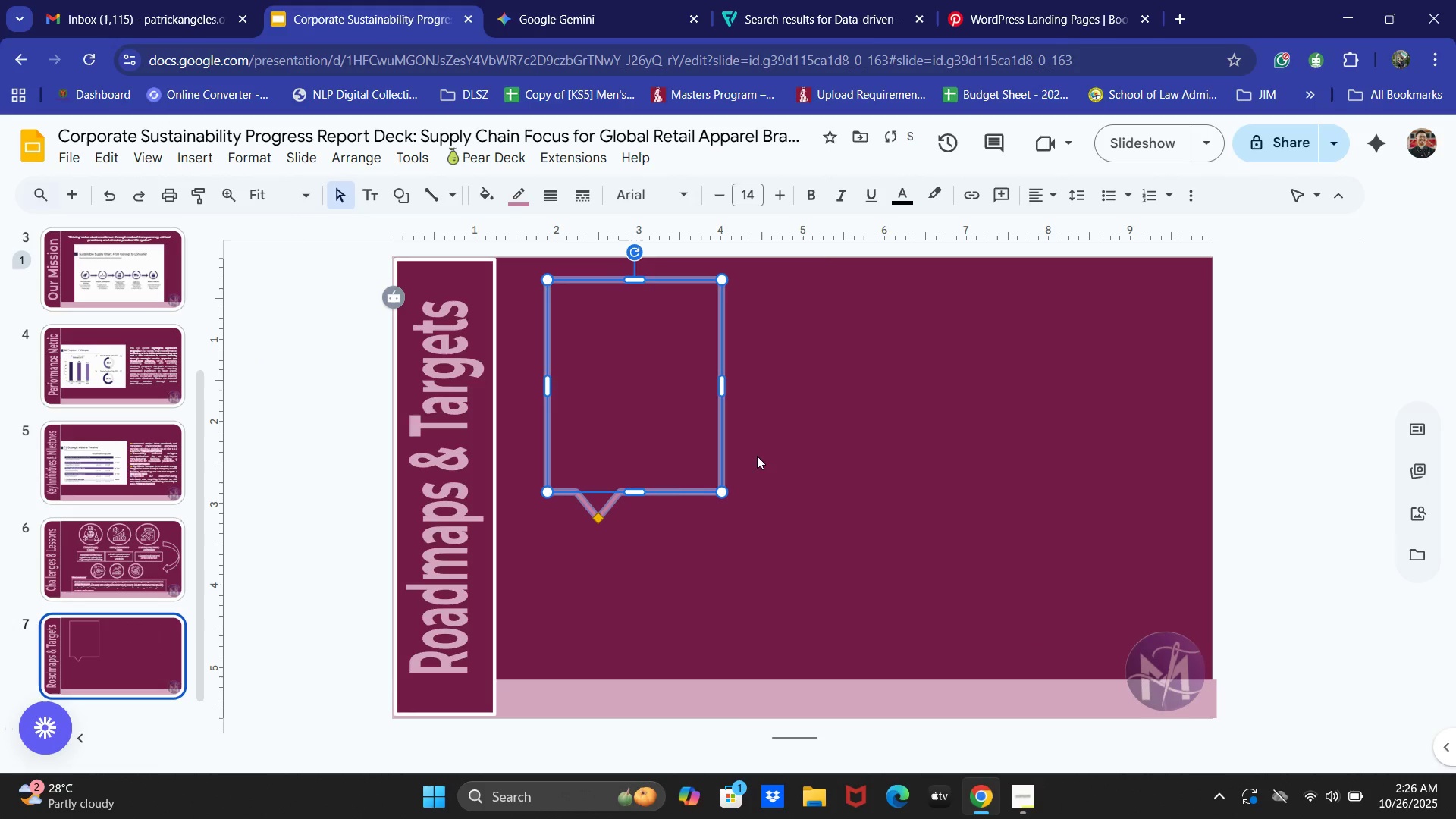 
scroll: coordinate [733, 452], scroll_direction: up, amount: 1.0
 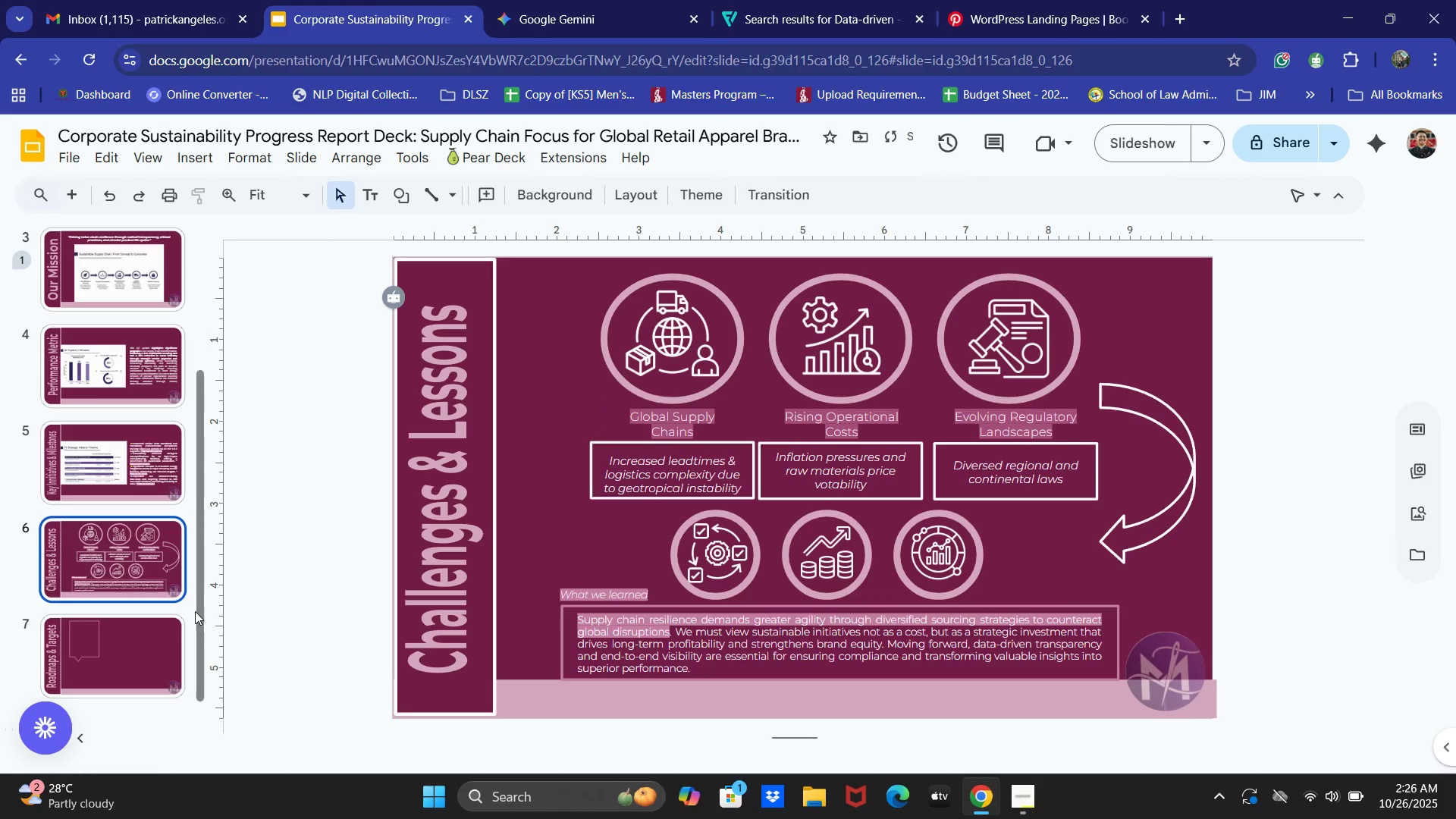 
scroll: coordinate [143, 645], scroll_direction: down, amount: 1.0
 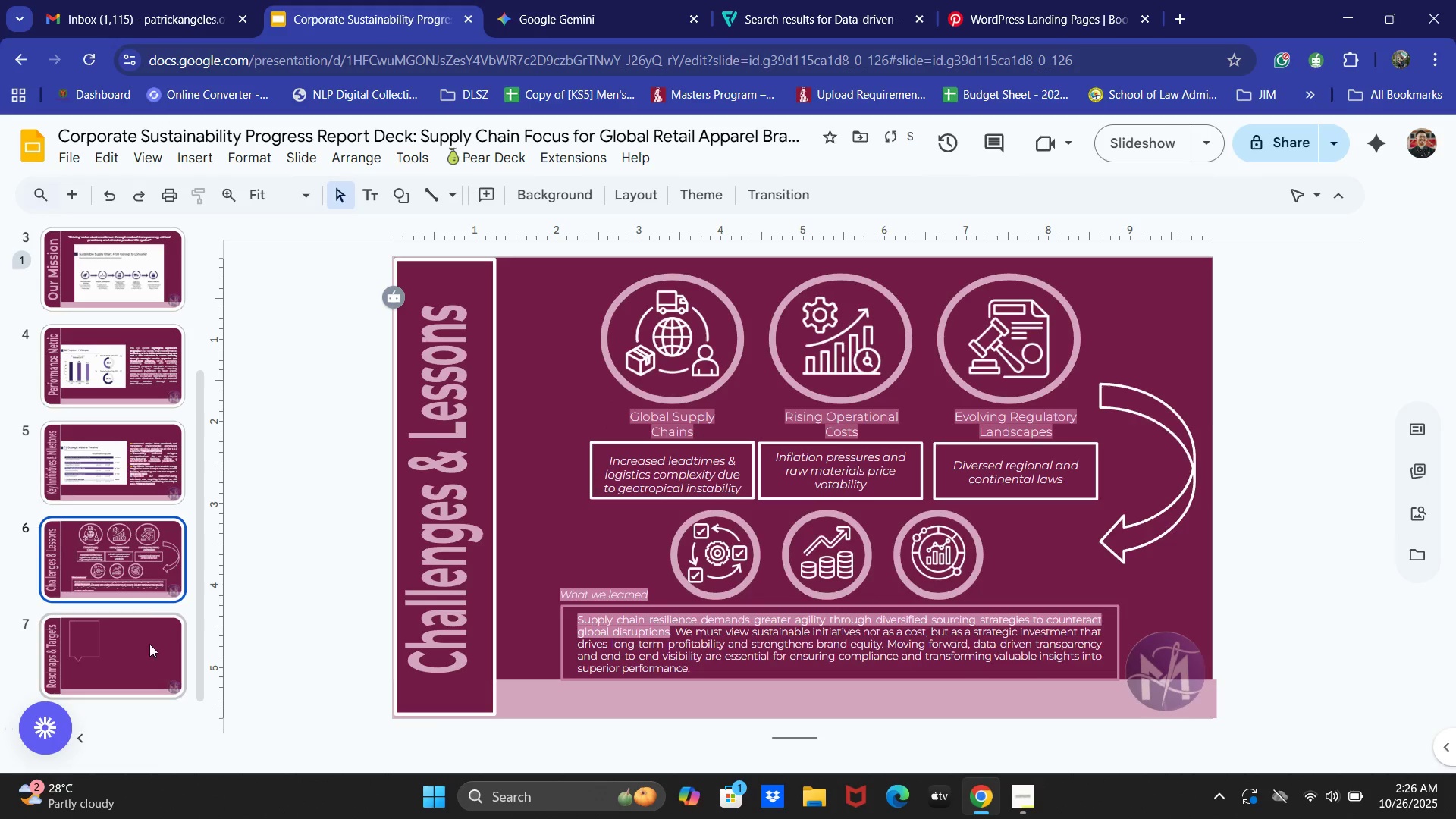 
left_click_drag(start_coordinate=[144, 644], to_coordinate=[149, 644])
 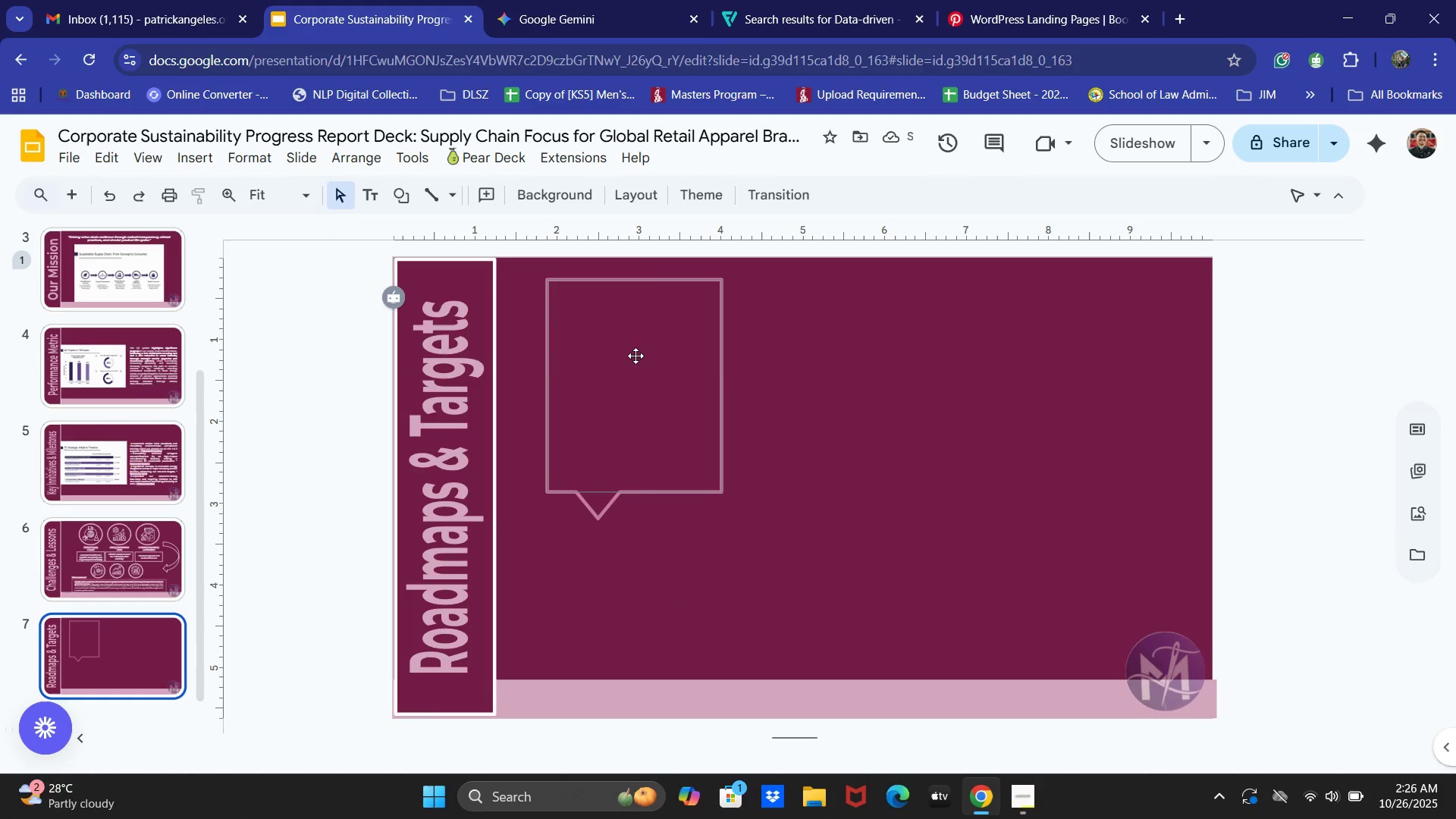 
key(Control+C)
 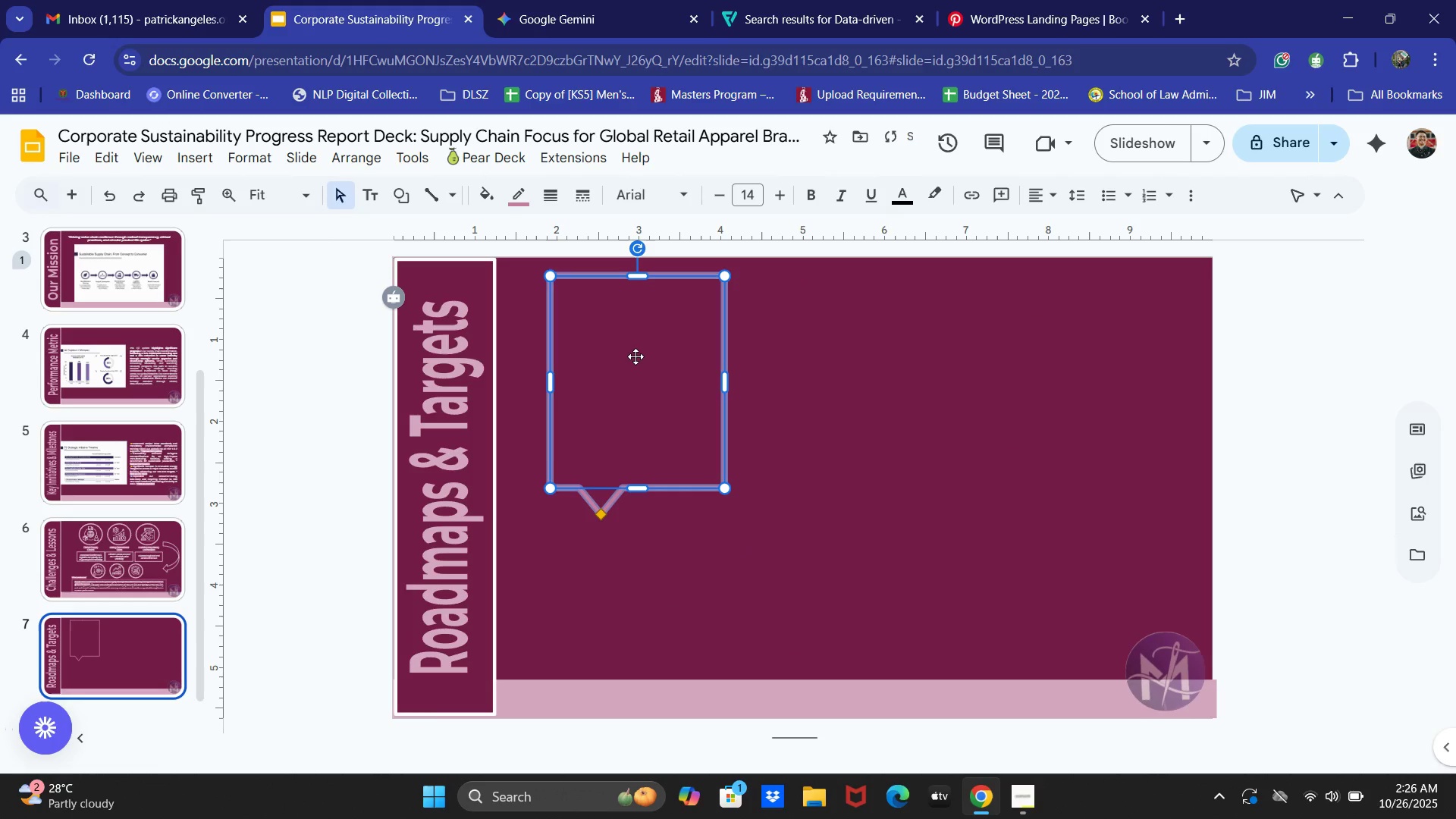 
left_click_drag(start_coordinate=[635, 355], to_coordinate=[626, 350])
 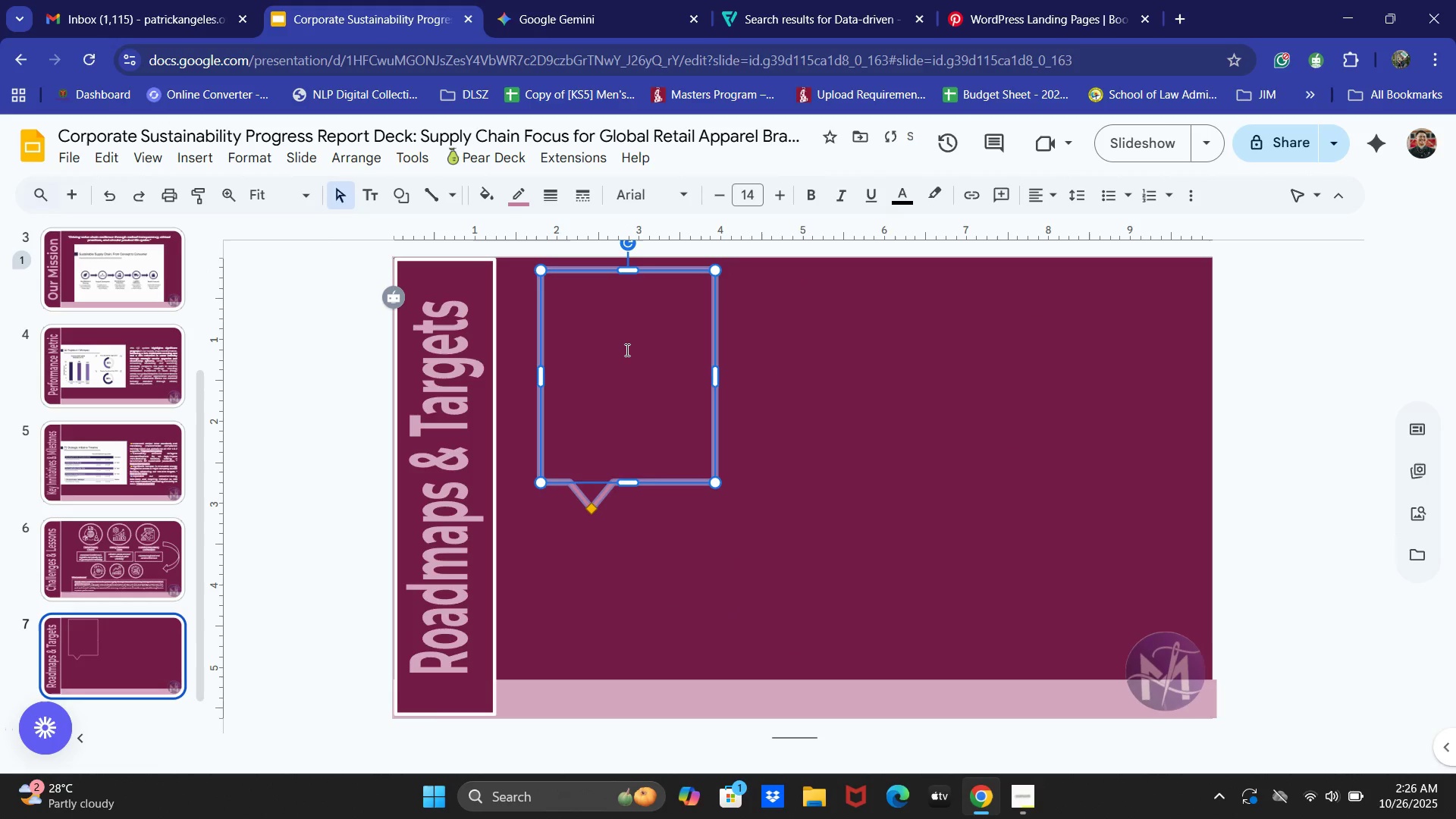 
left_click([362, 362])
 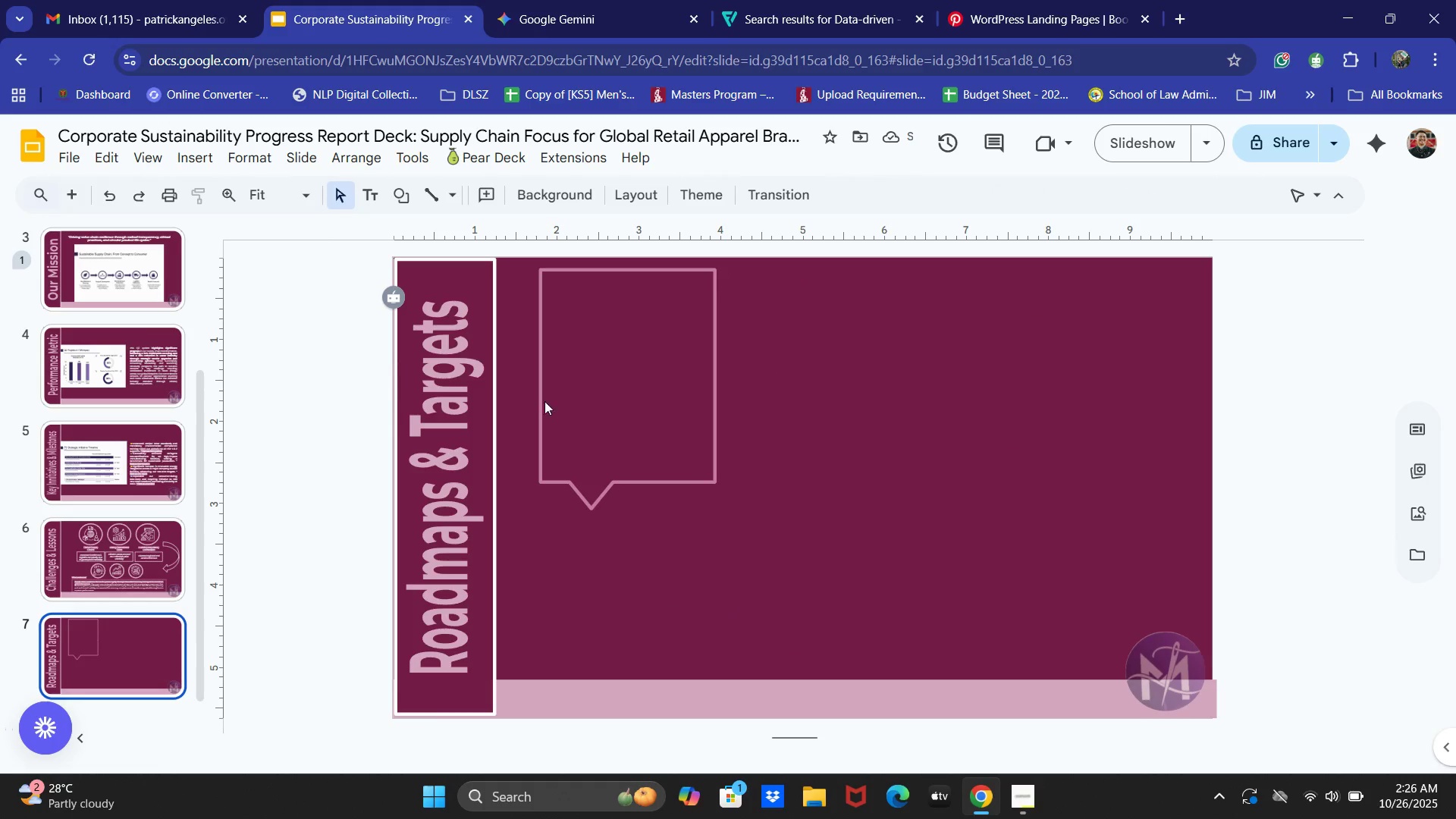 
left_click([652, 383])
 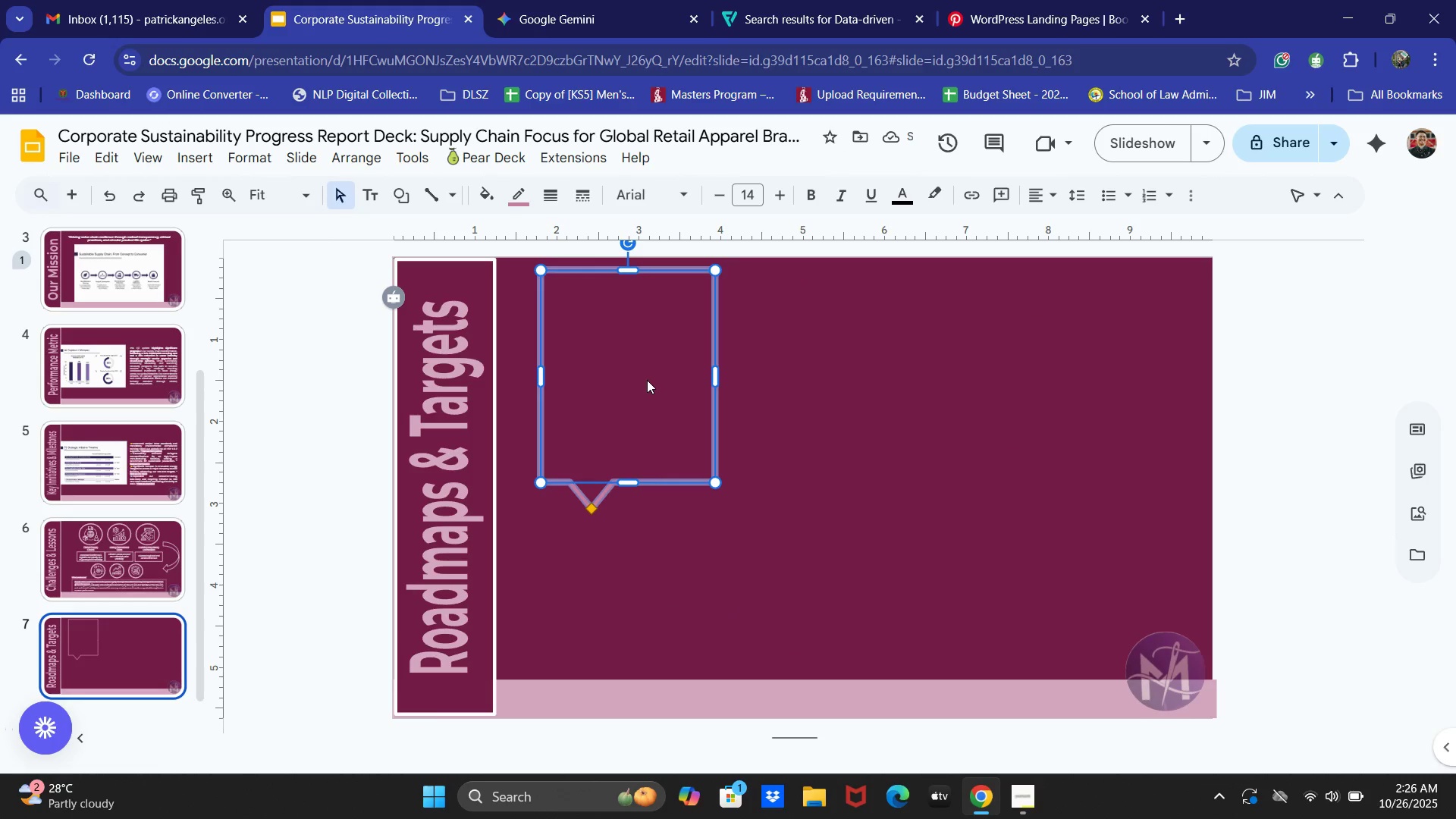 
left_click_drag(start_coordinate=[647, 380], to_coordinate=[645, 384])
 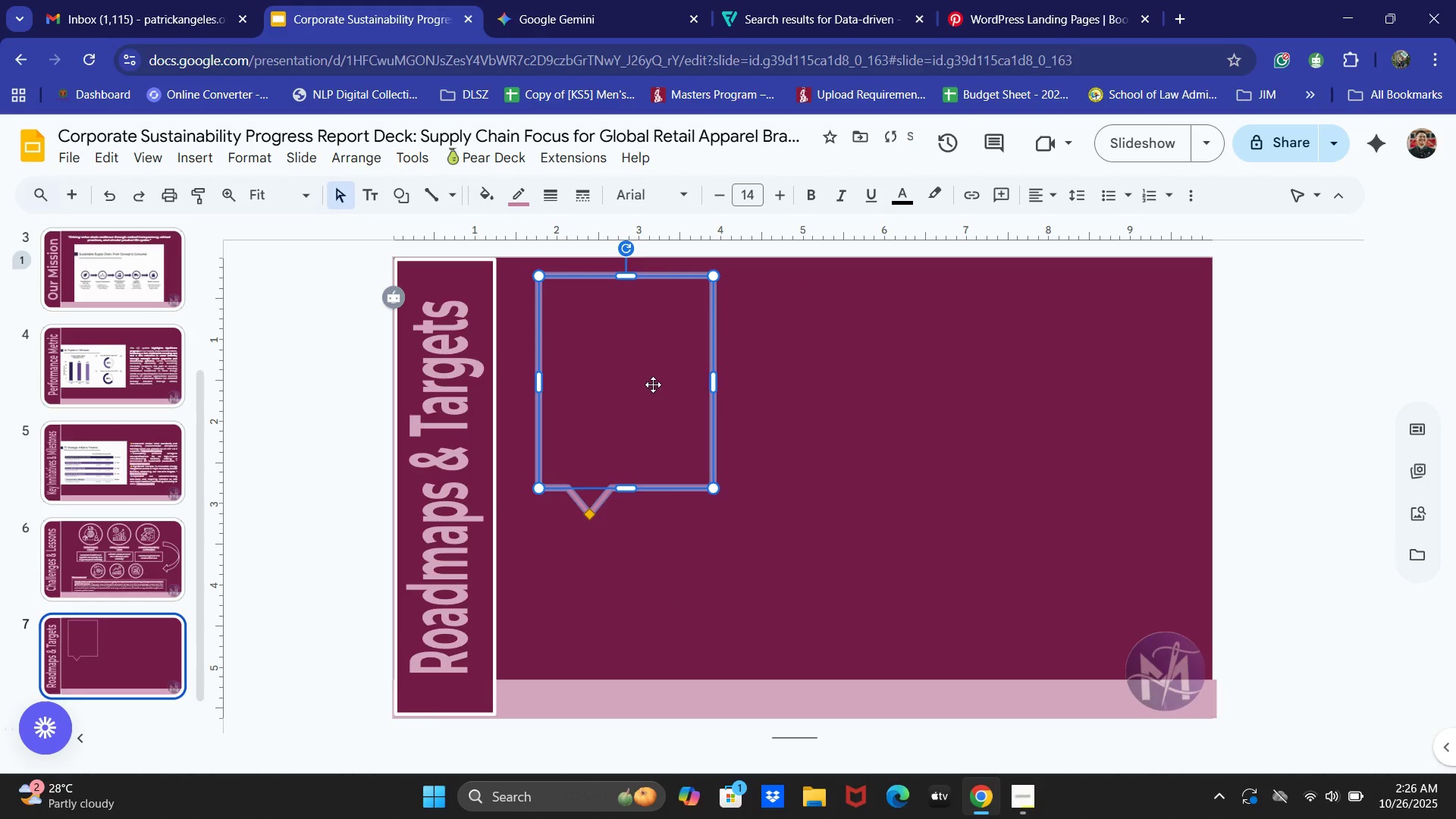 
key(Control+C)
 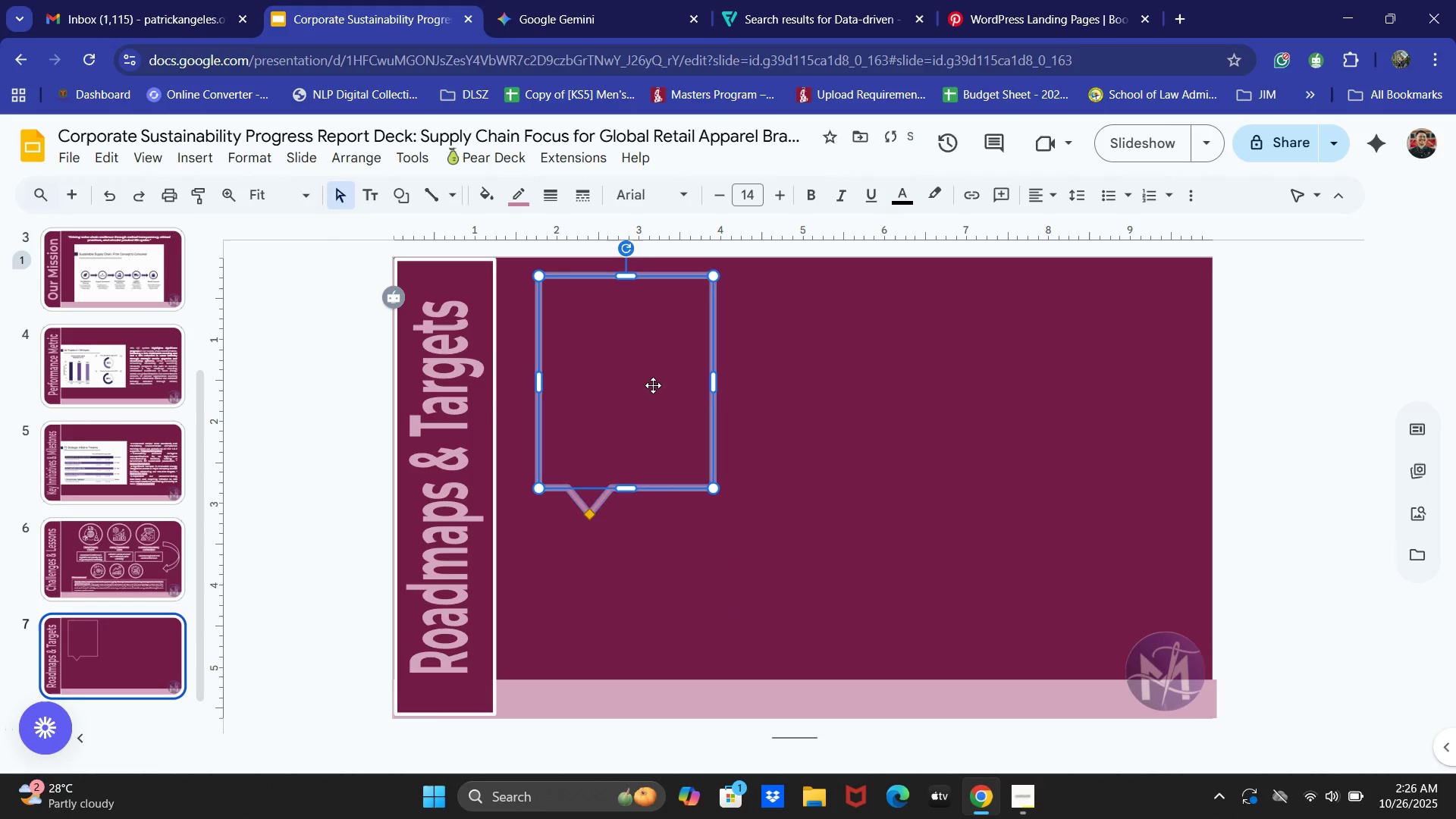 
key(Control+V)
 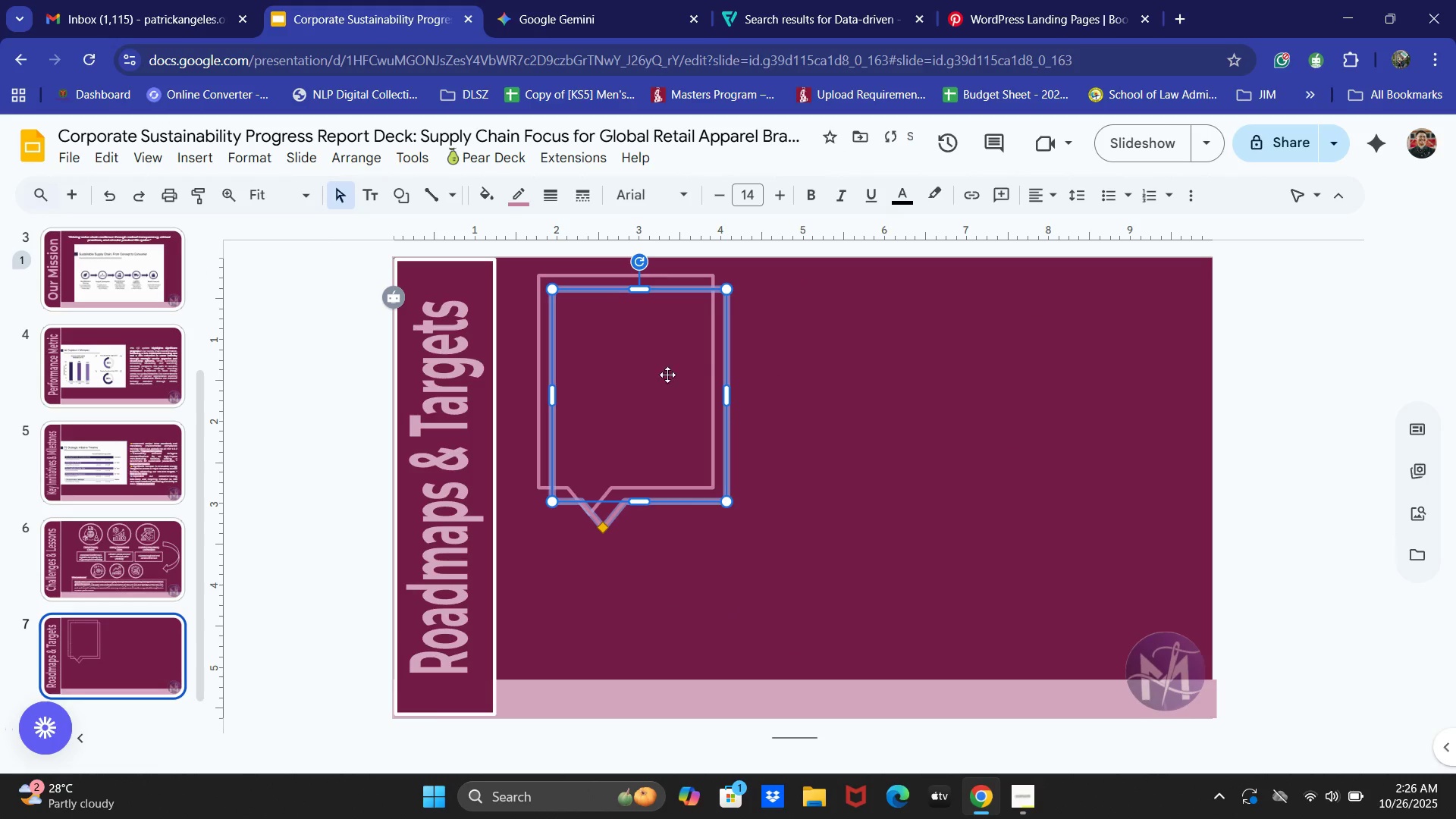 
left_click_drag(start_coordinate=[653, 385], to_coordinate=[838, 374])
 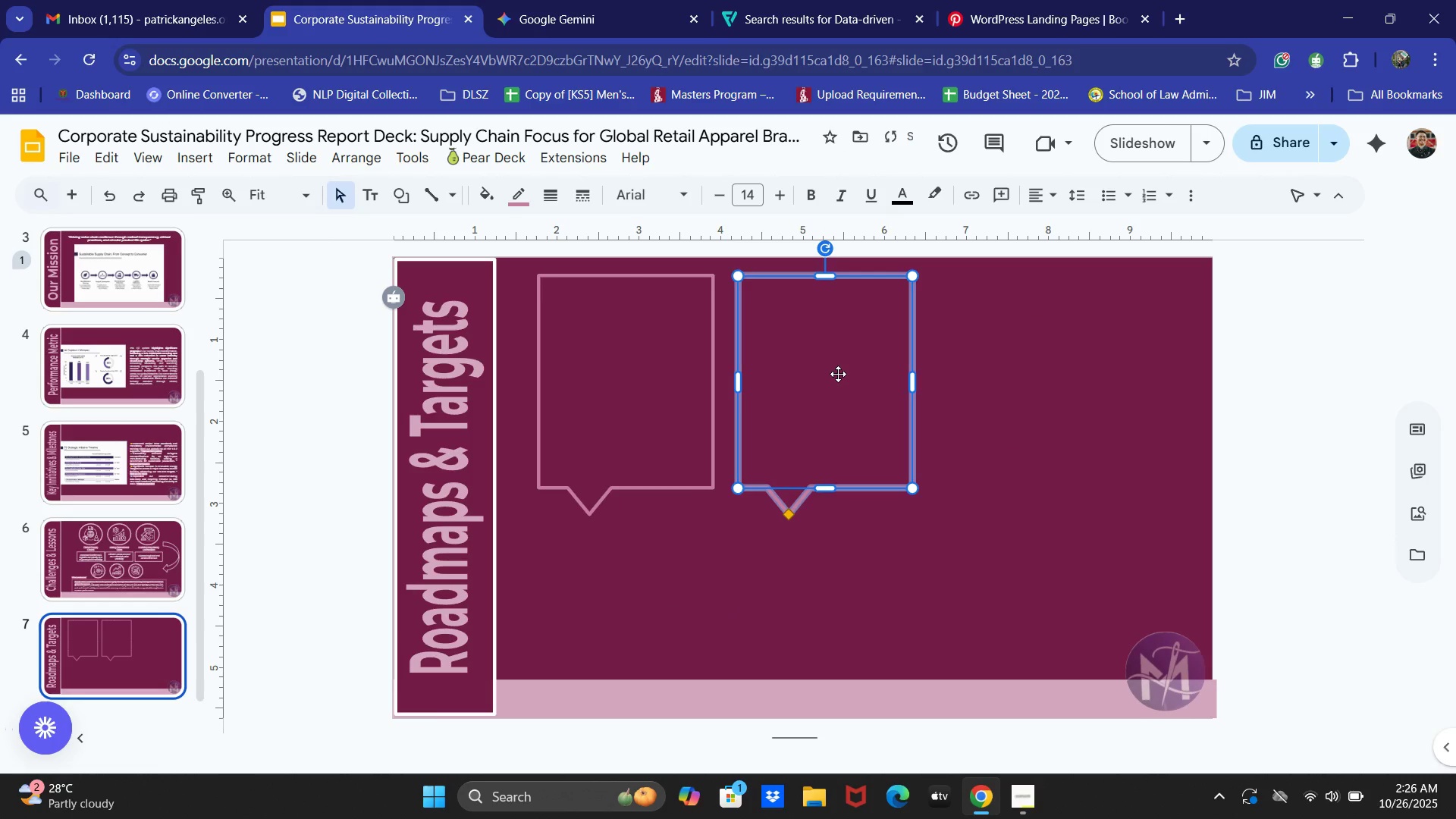 
key(Control+V)
 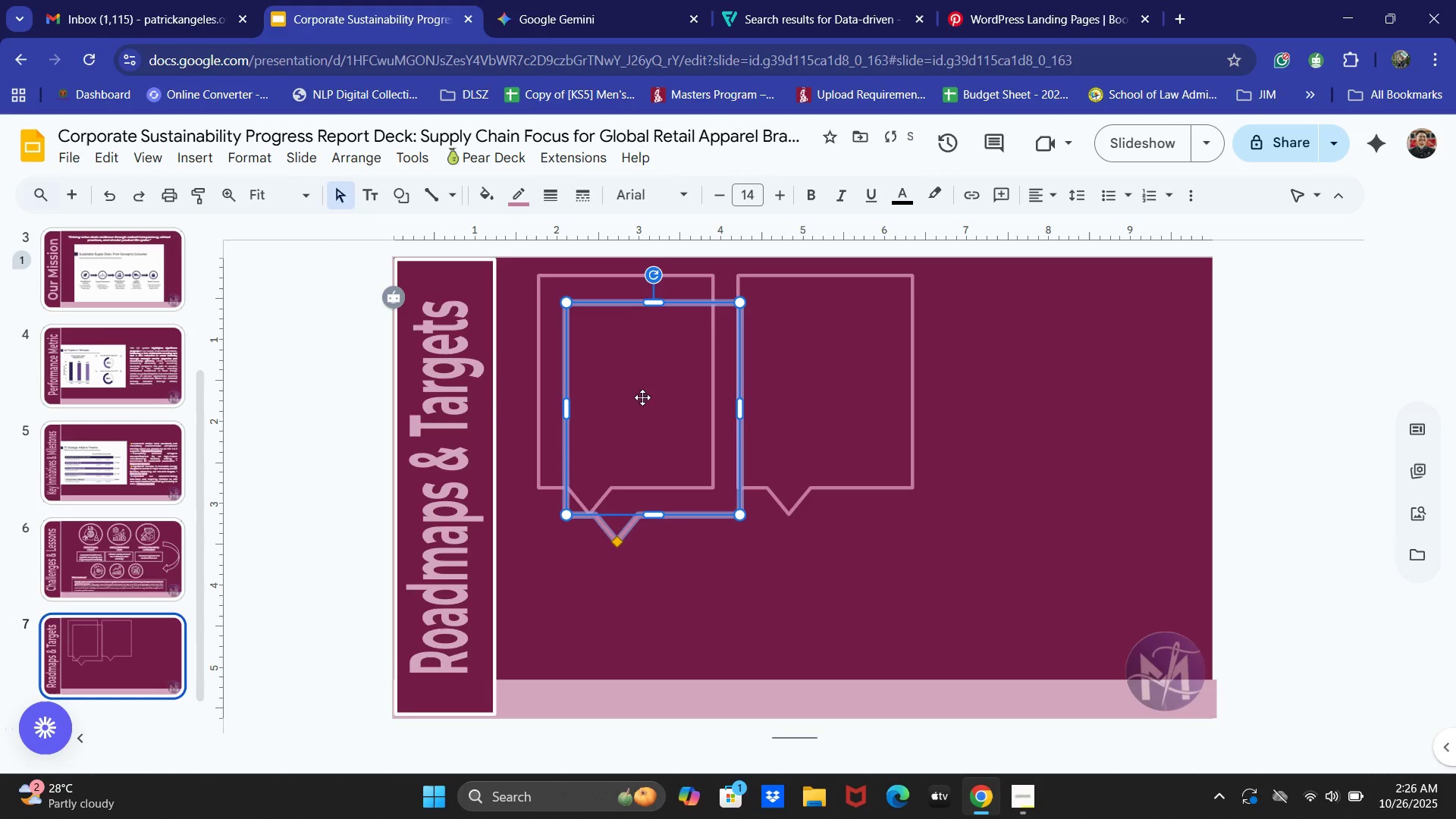 
left_click_drag(start_coordinate=[640, 397], to_coordinate=[1011, 373])
 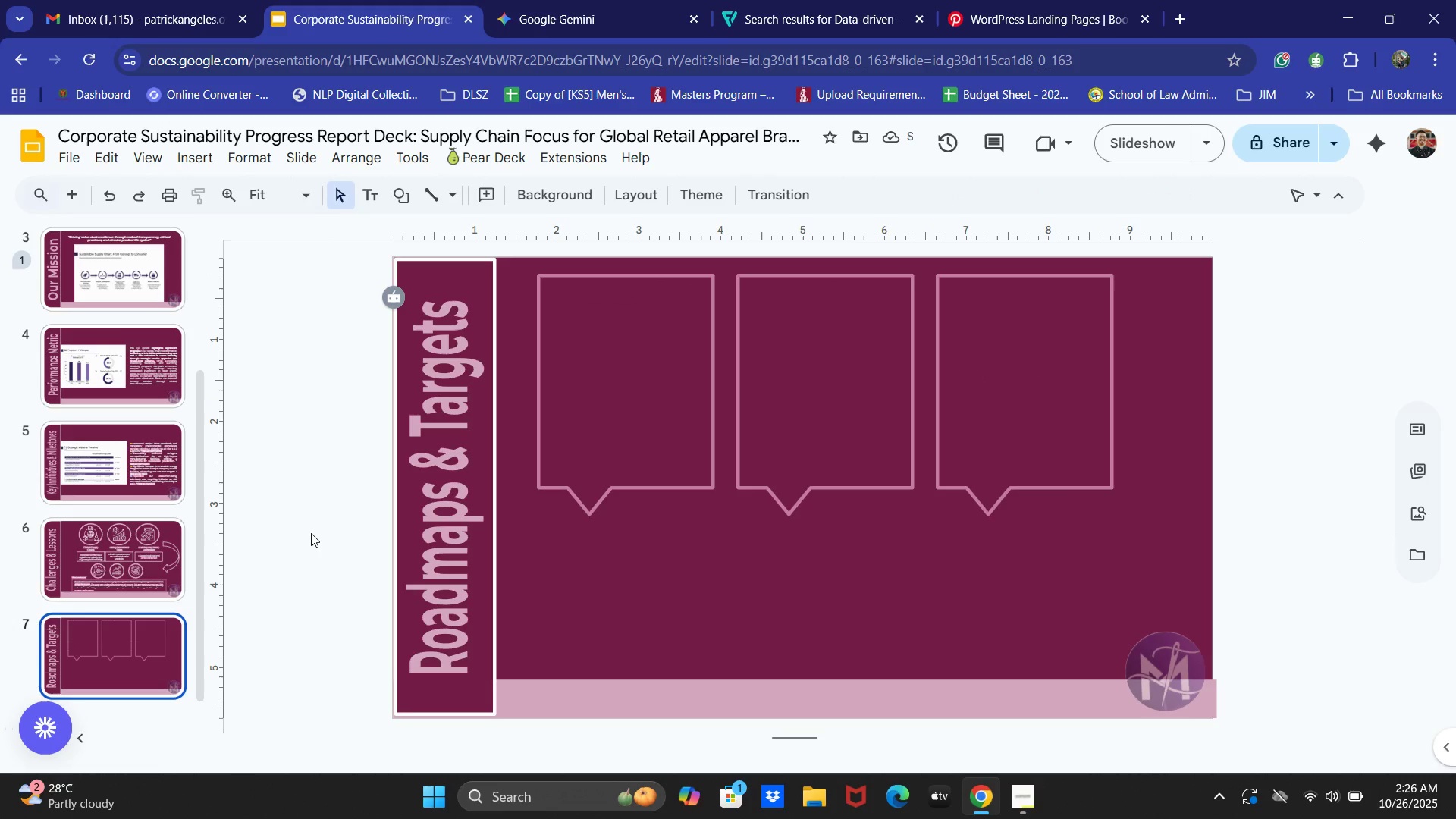 
wait(6.74)
 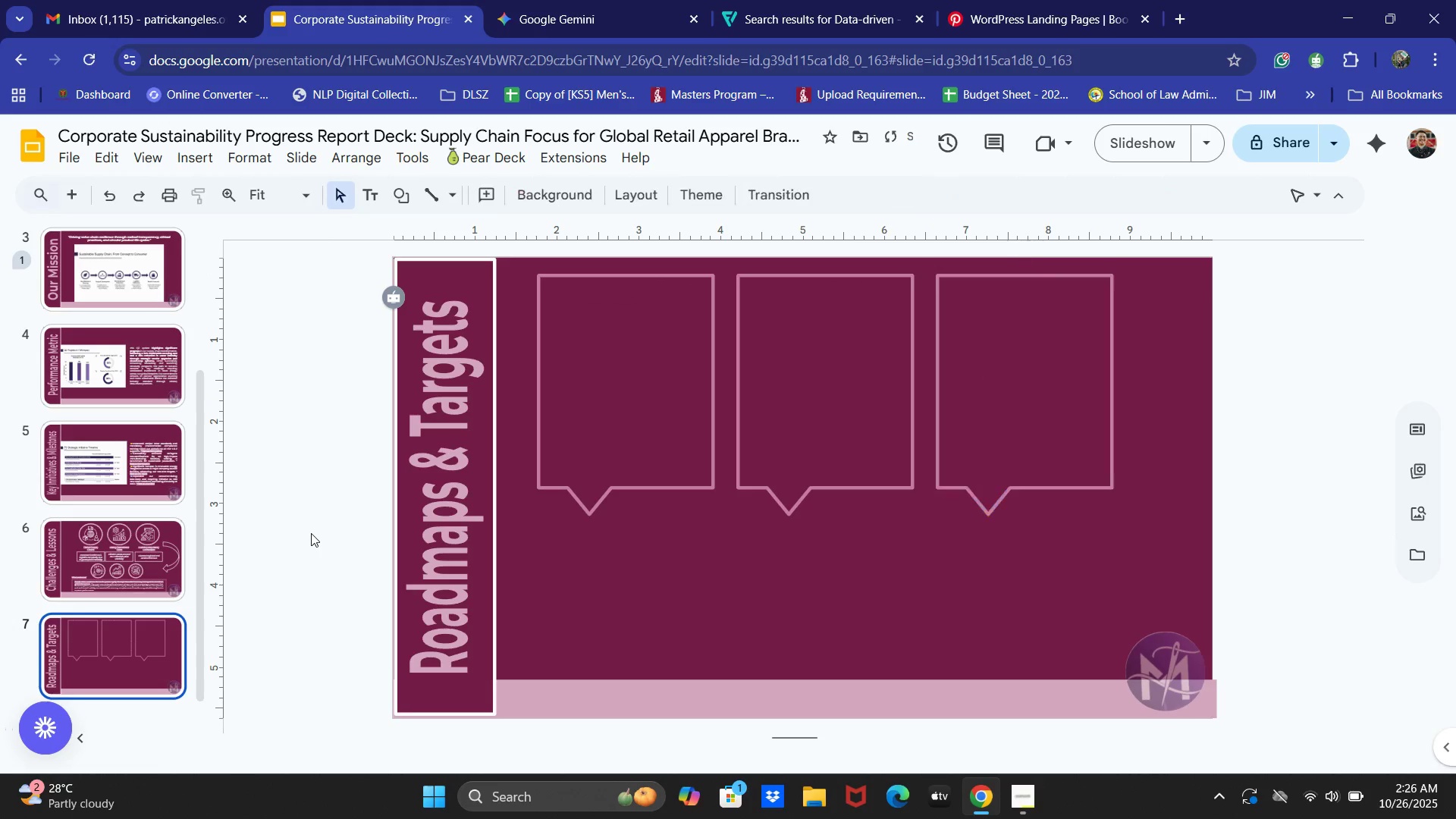 
left_click([1053, 413])
 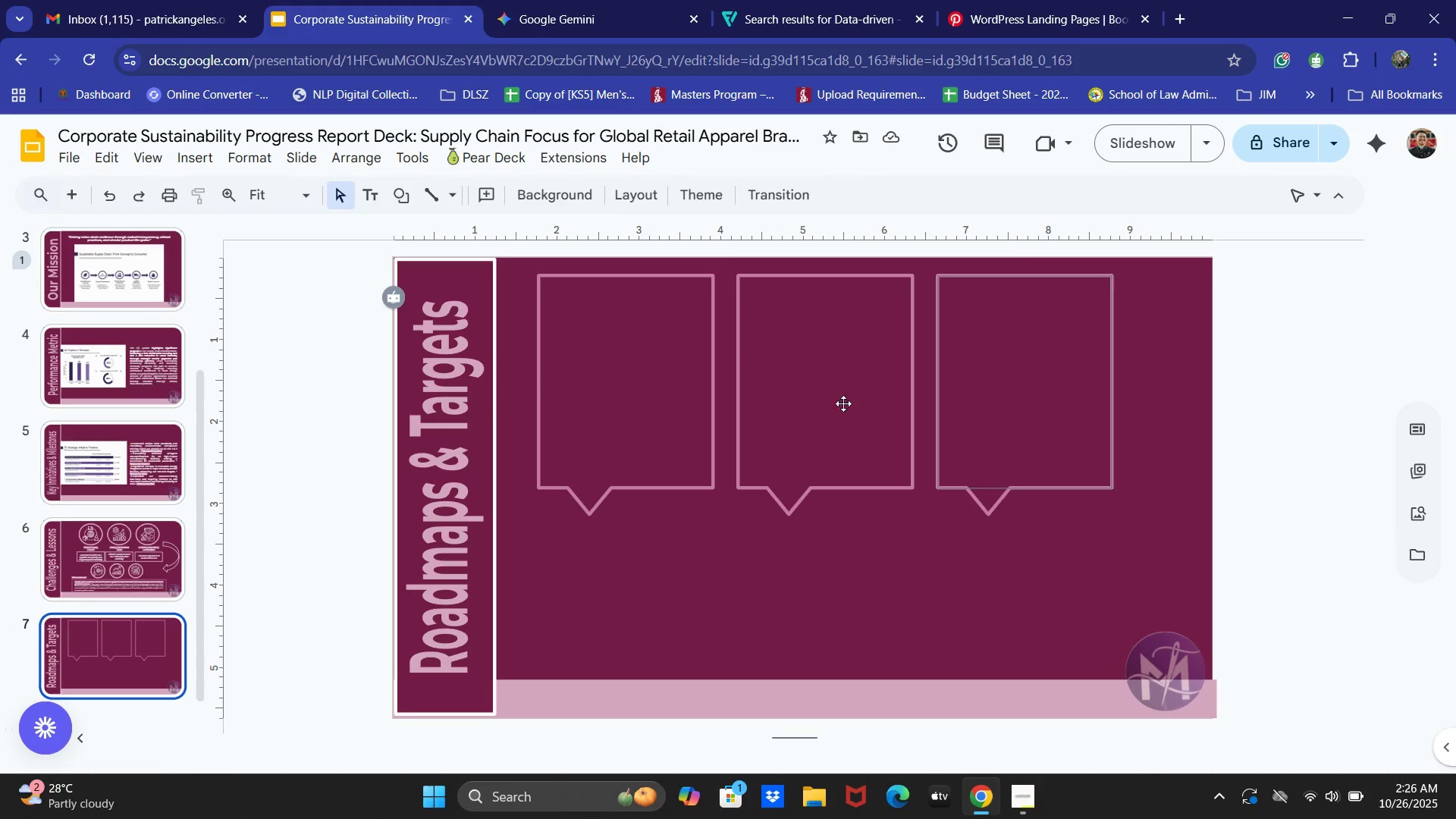 
hold_key(key=ShiftLeft, duration=0.45)
triple_click([673, 375])
 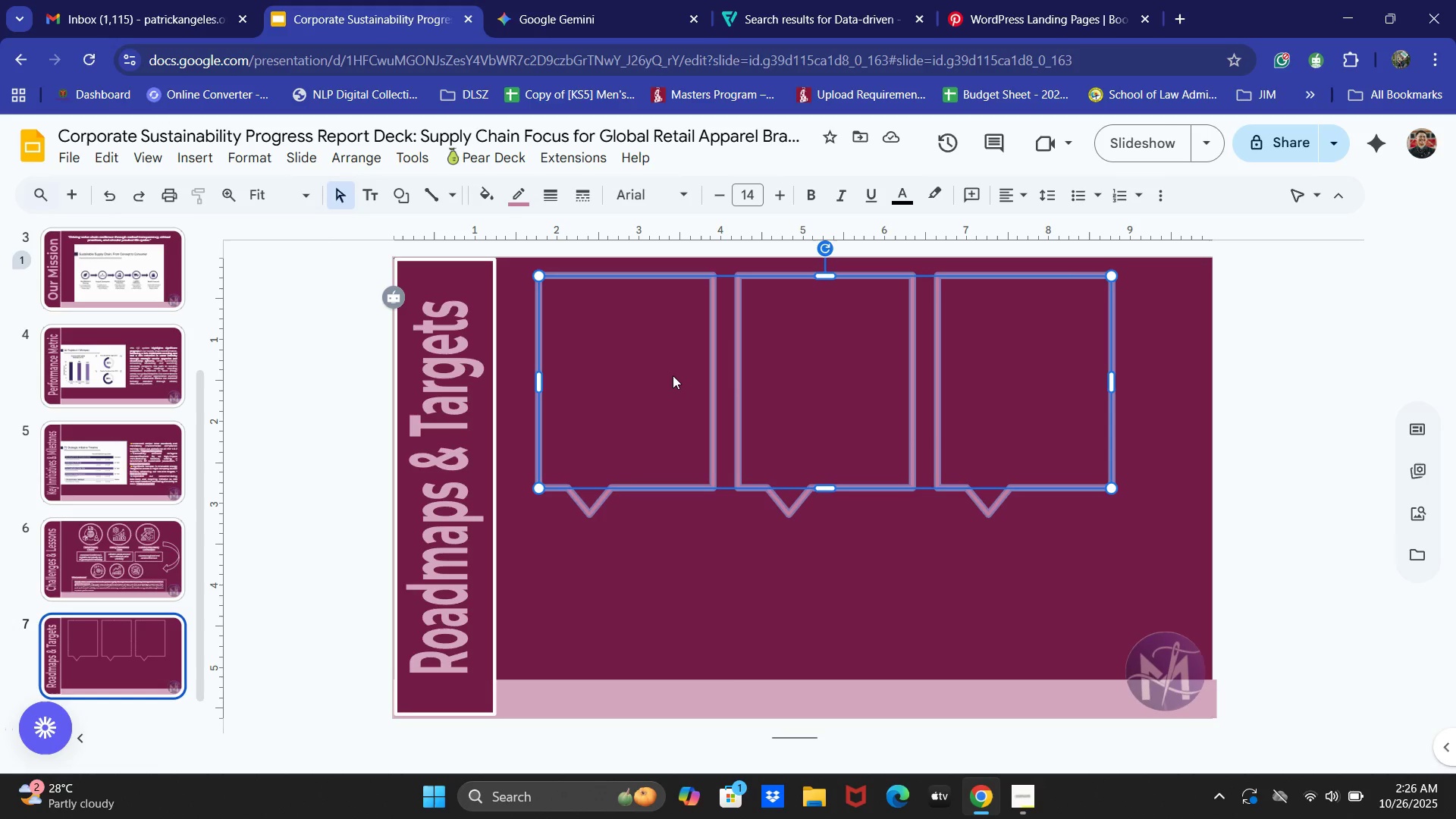 
key(ArrowRight)
 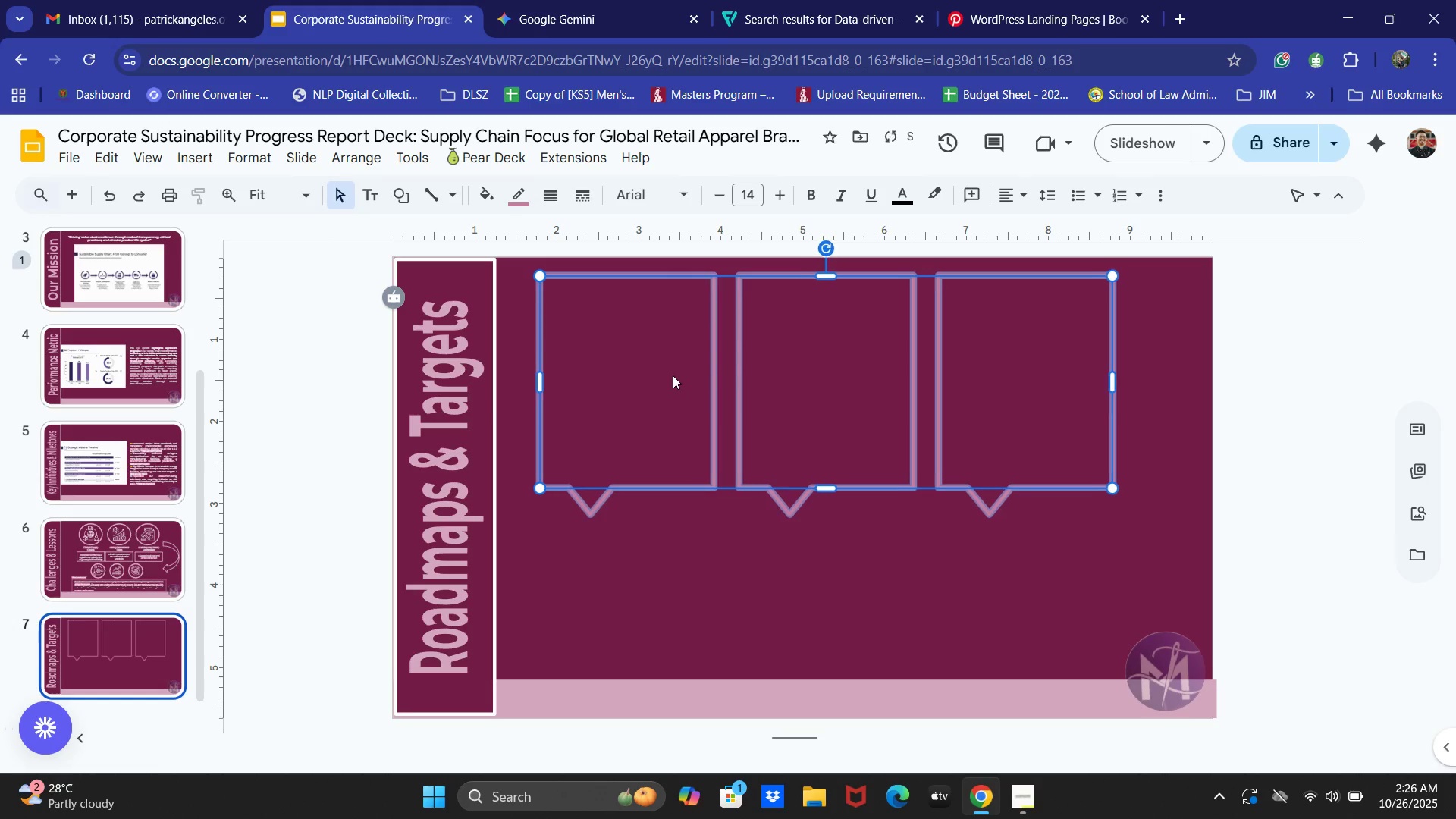 
key(ArrowRight)
 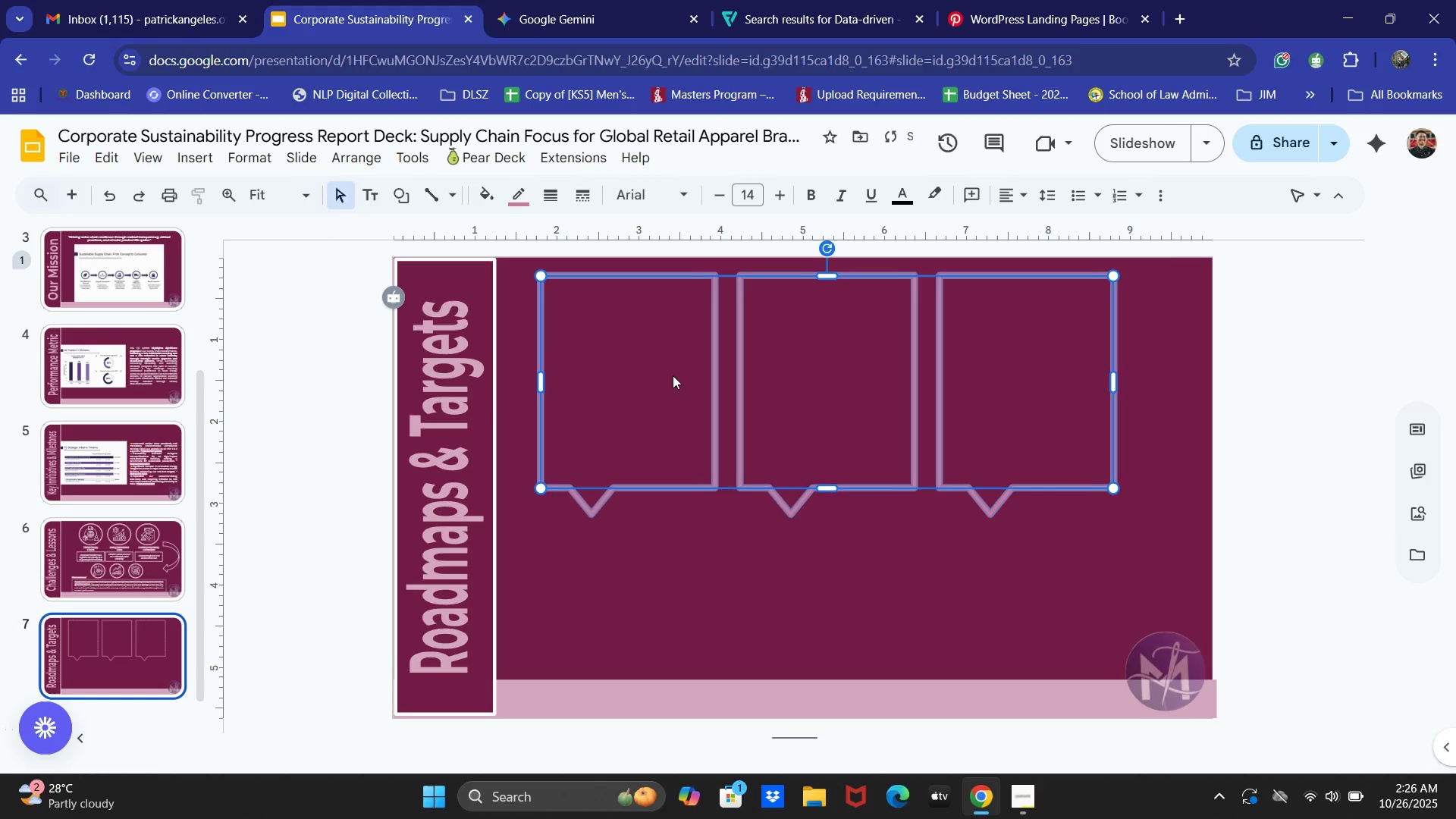 
key(ArrowRight)
 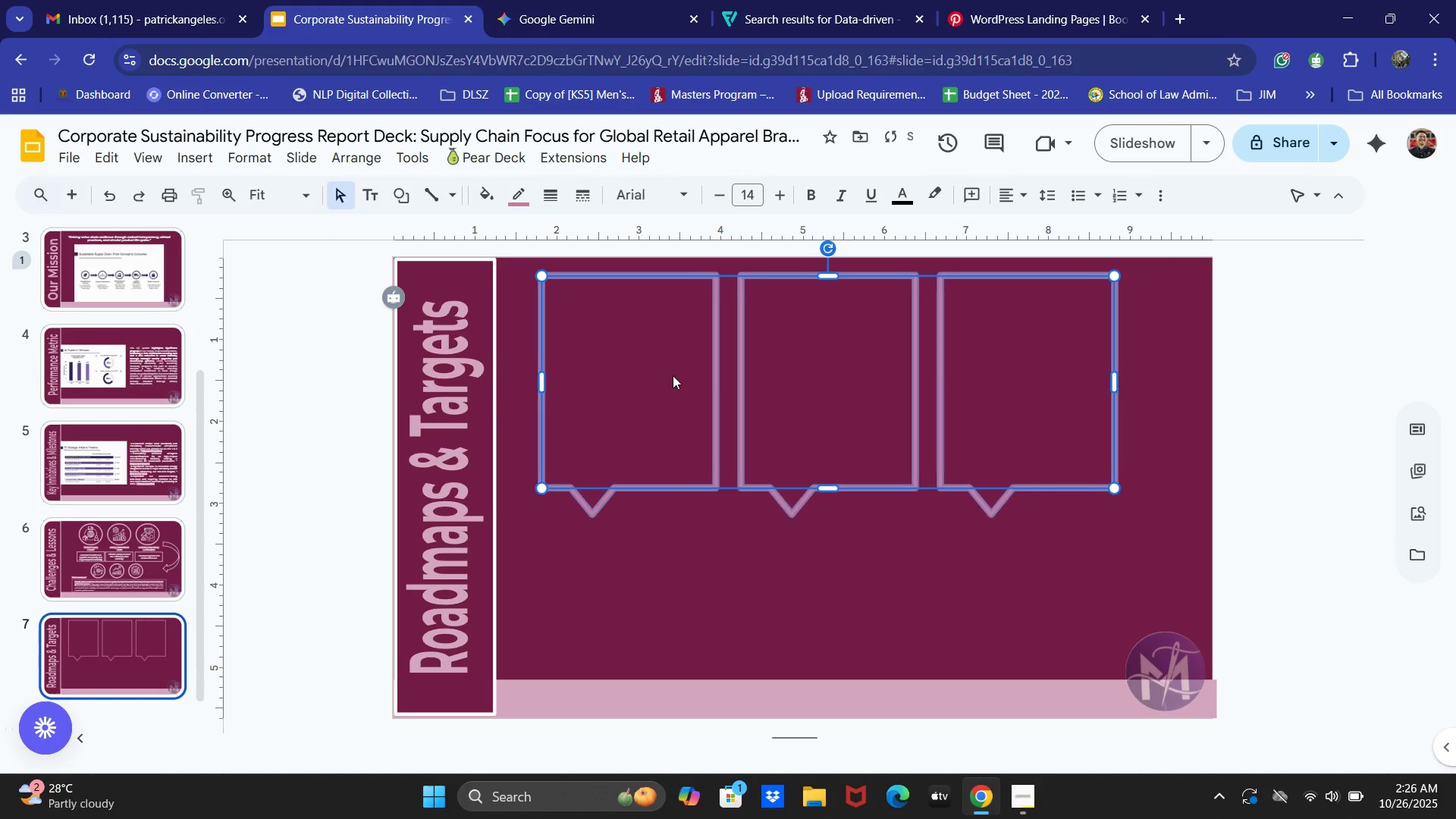 
key(ArrowRight)
 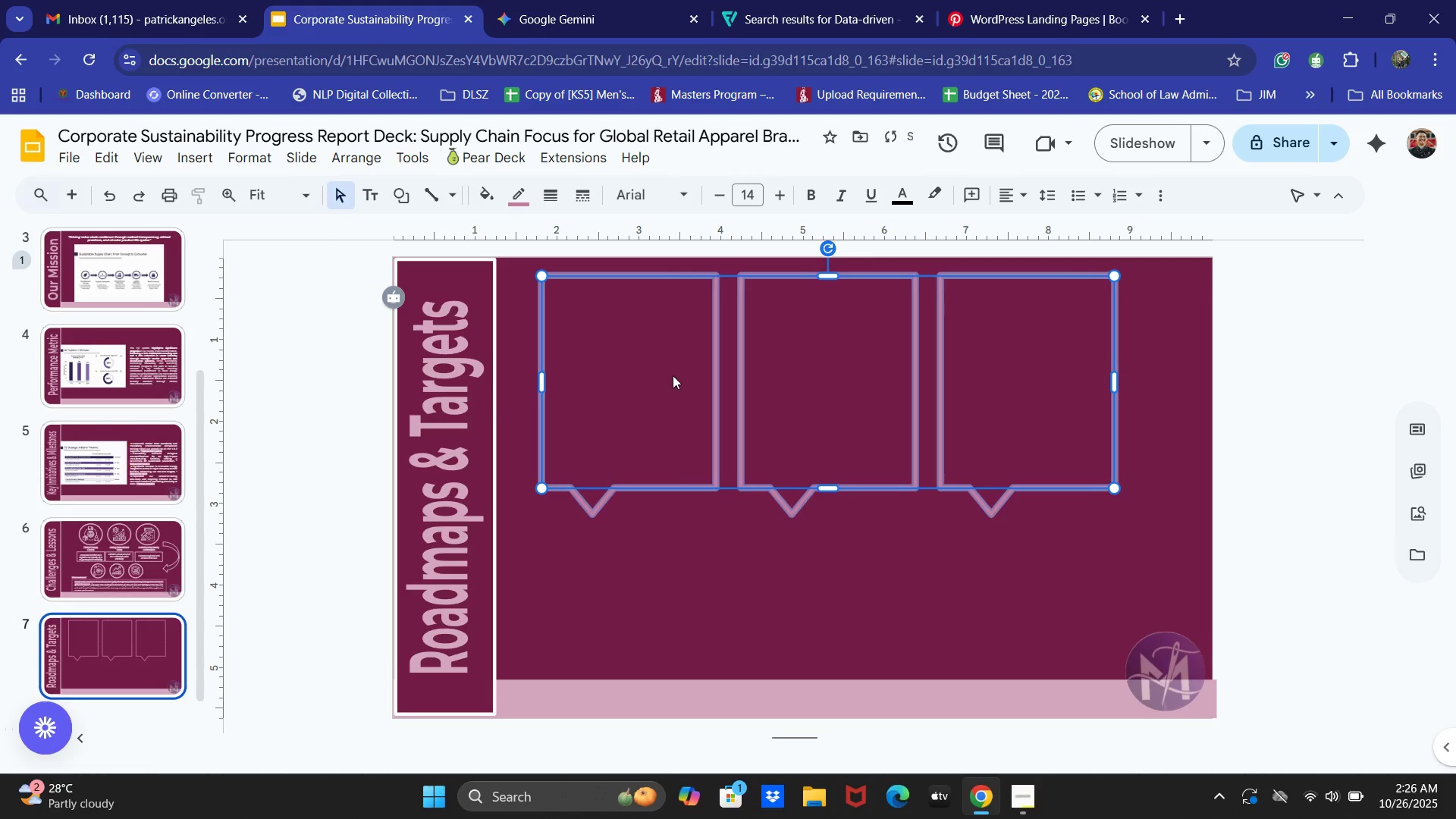 
key(ArrowRight)
 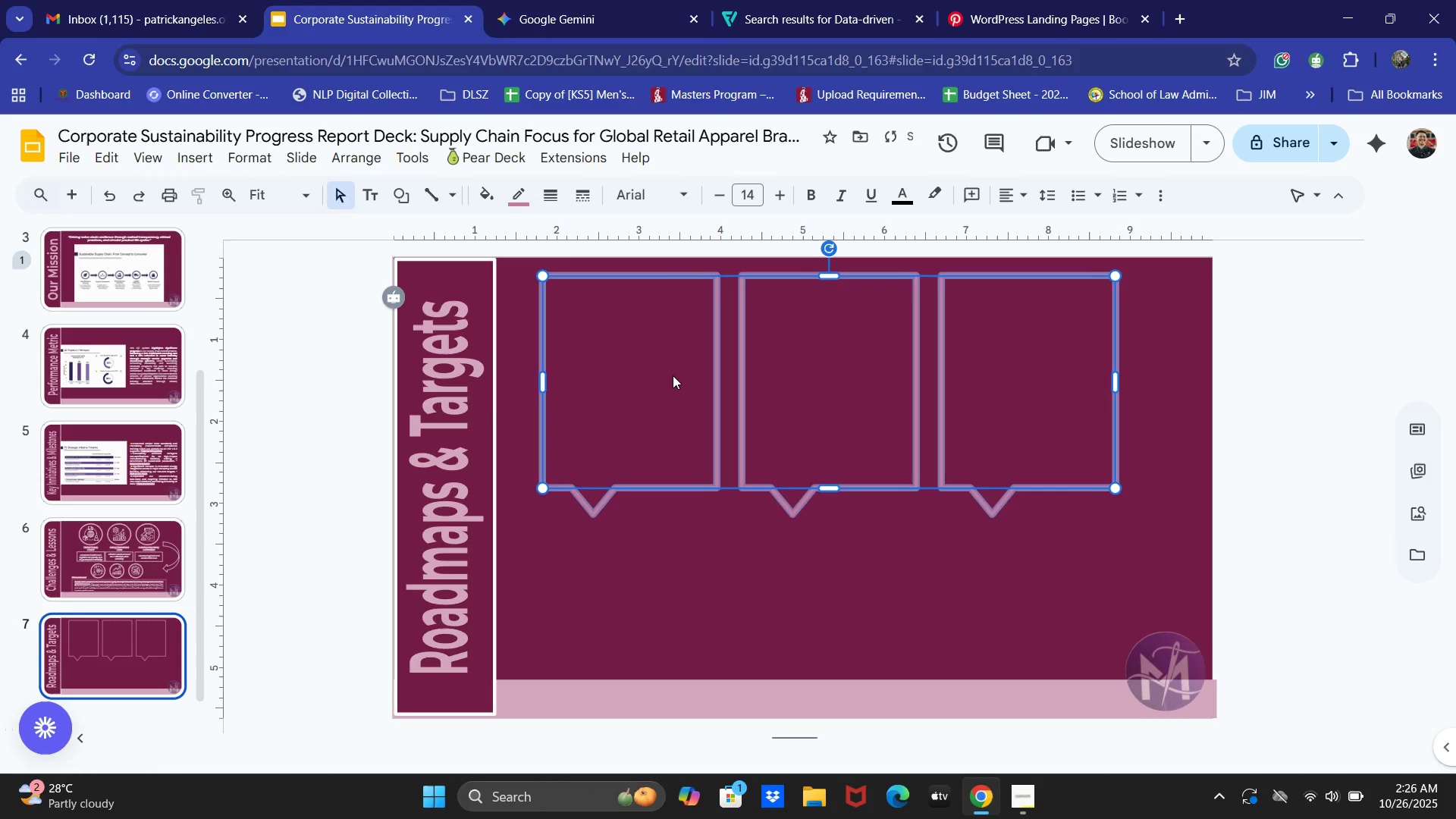 
key(ArrowRight)
 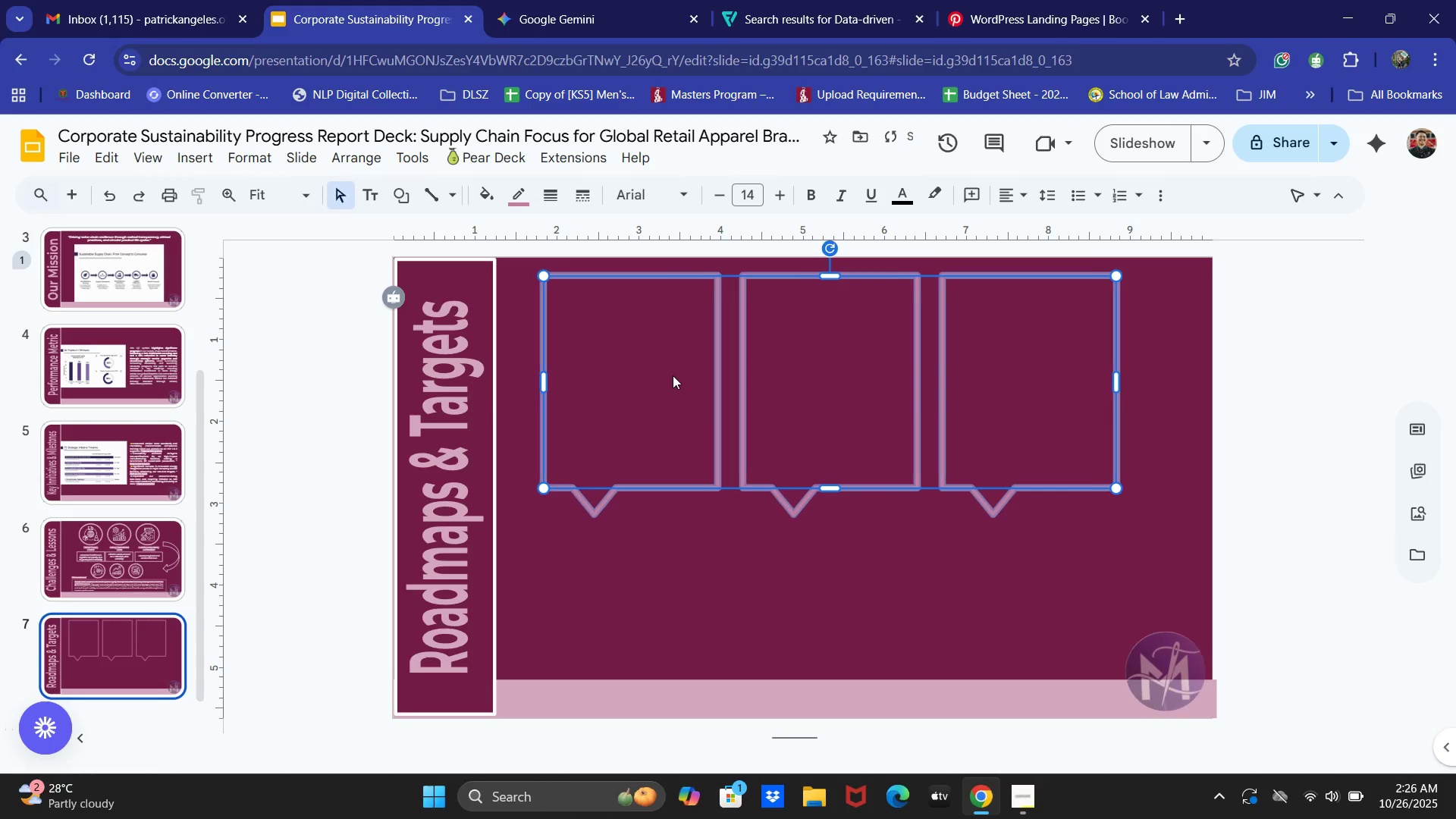 
key(ArrowRight)
 